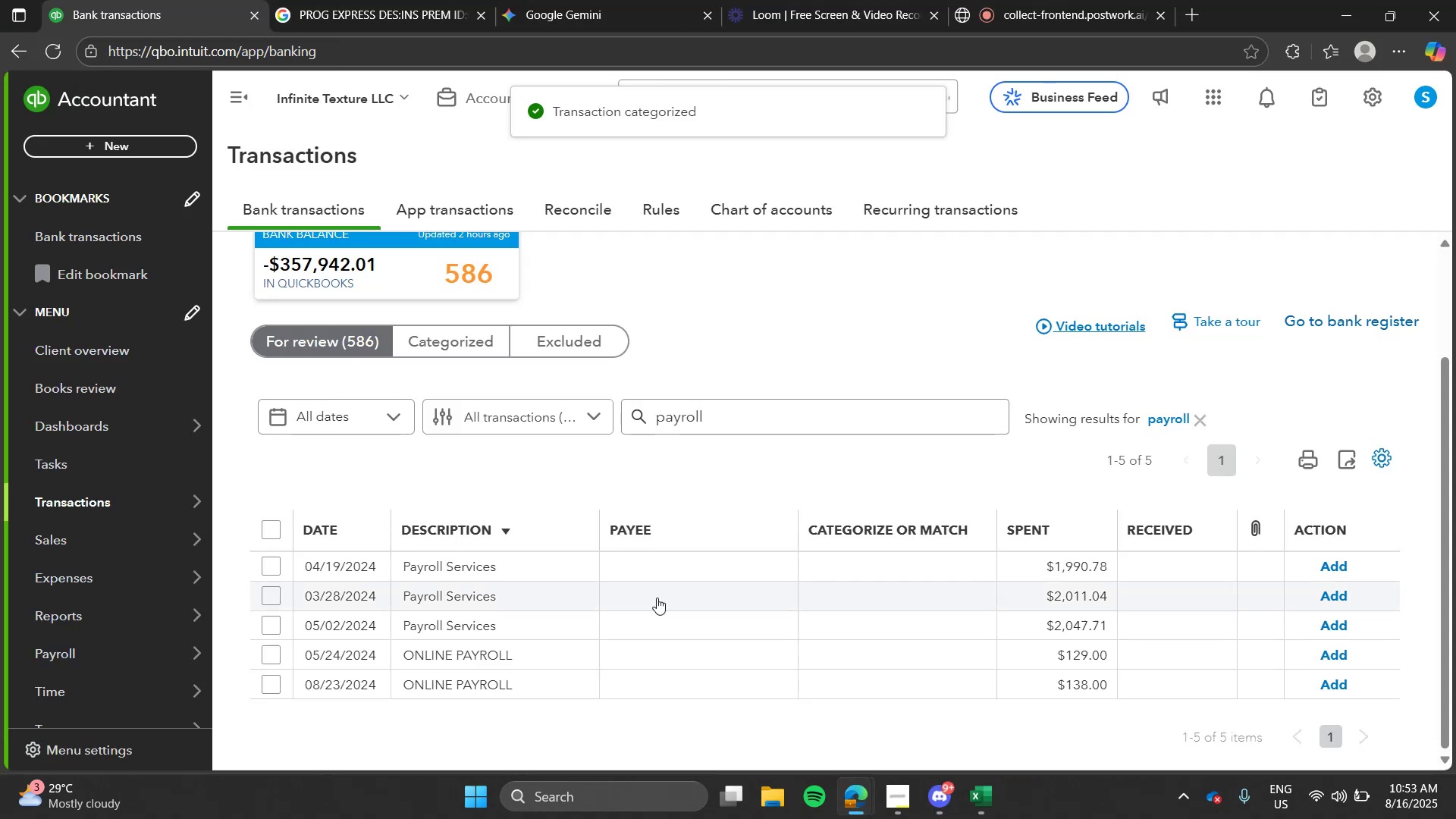 
key(Alt+AltLeft)
 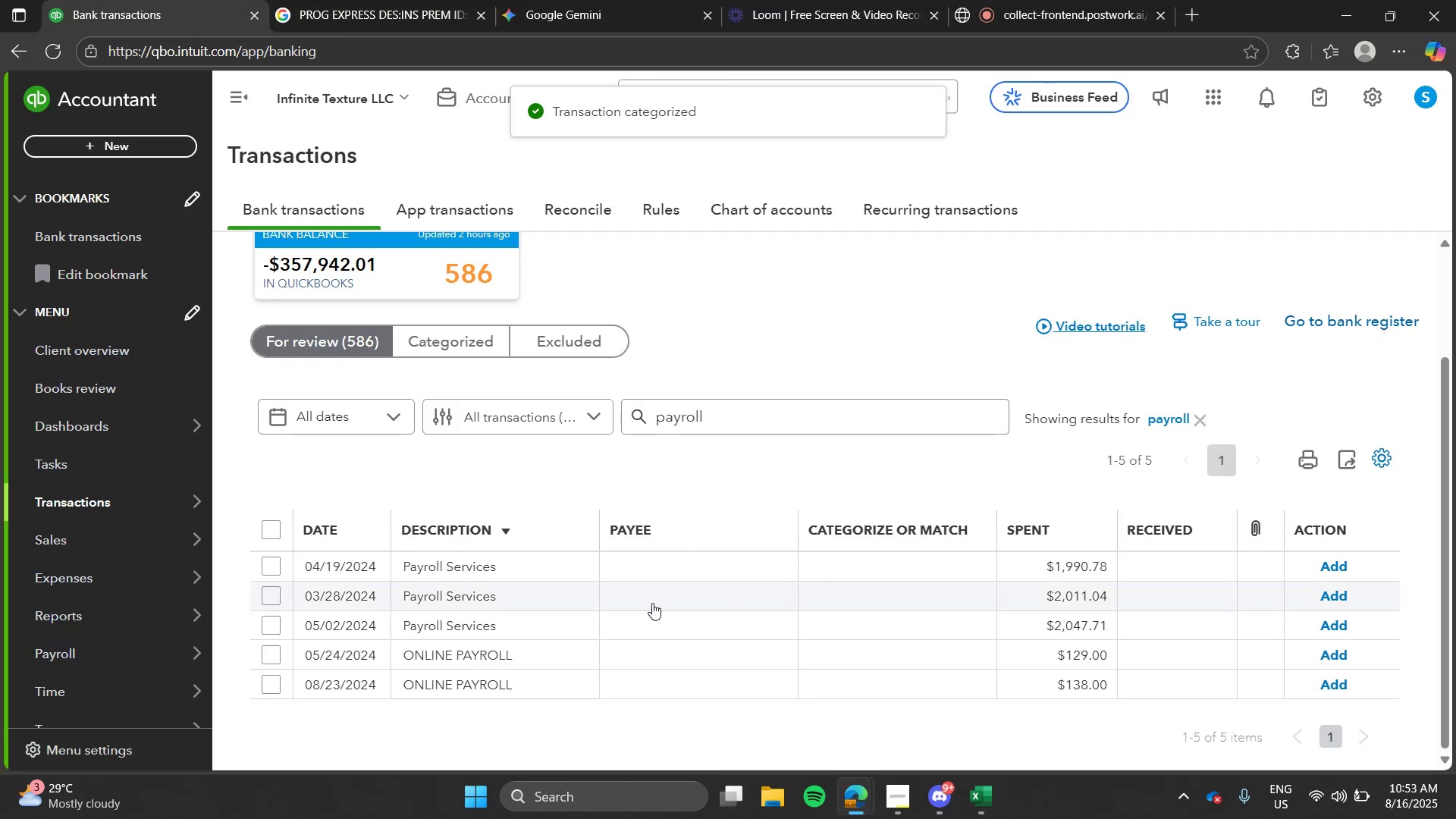 
key(Alt+Tab)
 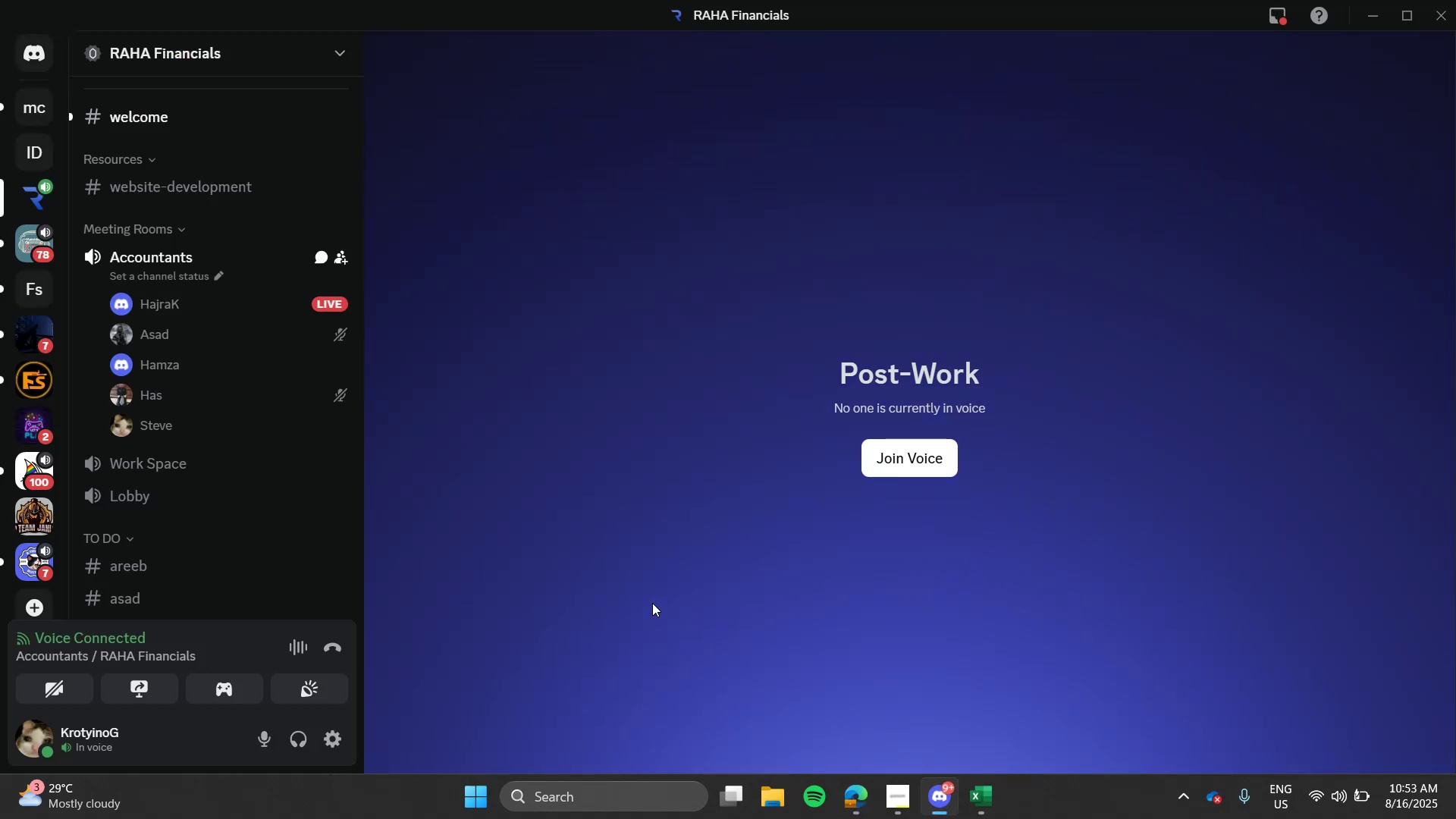 
key(Alt+Tab)
 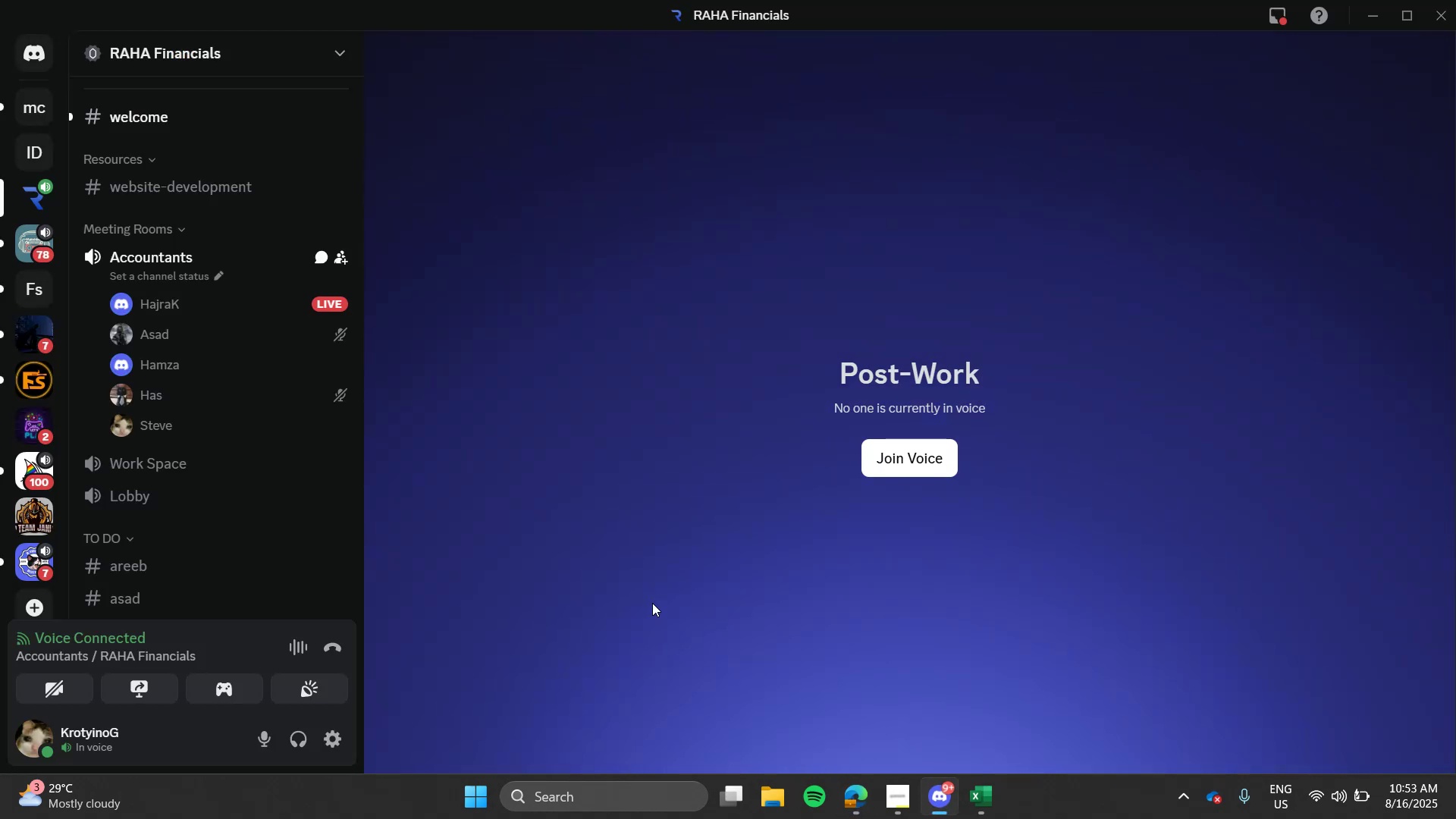 
key(Alt+CapsLock)
 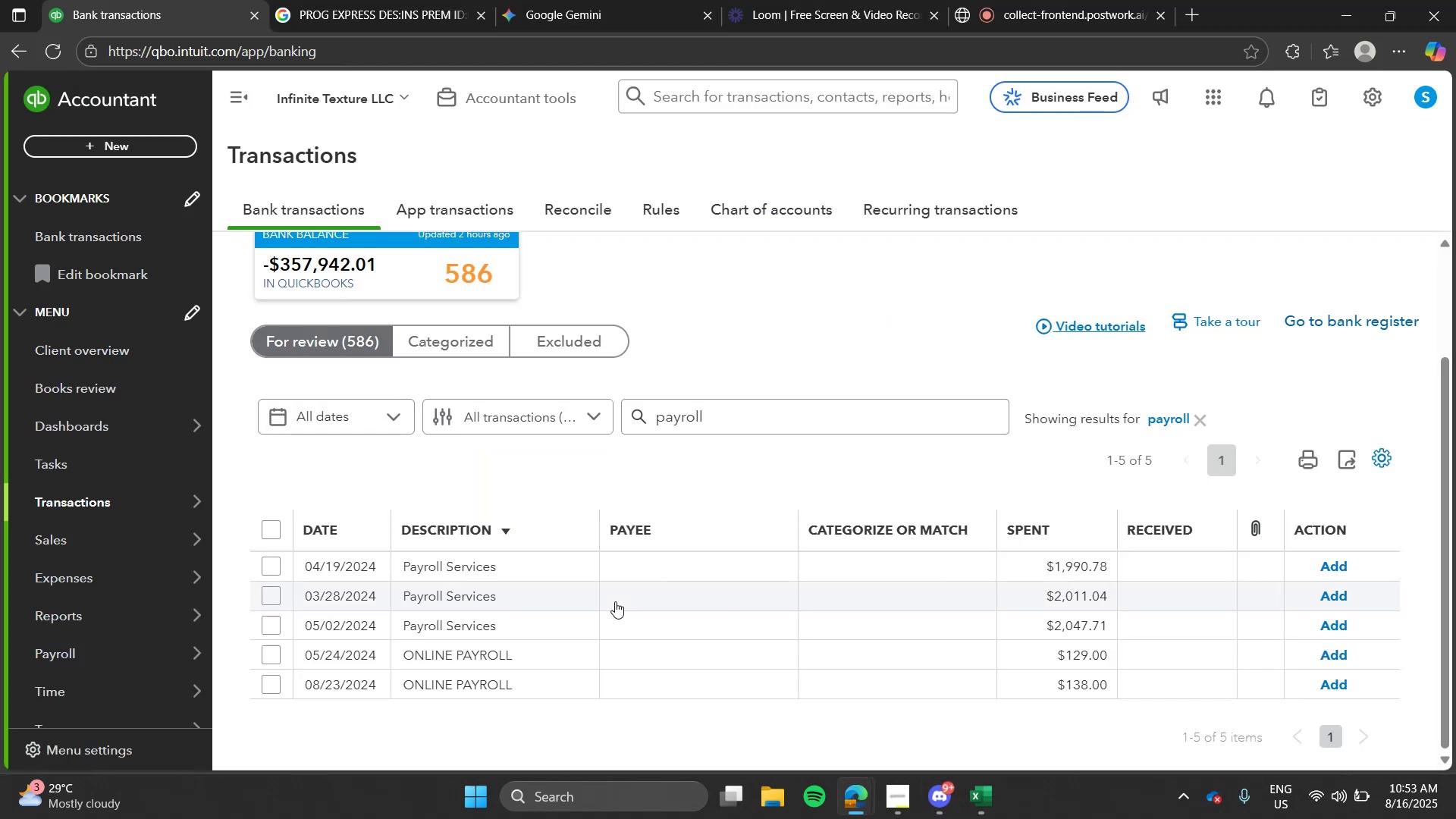 
left_click([615, 601])
 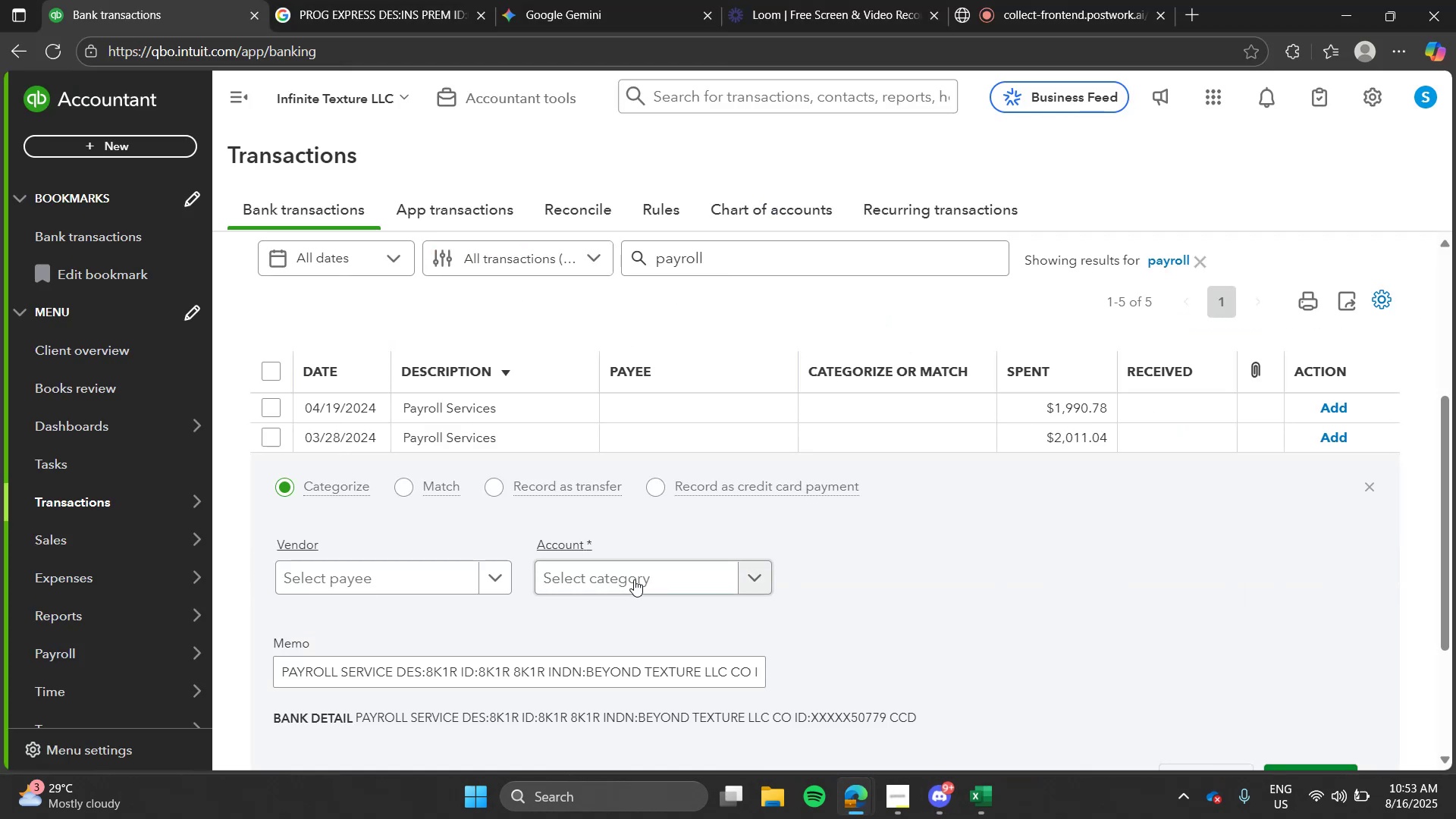 
left_click([634, 579])
 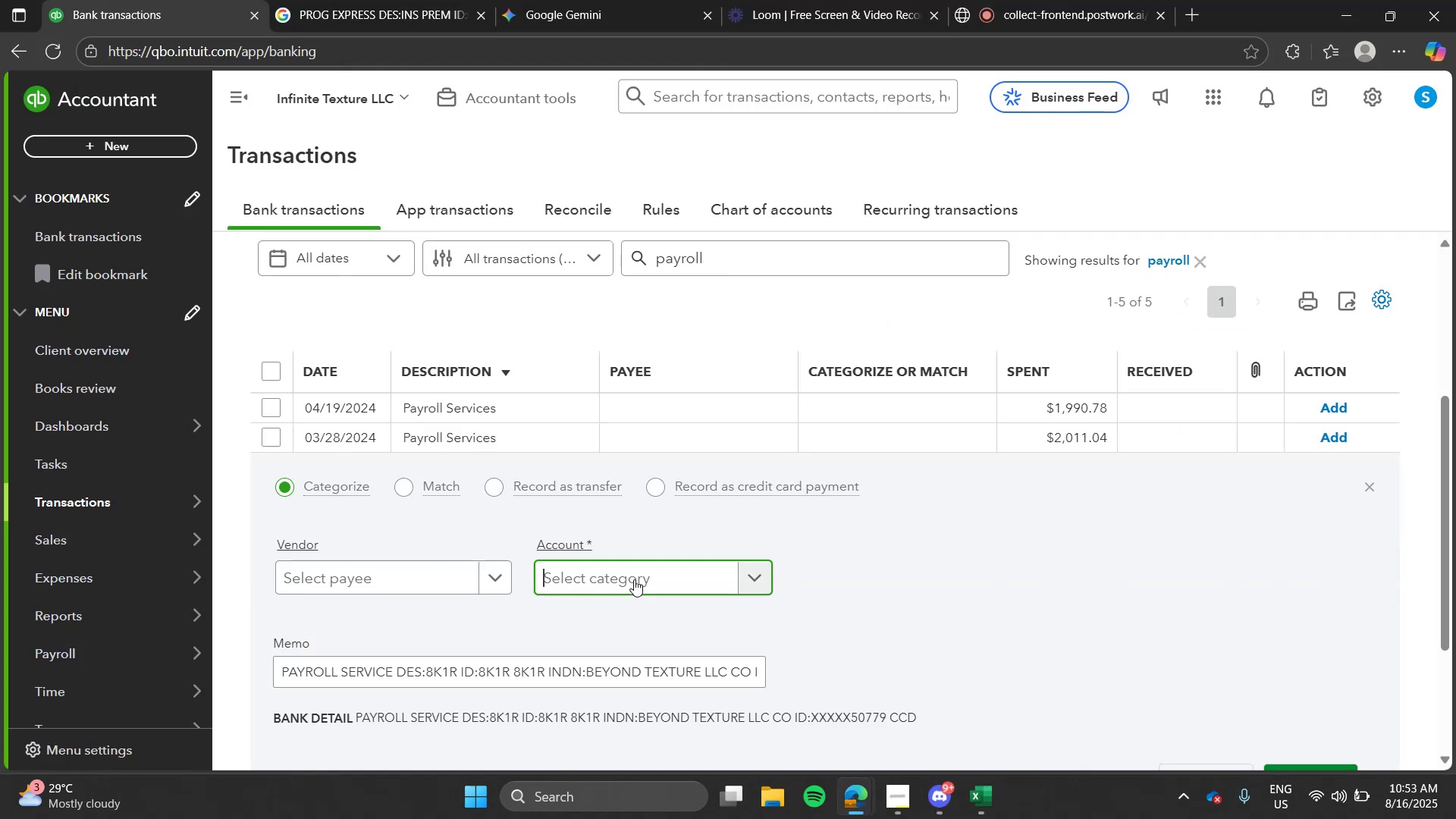 
type(pay)
key(Tab)
 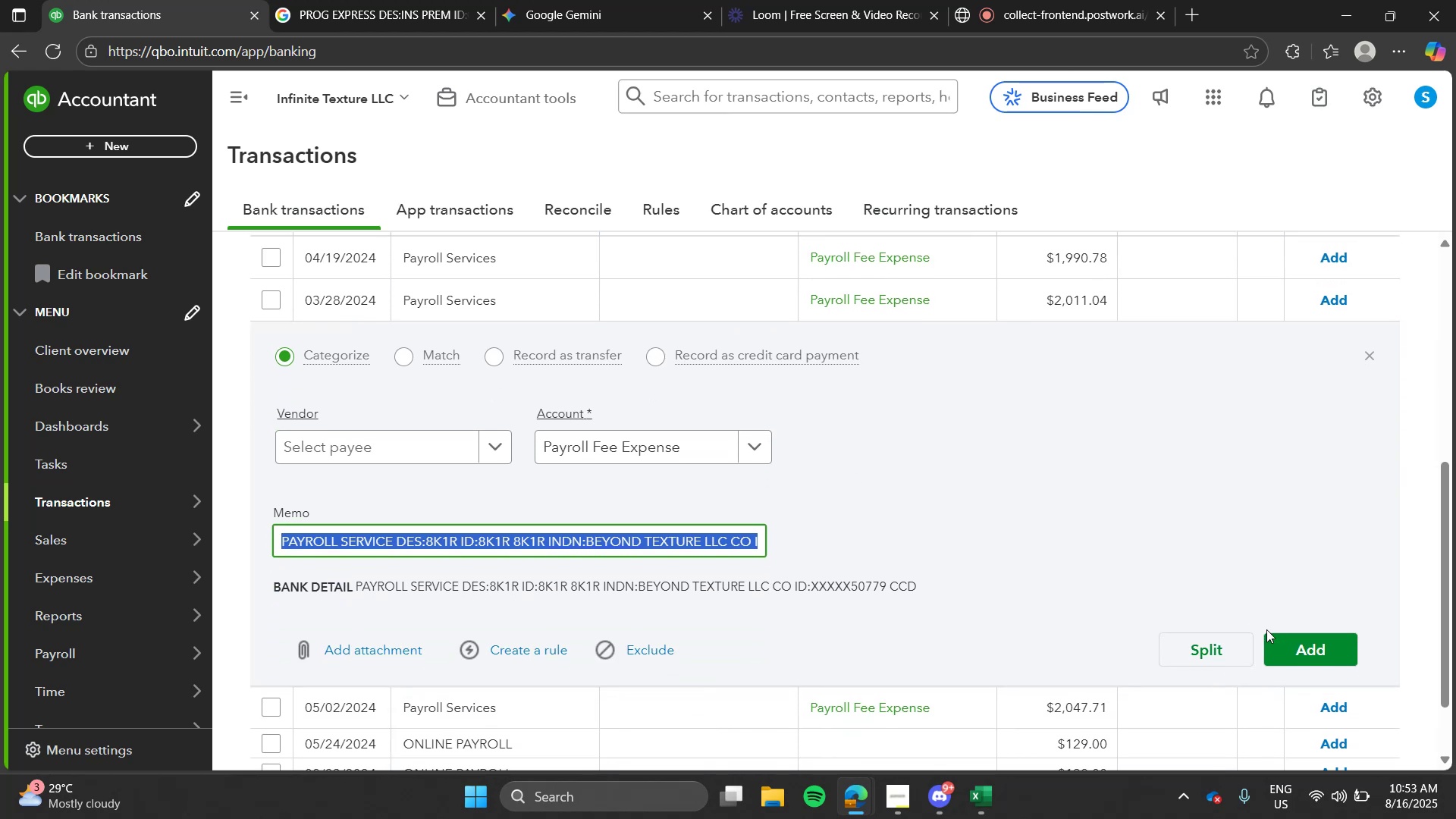 
left_click([1274, 642])
 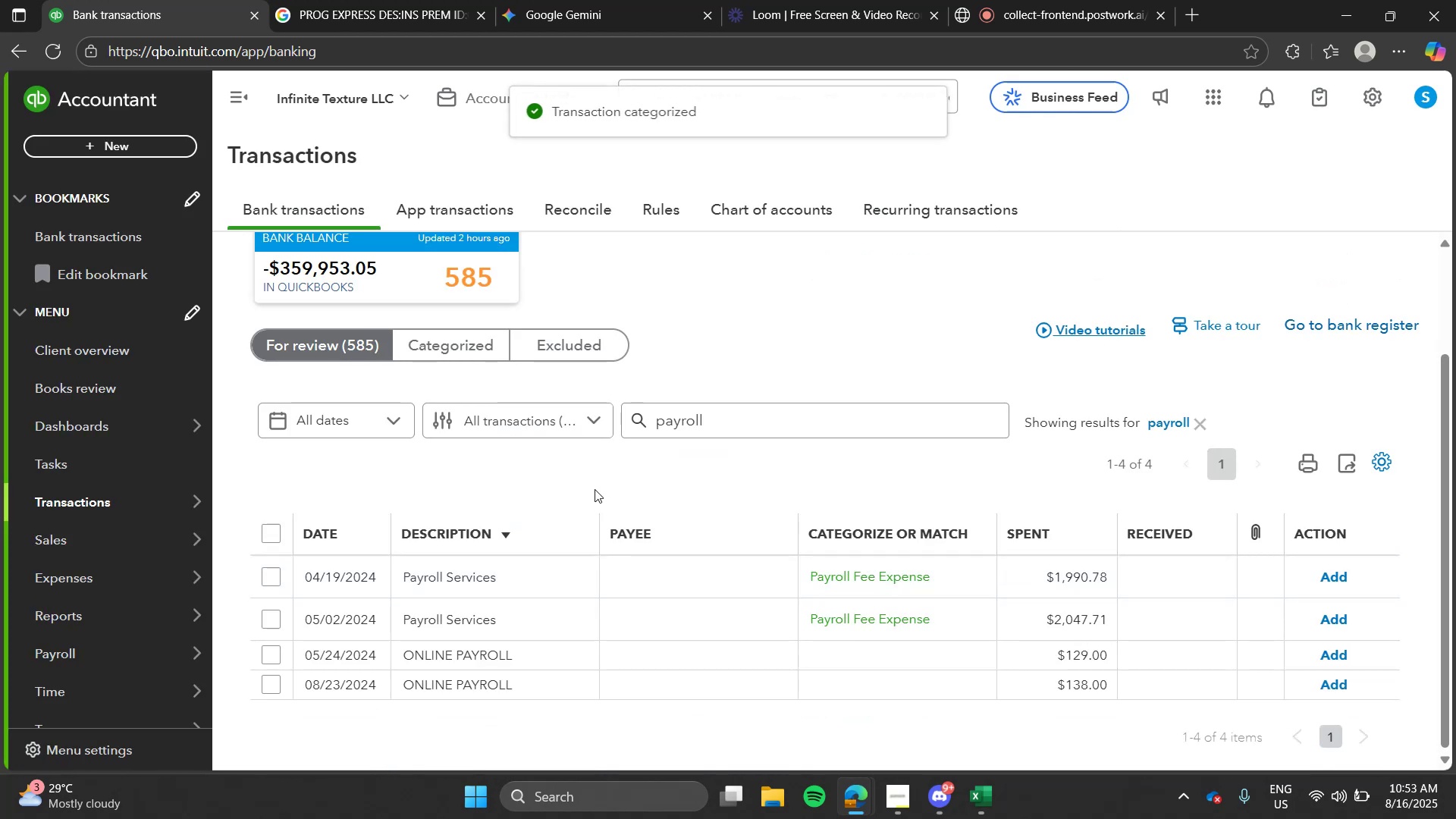 
left_click([522, 635])
 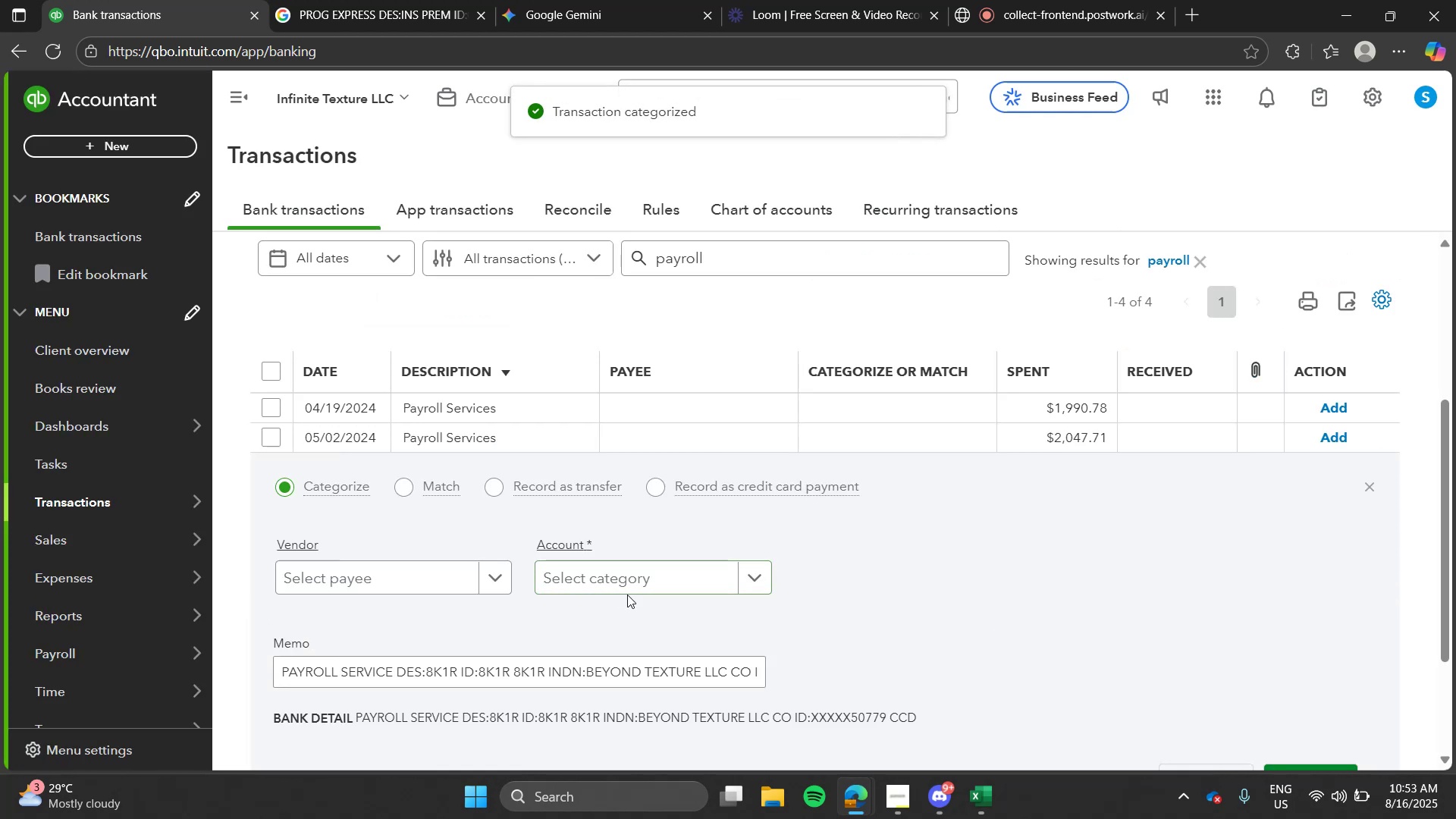 
left_click([627, 595])
 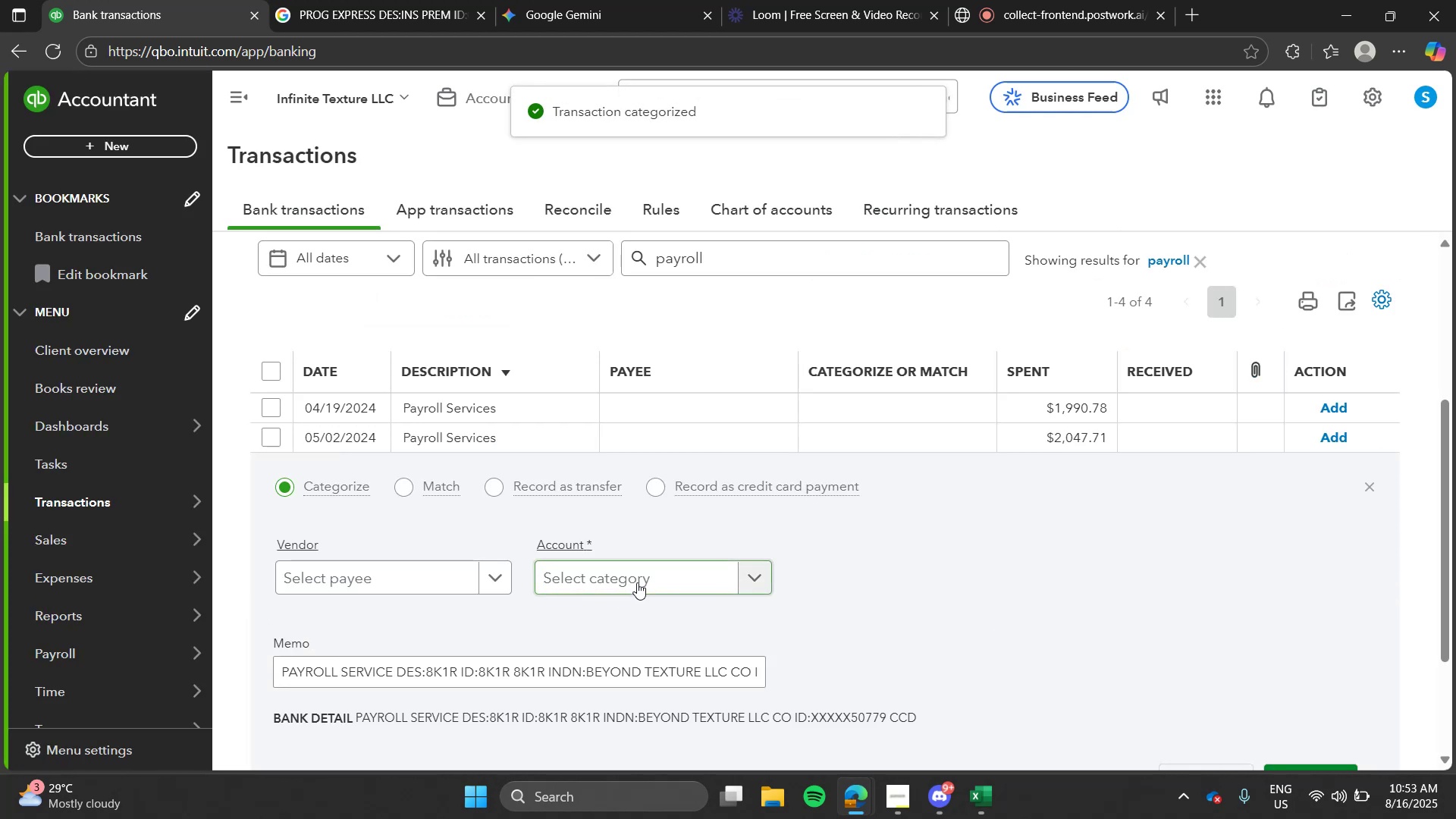 
left_click([637, 582])
 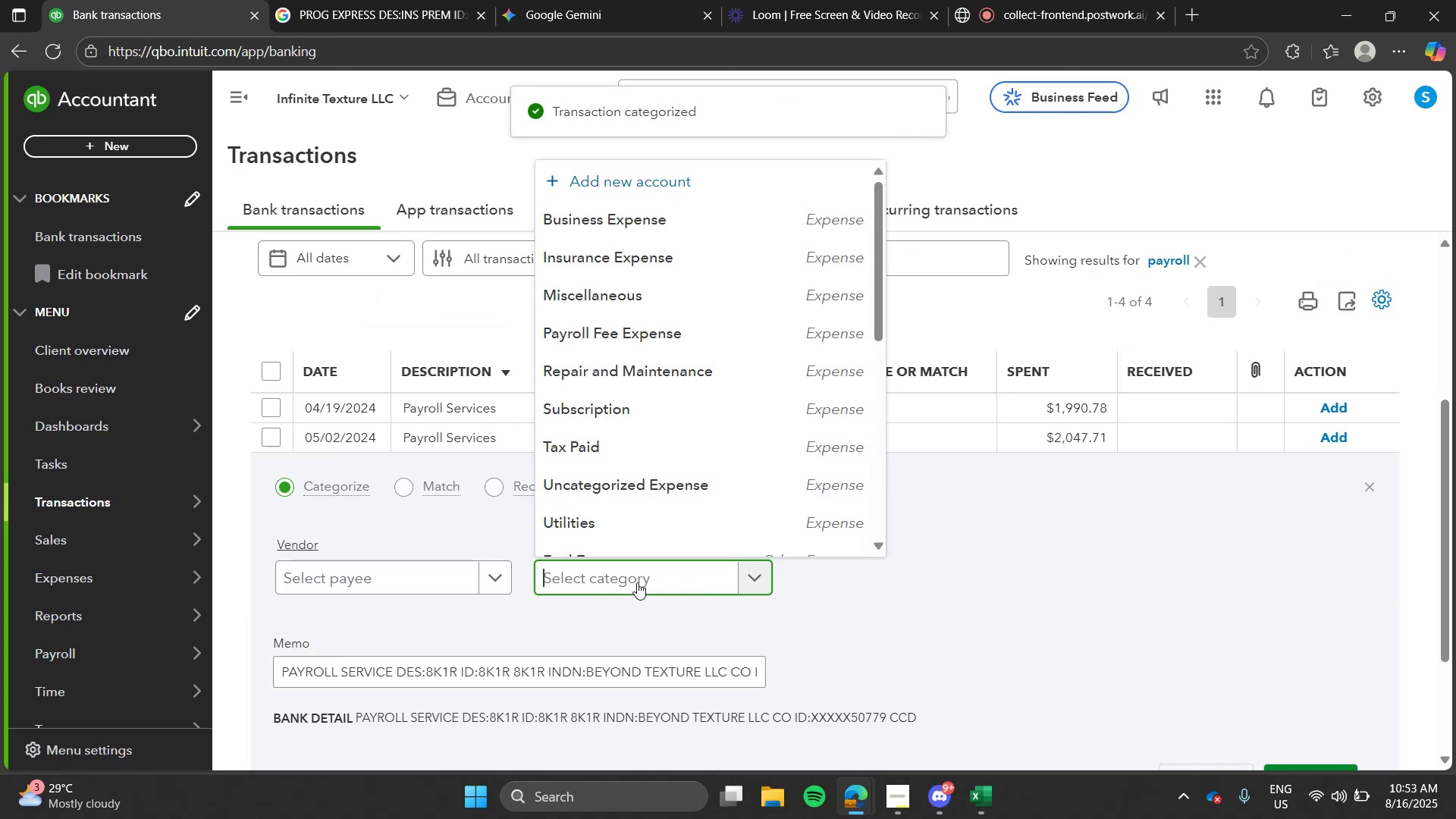 
type(pay)
key(Tab)
 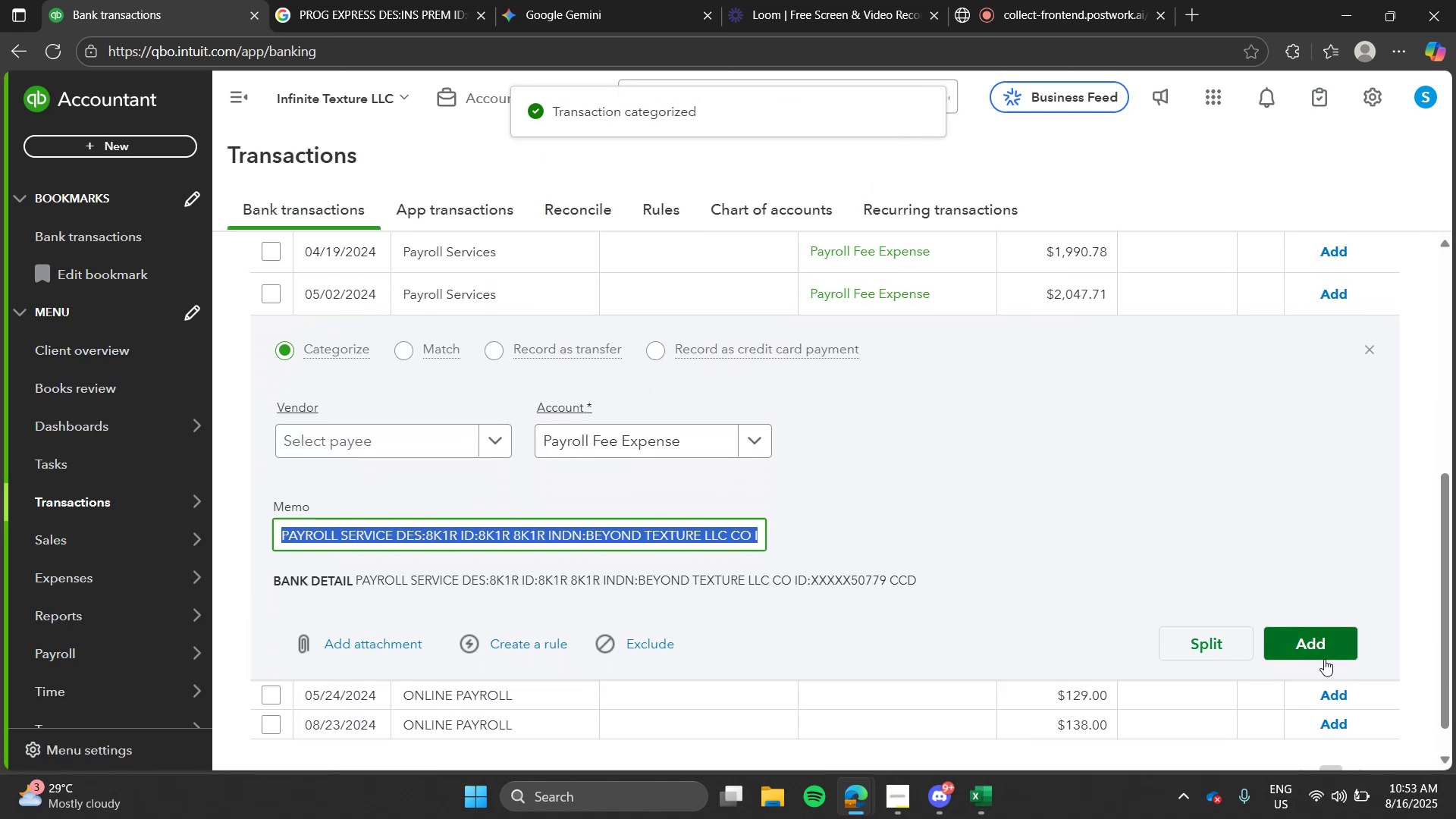 
left_click([1291, 636])
 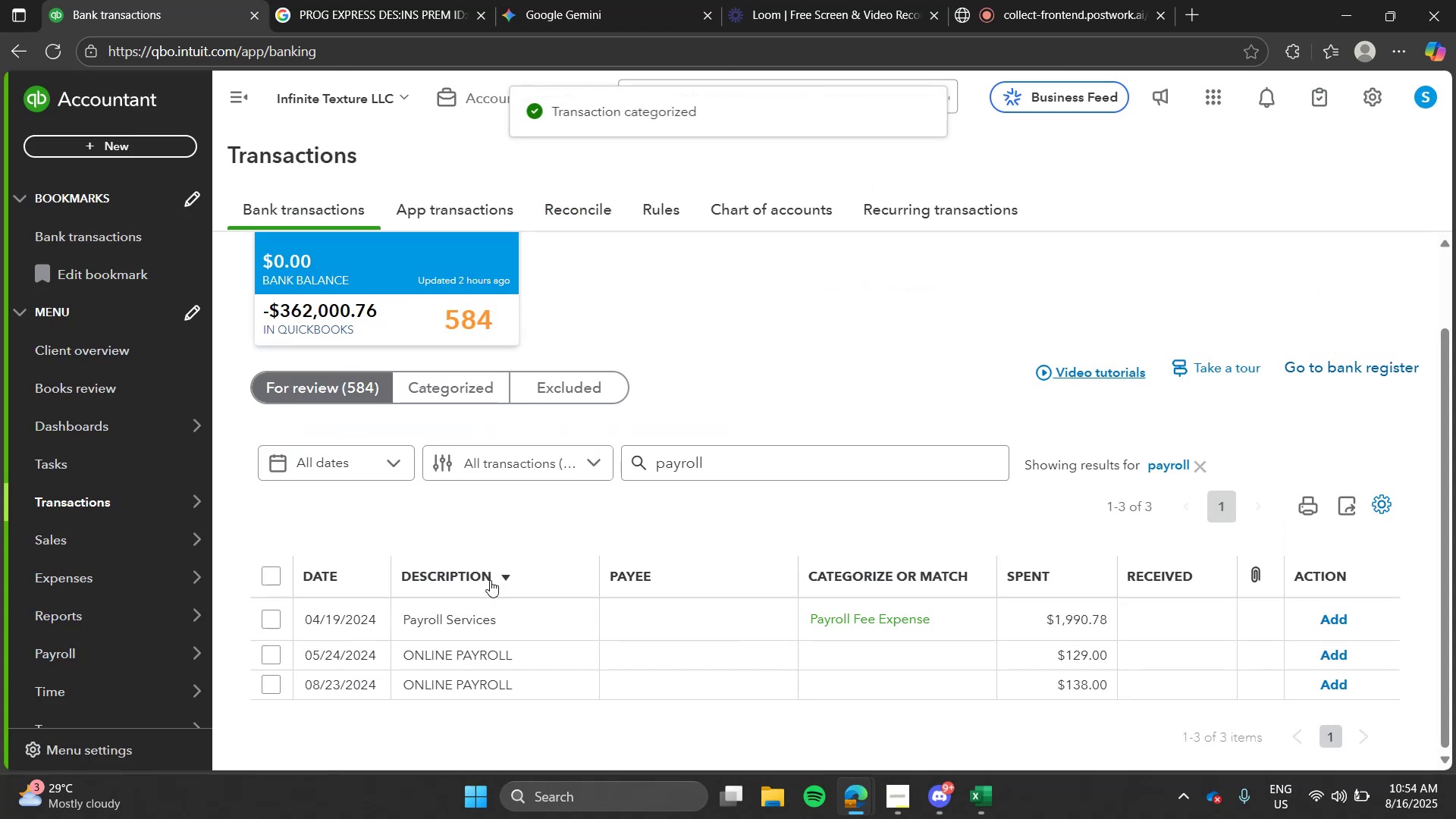 
left_click([477, 615])
 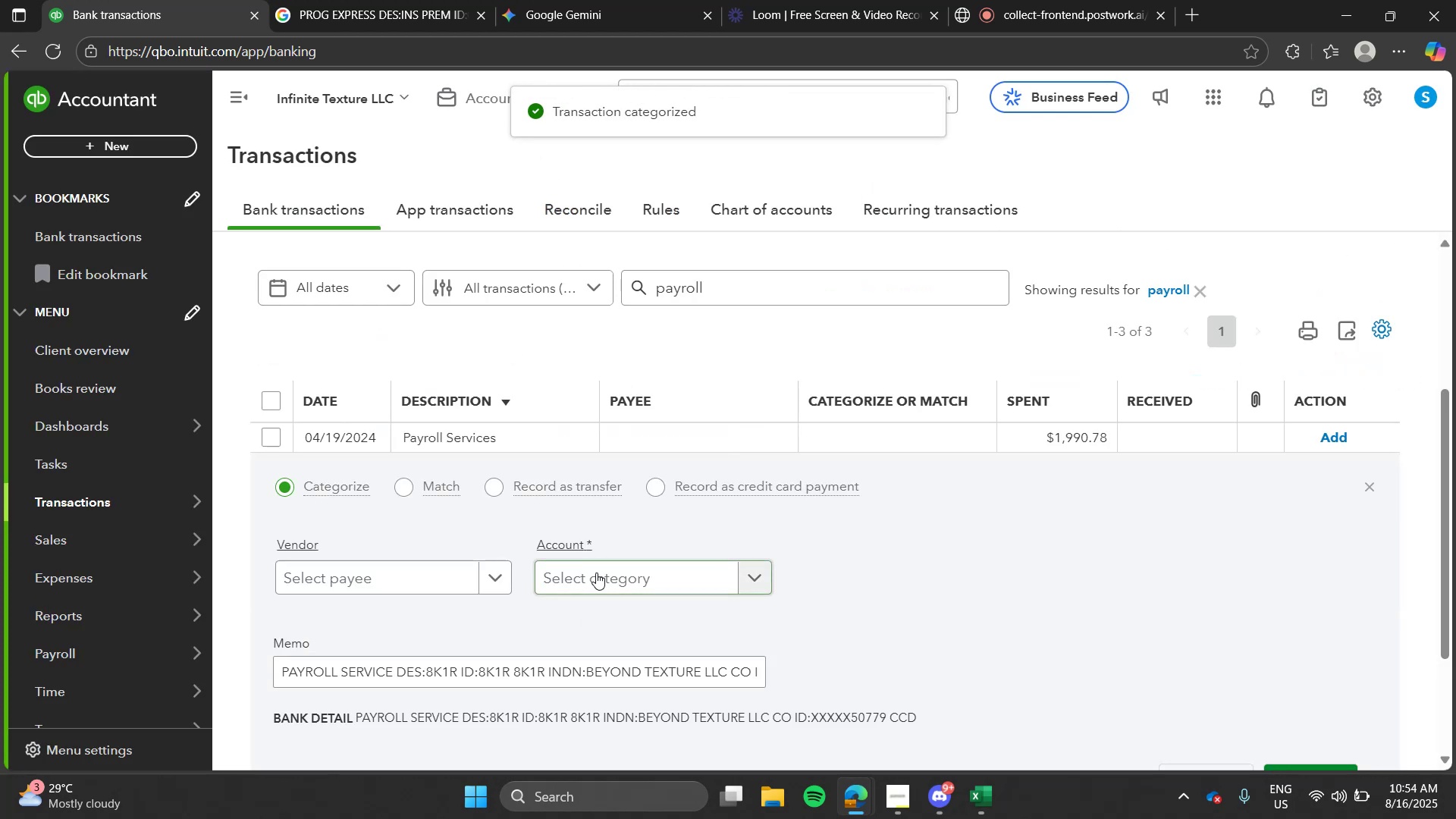 
left_click([596, 573])
 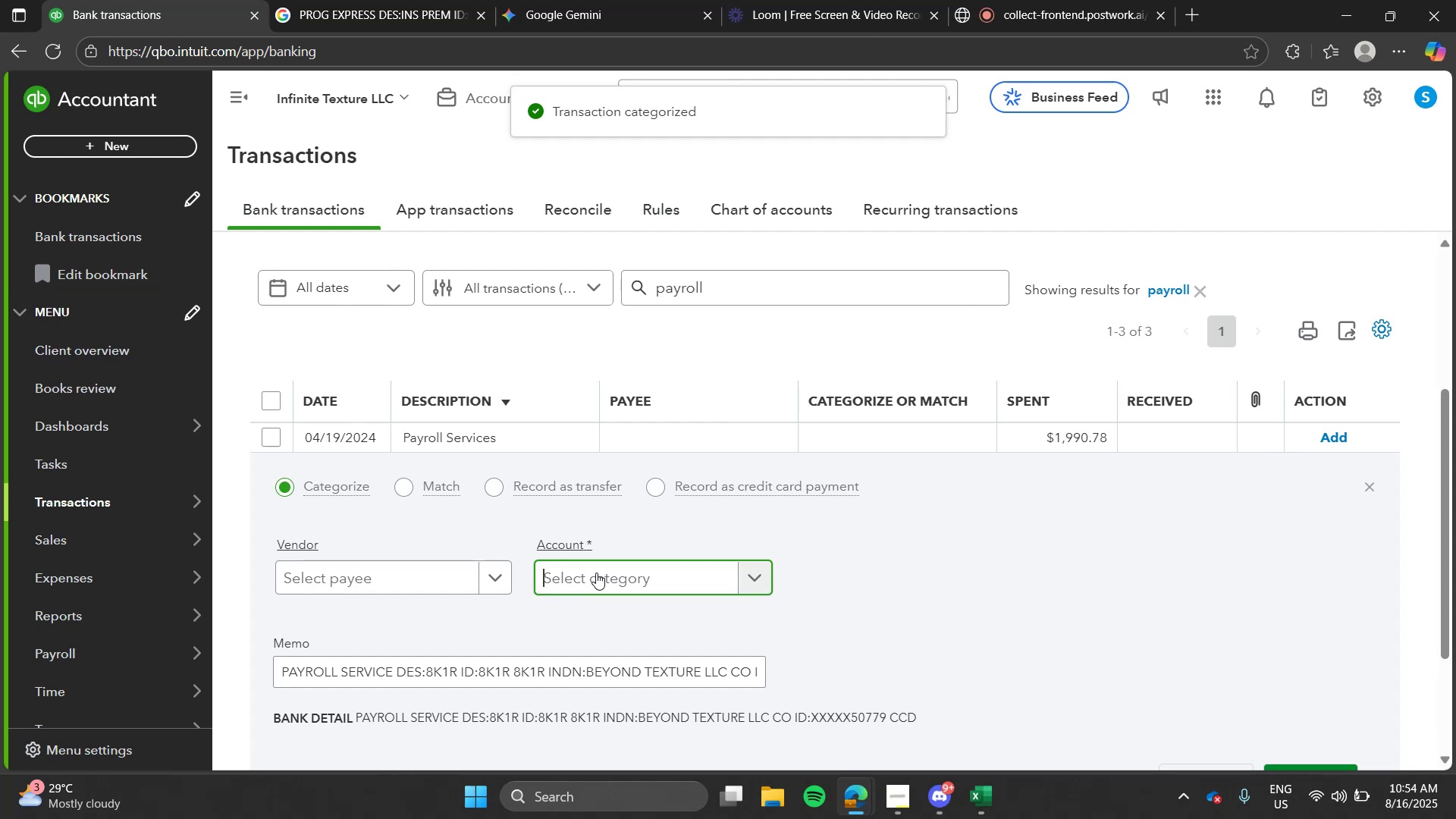 
type(pay)
key(Tab)
 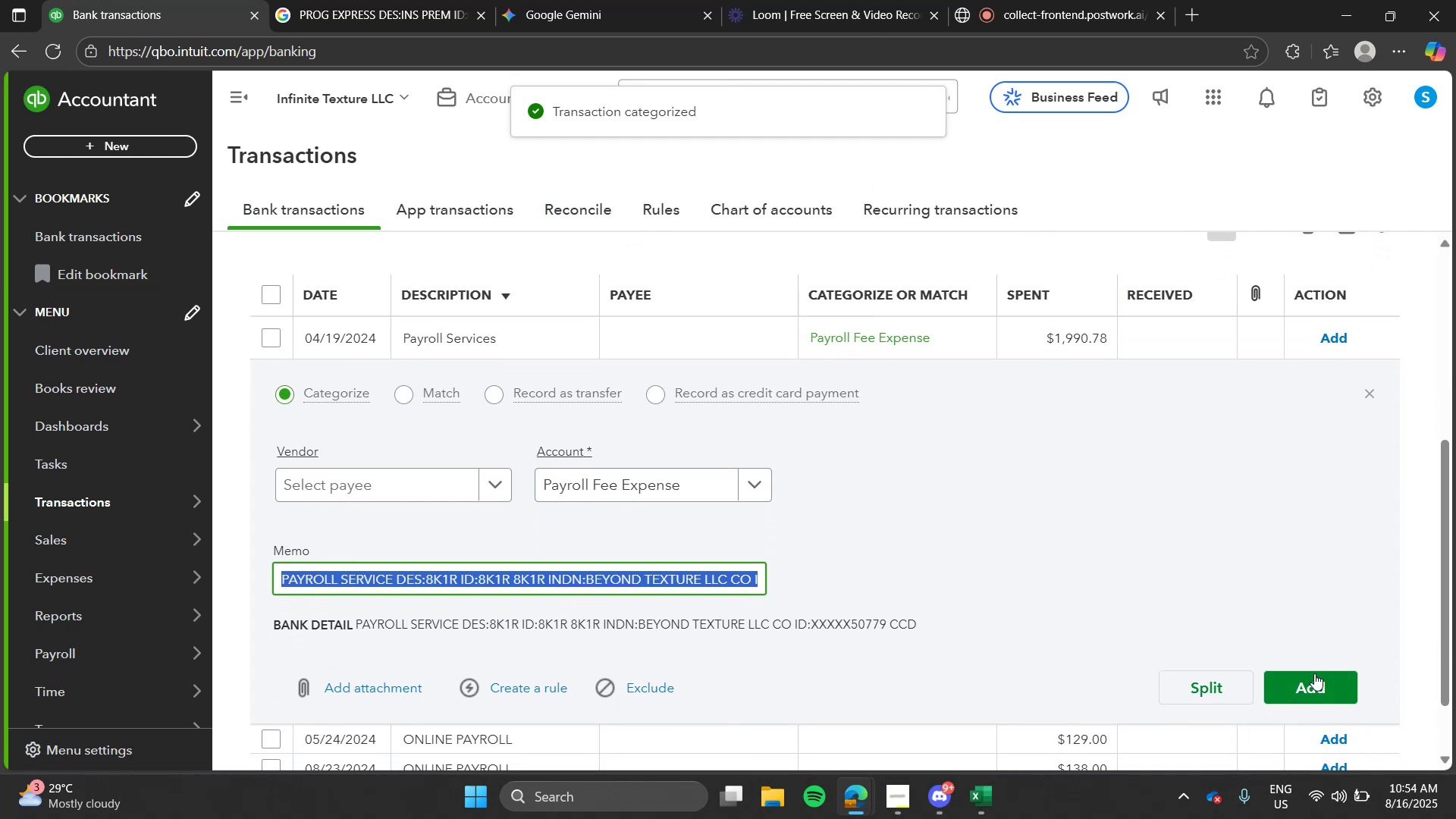 
left_click([1313, 677])
 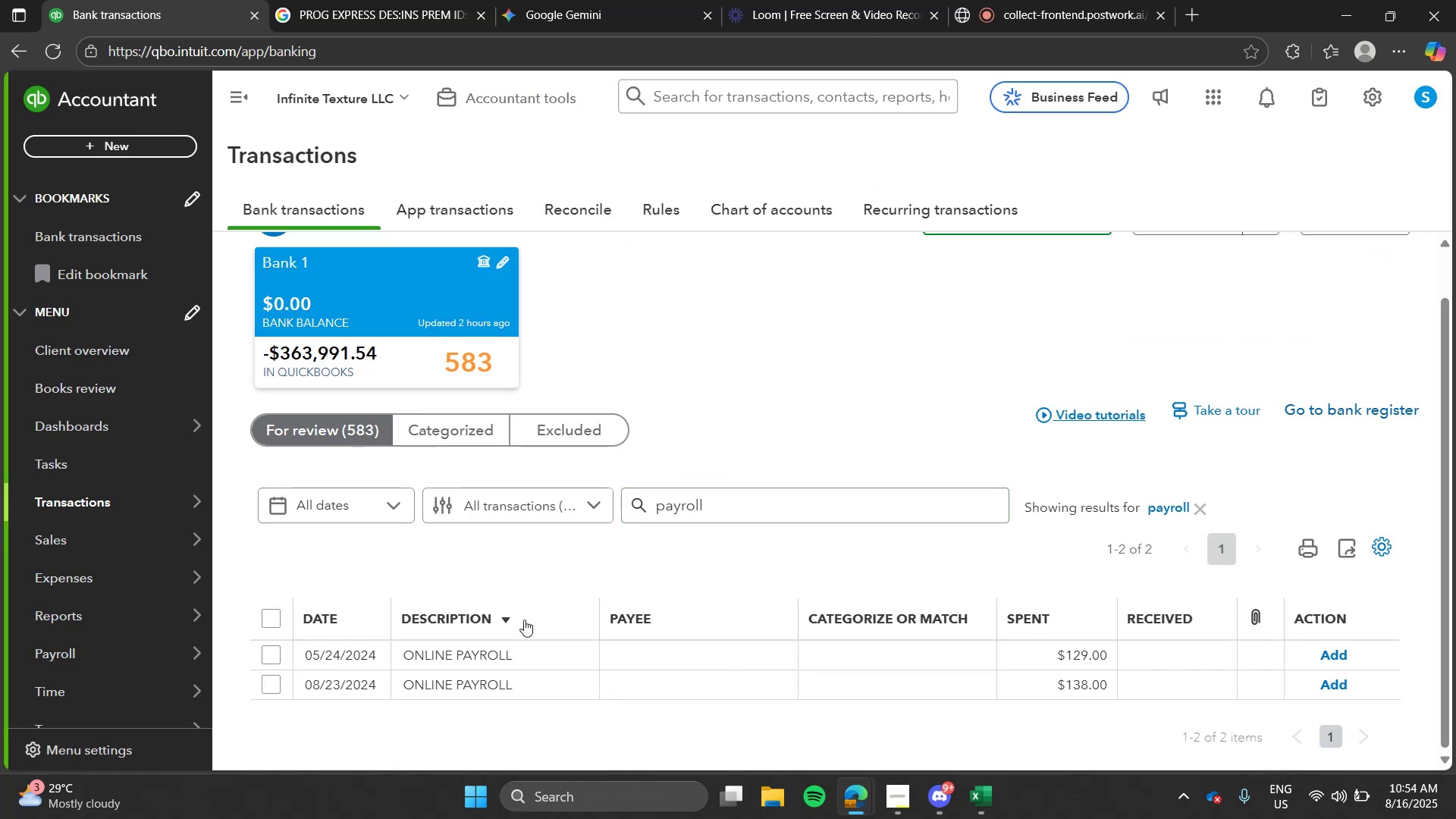 
left_click([526, 663])
 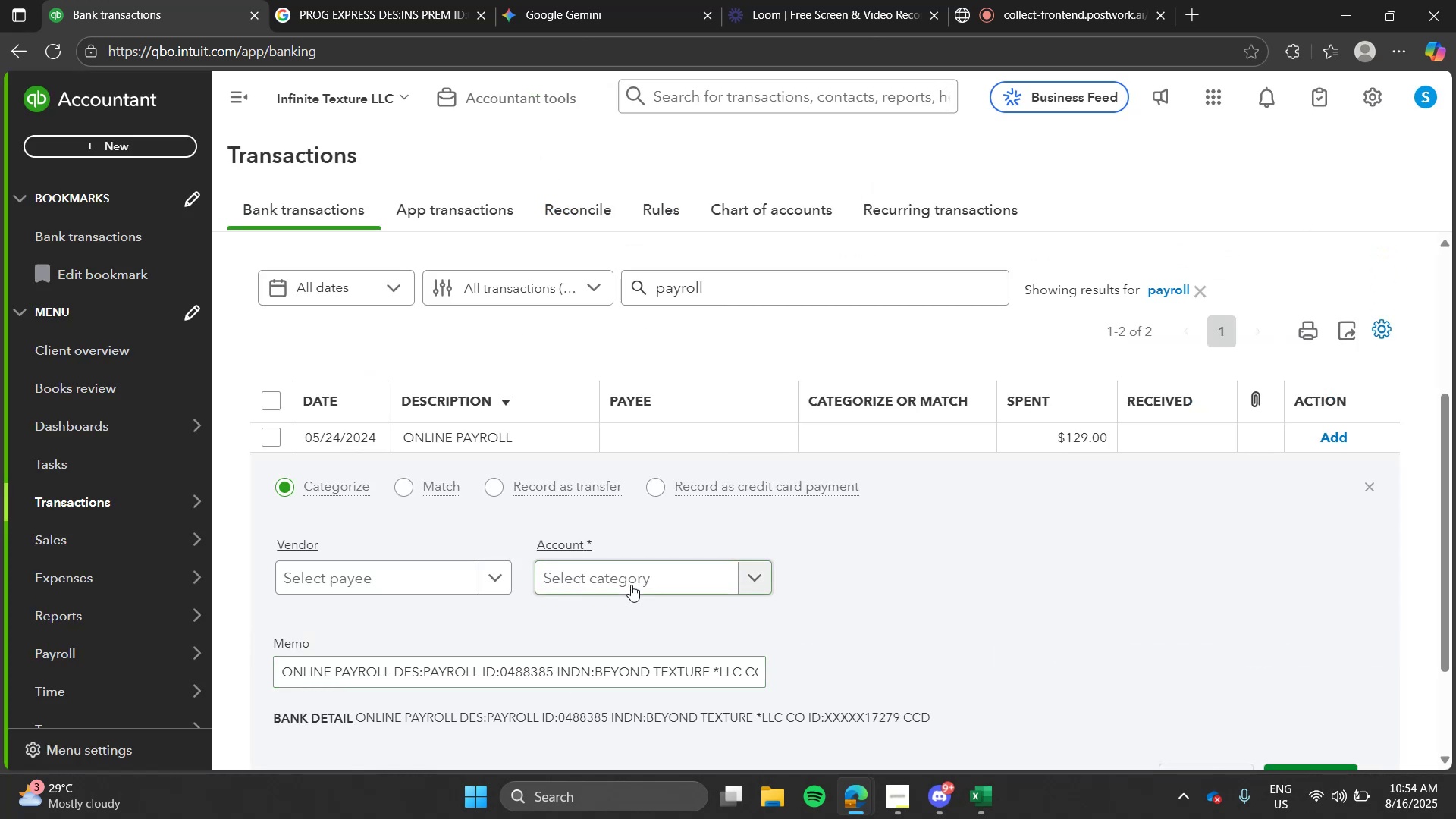 
left_click([631, 585])
 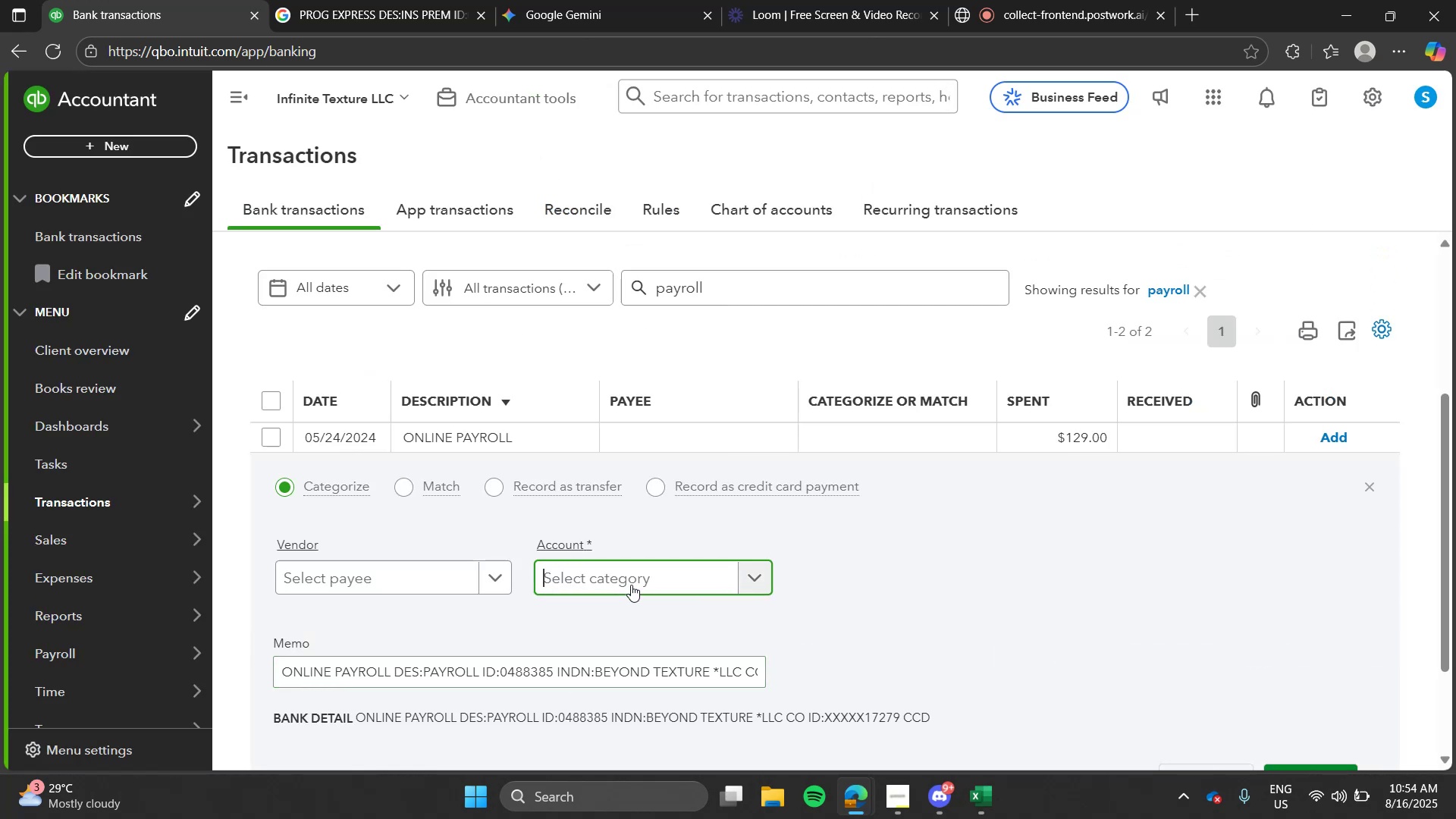 
type(pa)
key(Tab)
 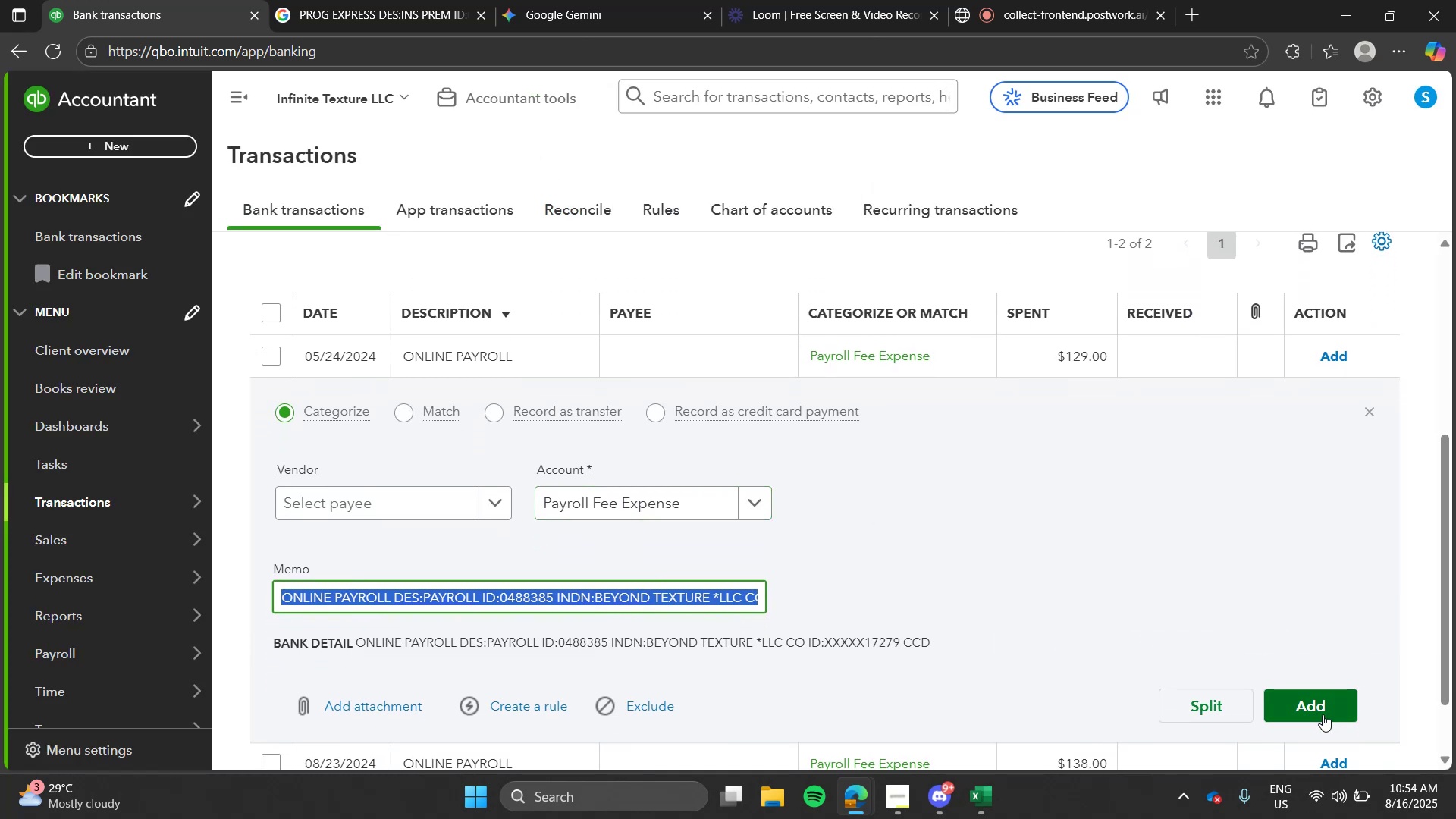 
left_click([1323, 714])
 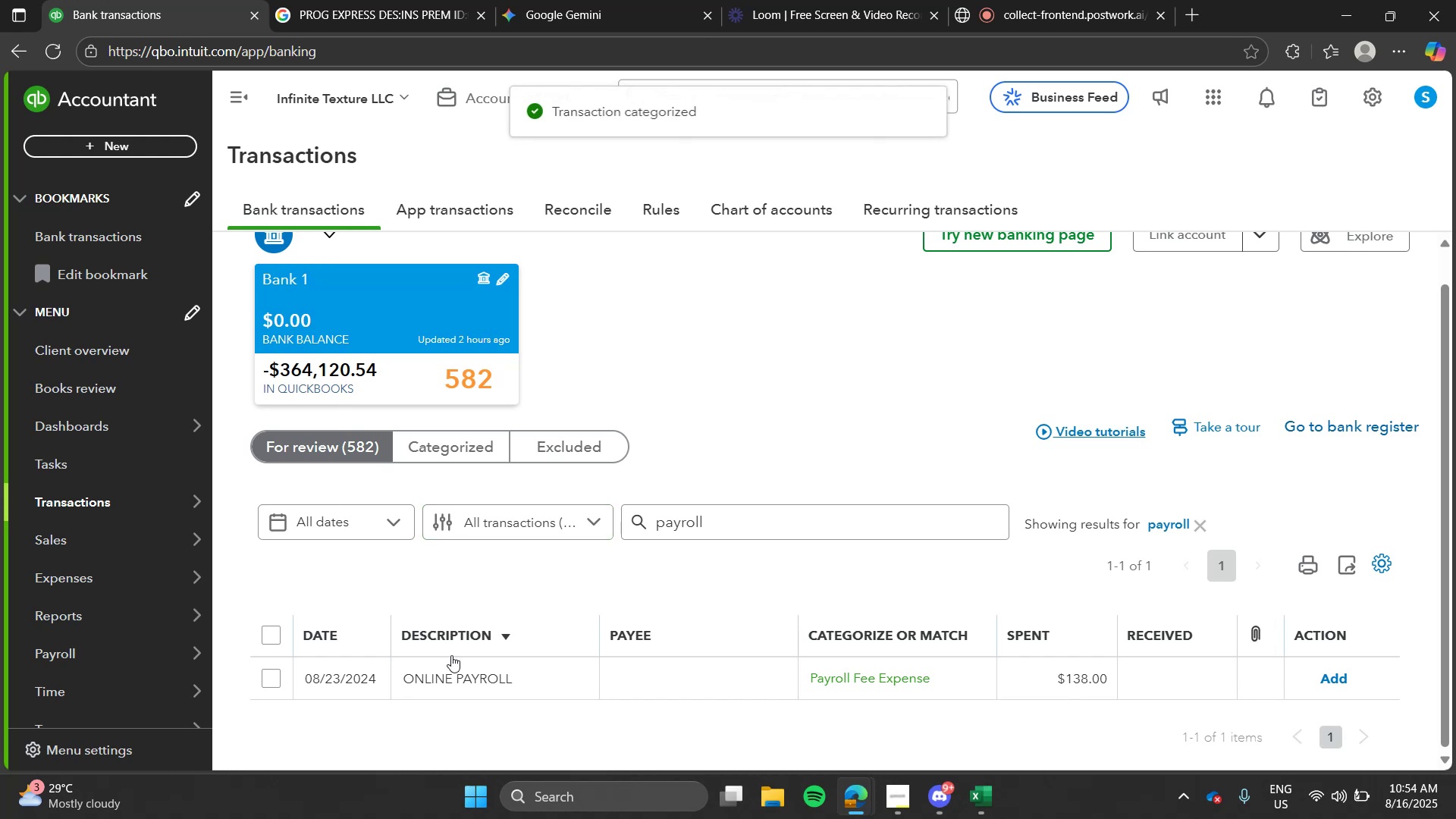 
left_click([457, 684])
 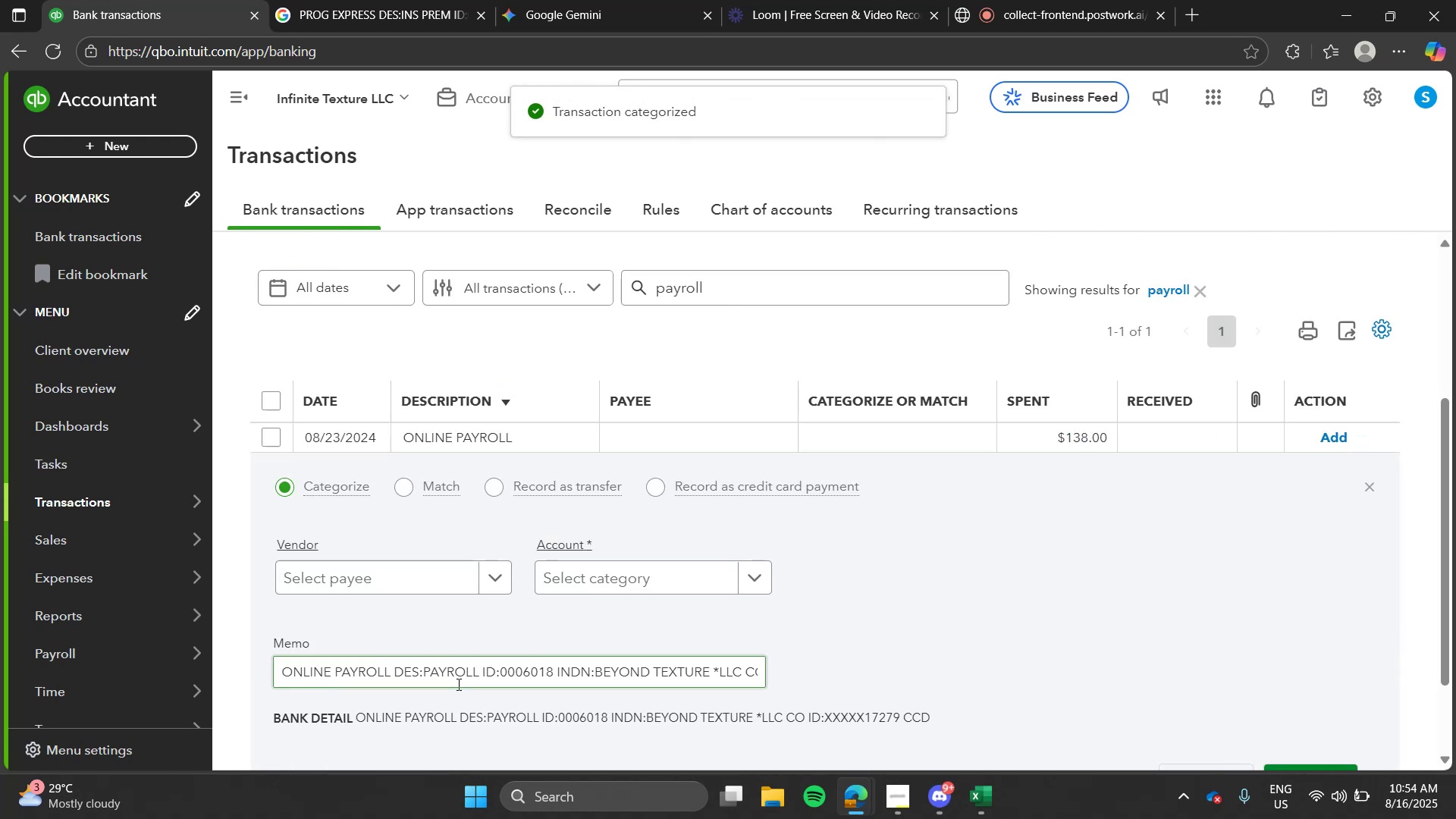 
type(a)
key(Backspace)
type(pa)
 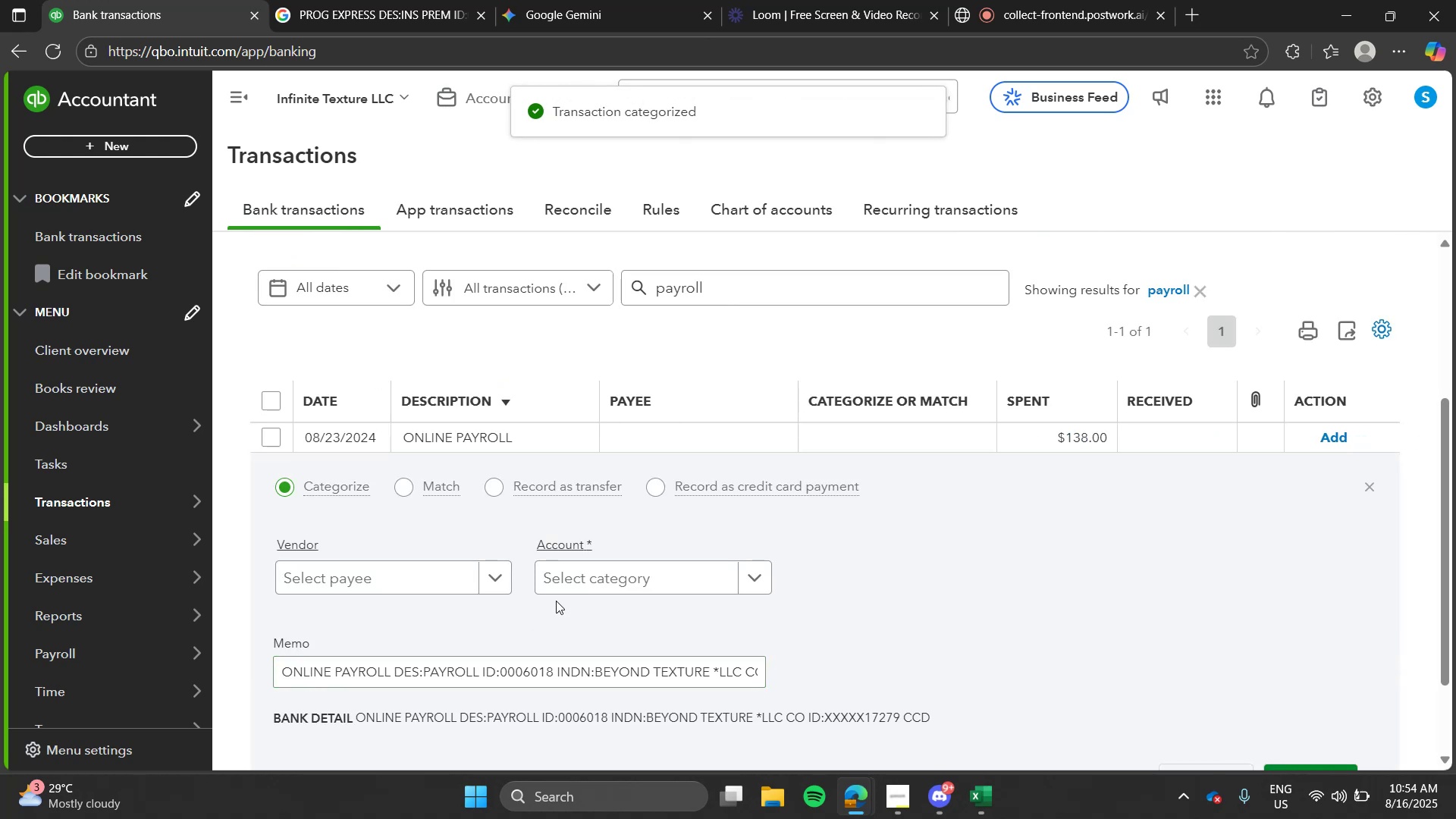 
left_click([596, 564])
 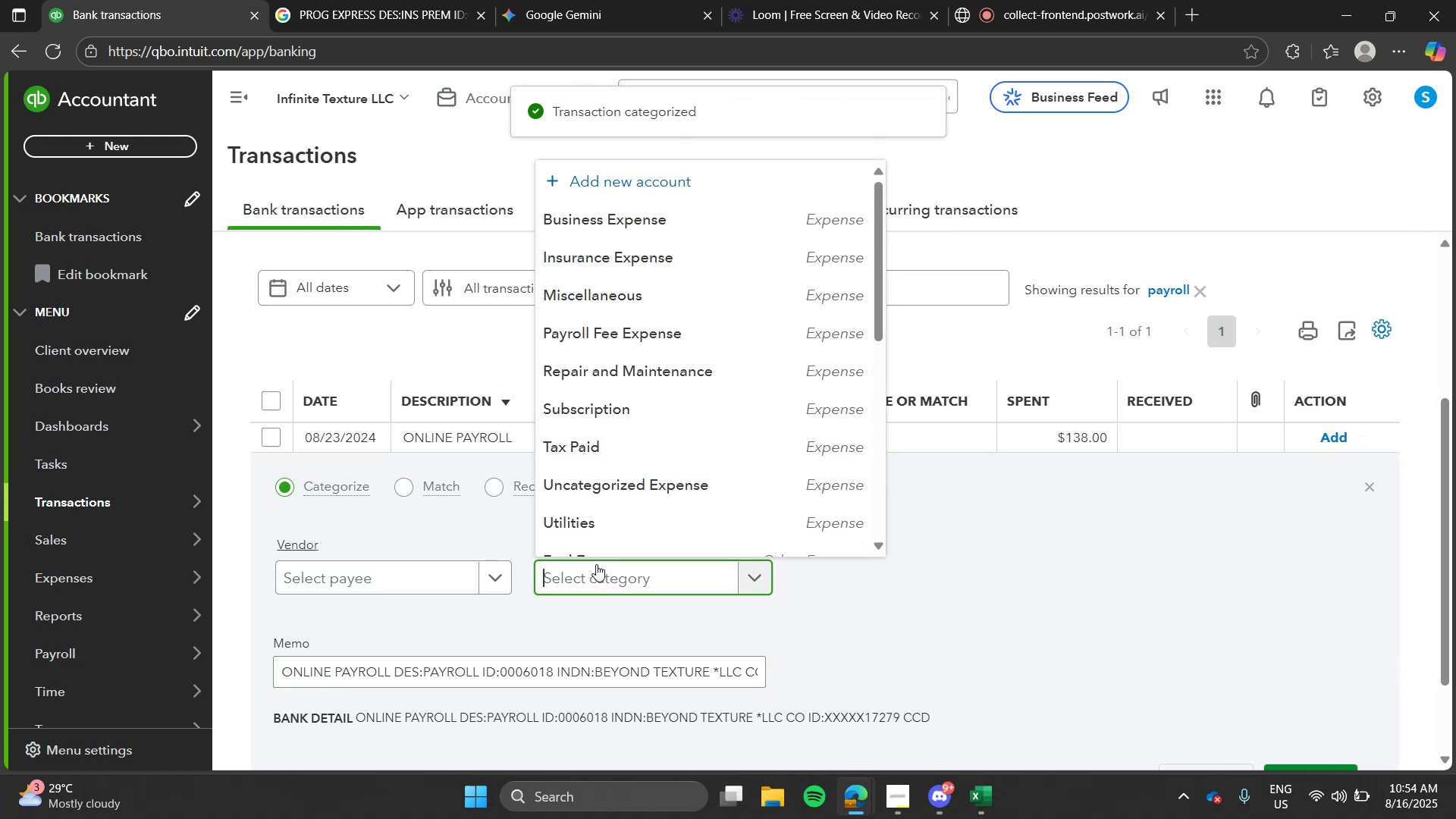 
type(pay)
key(Tab)
 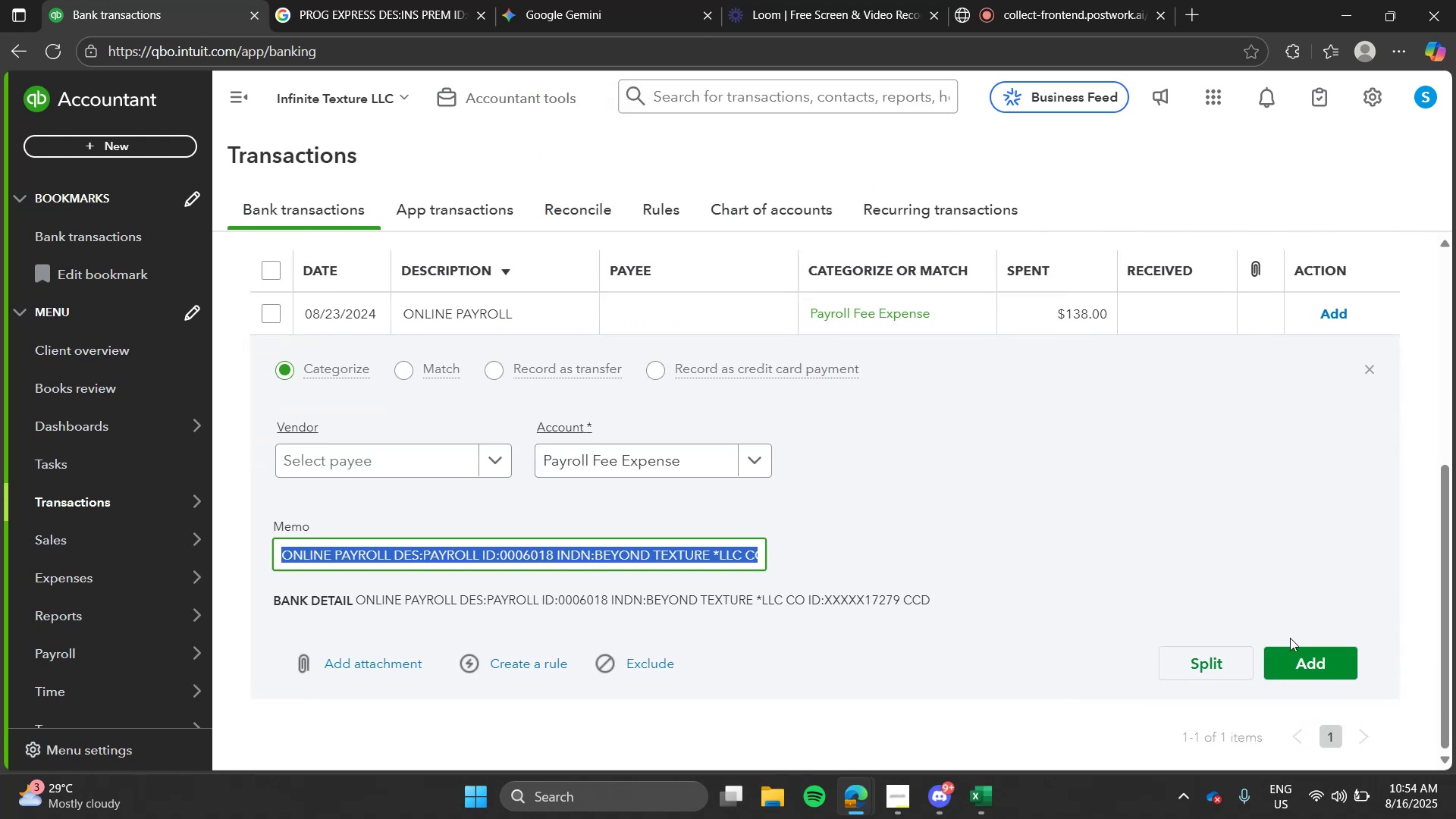 
left_click([1292, 670])
 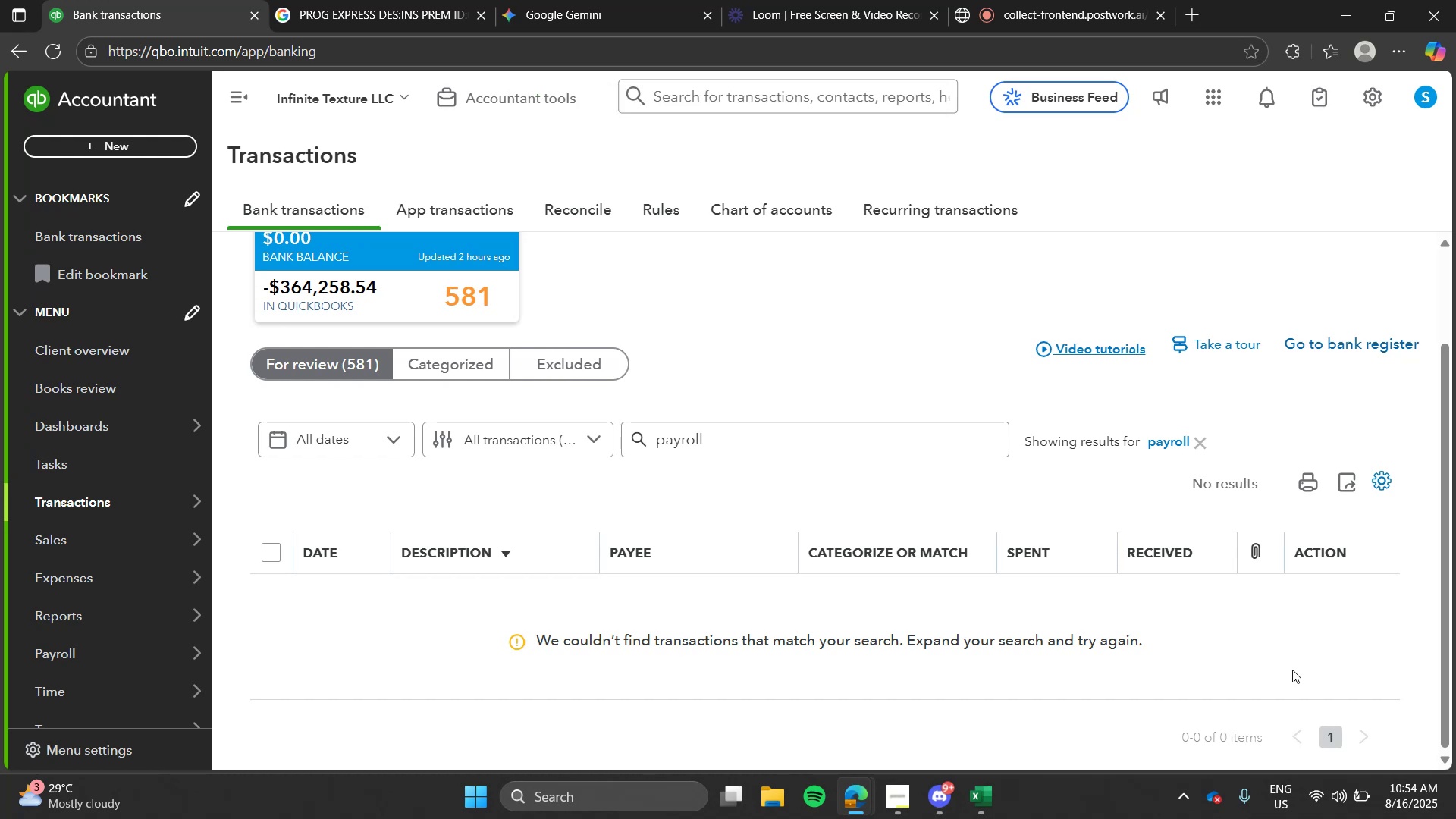 
wait(11.75)
 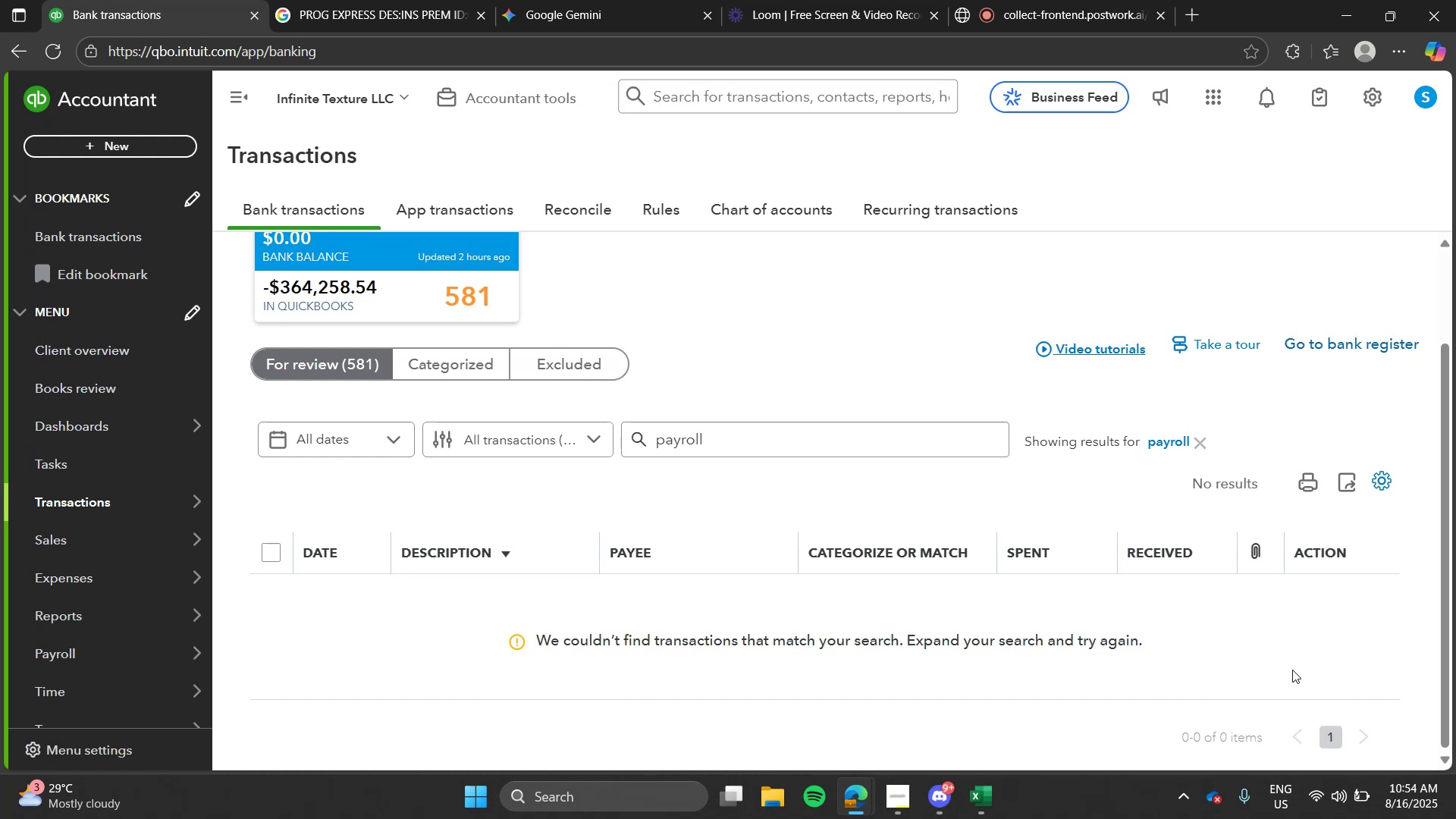 
left_click([1182, 433])
 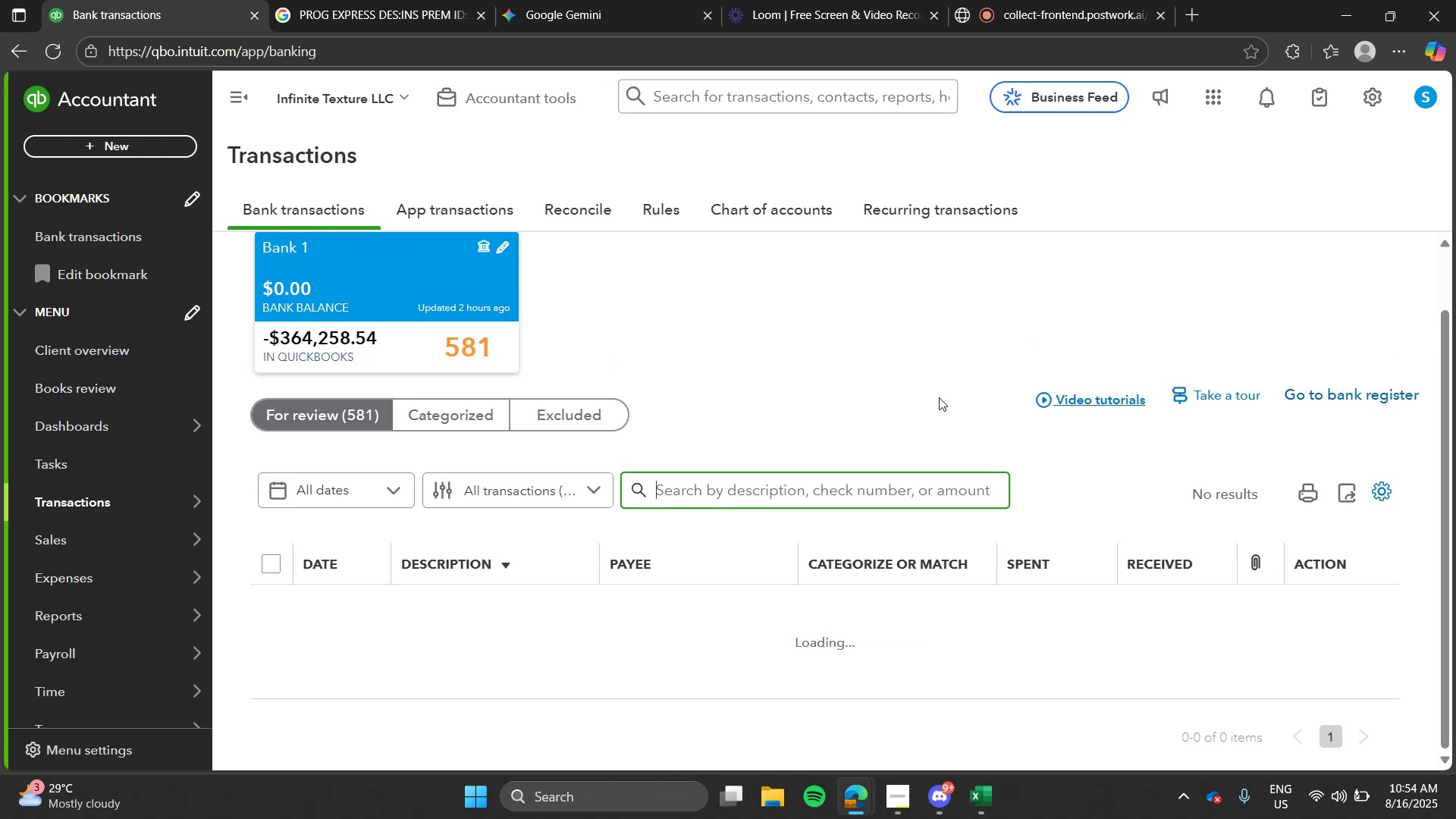 
left_click([939, 397])
 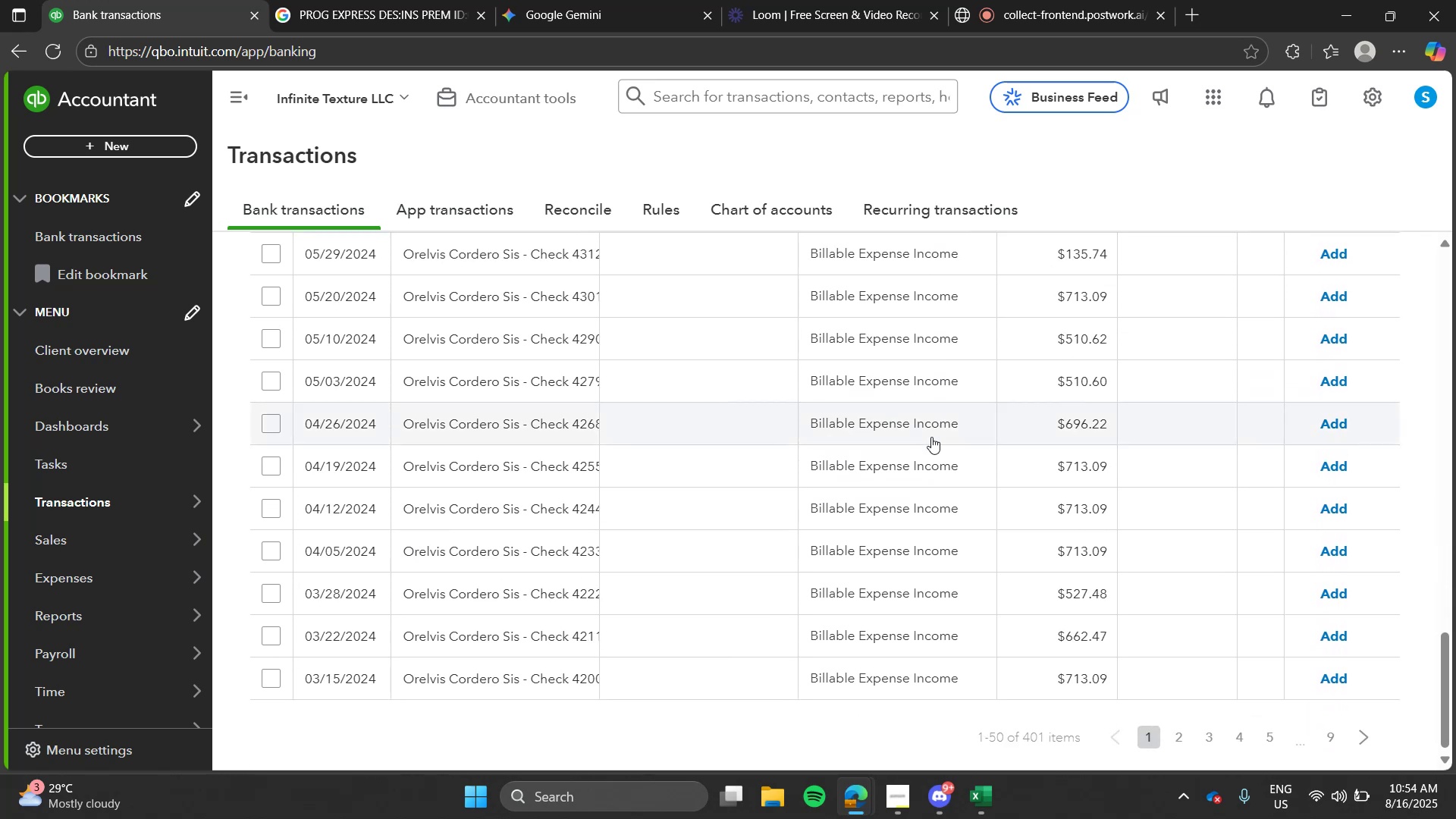 
wait(5.31)
 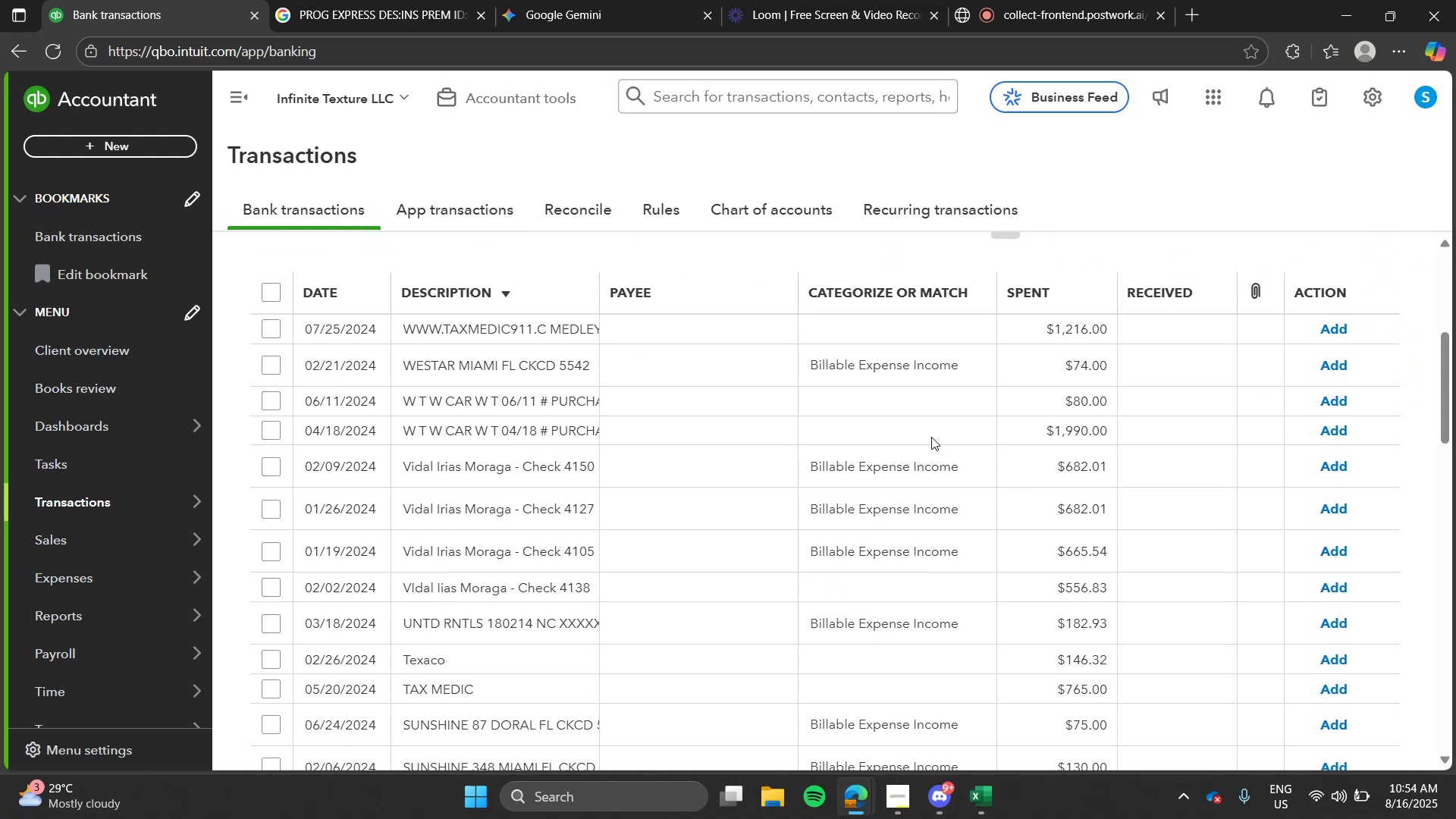 
left_click([517, 527])
 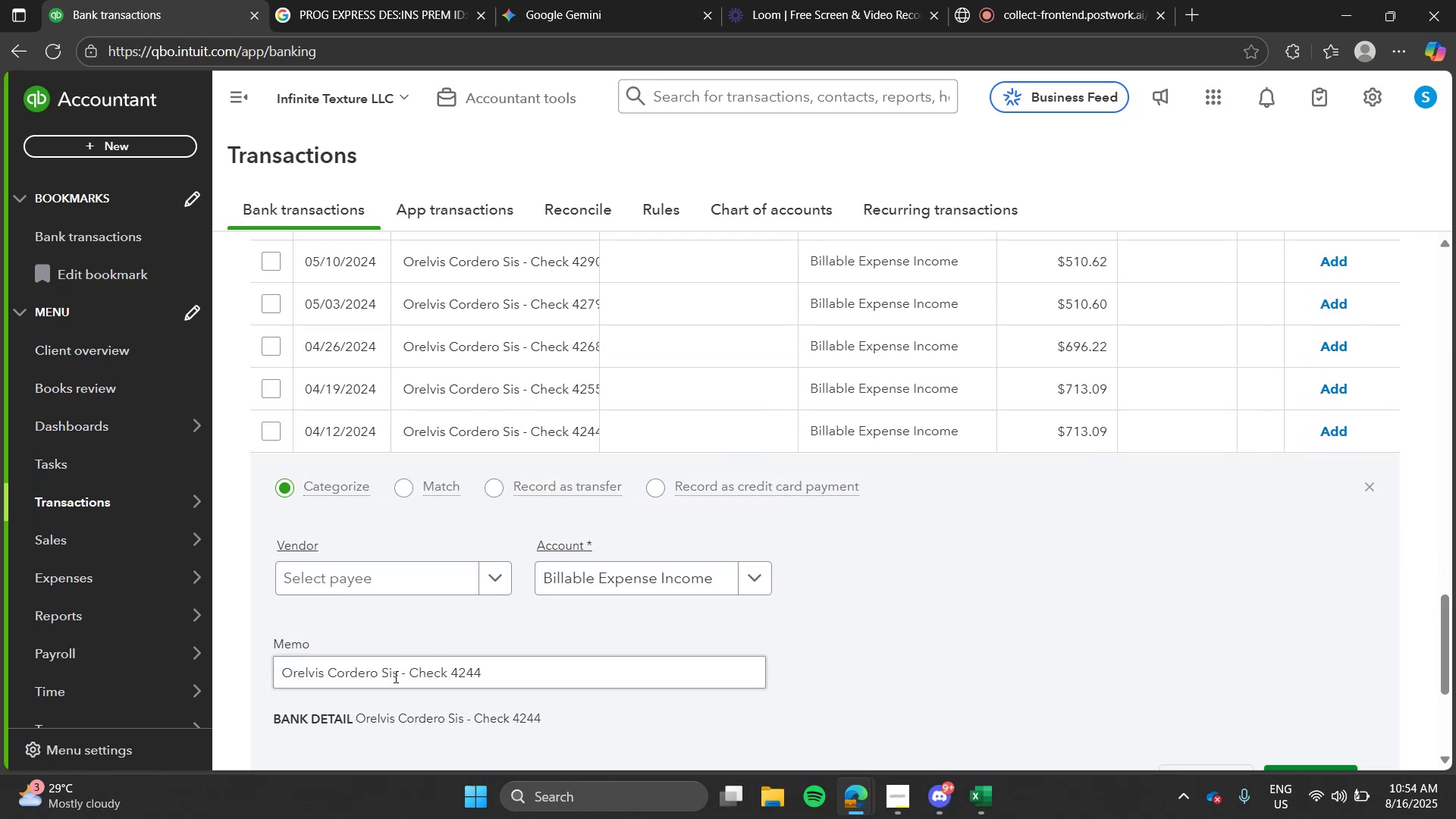 
left_click_drag(start_coordinate=[398, 675], to_coordinate=[192, 695])
 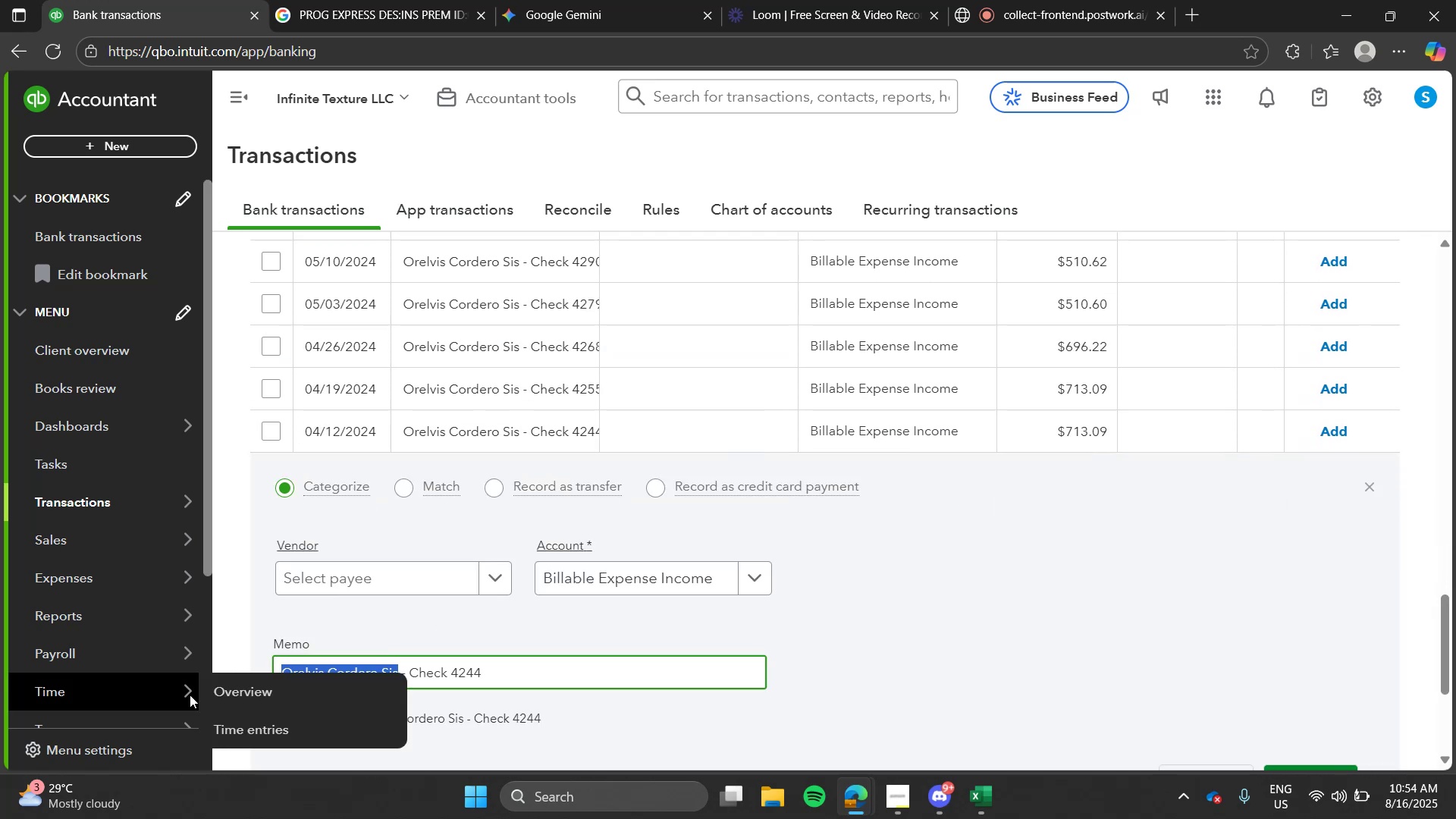 
key(Control+C)
 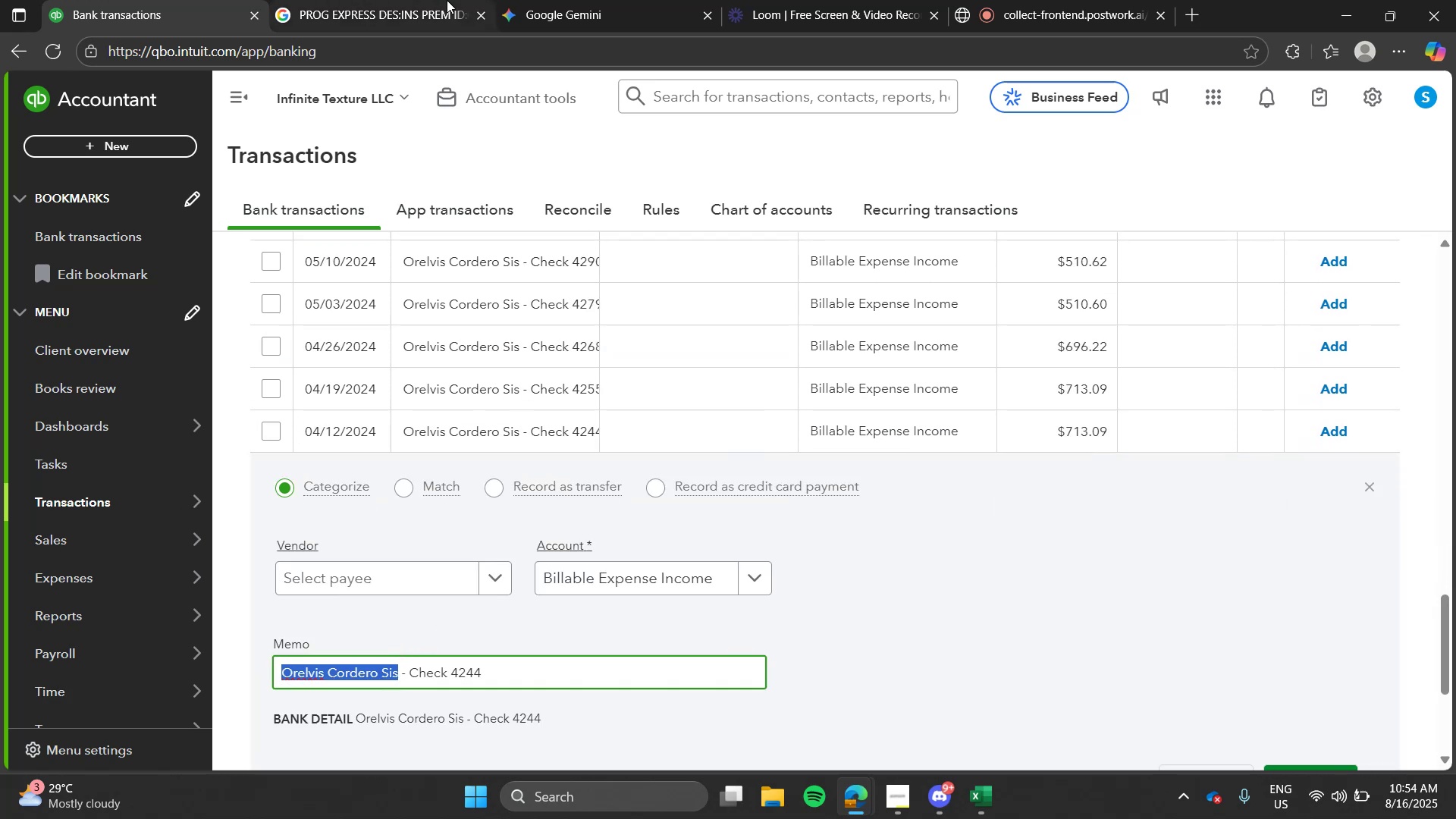 
left_click([447, 0])
 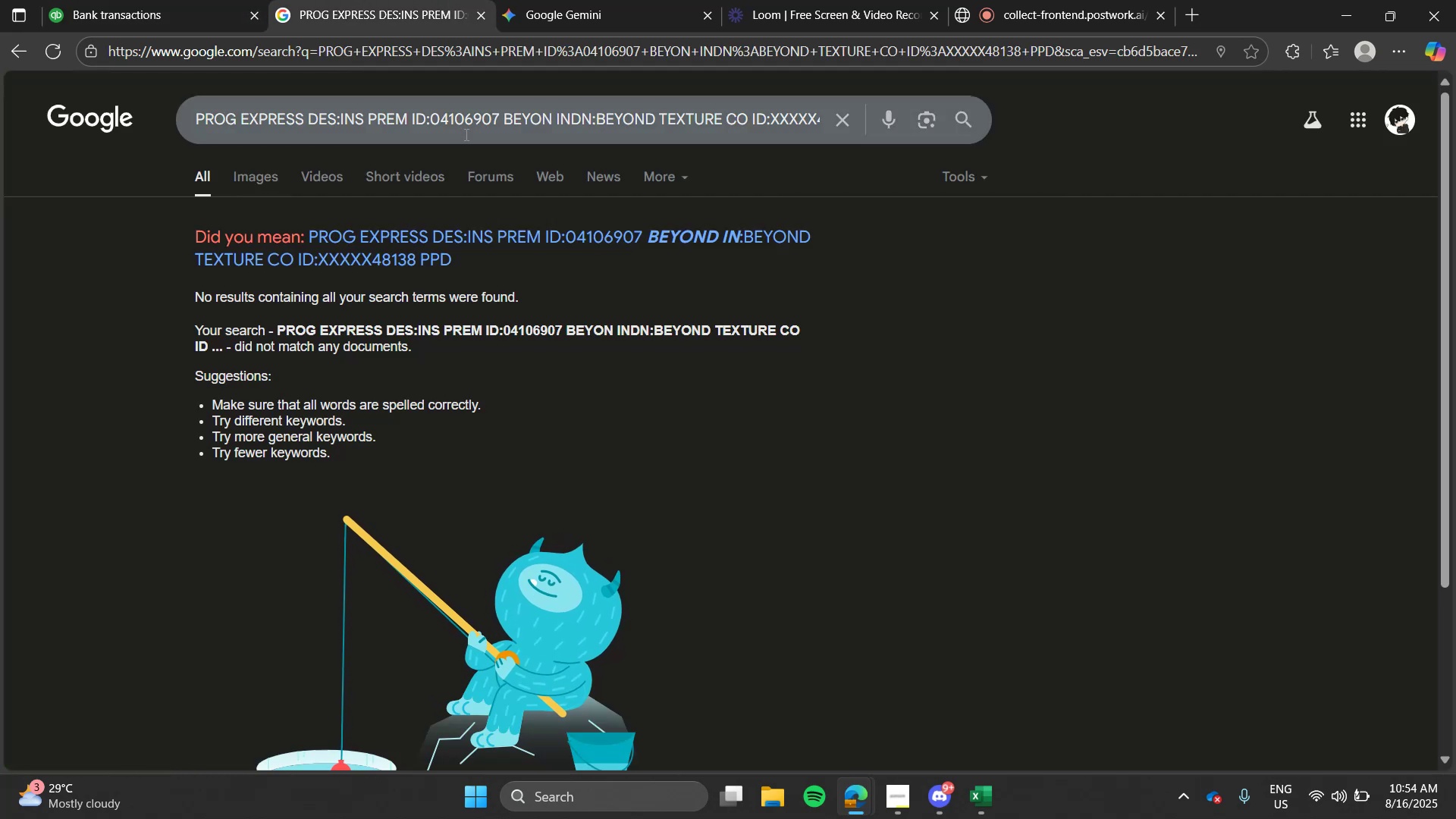 
double_click([465, 134])
 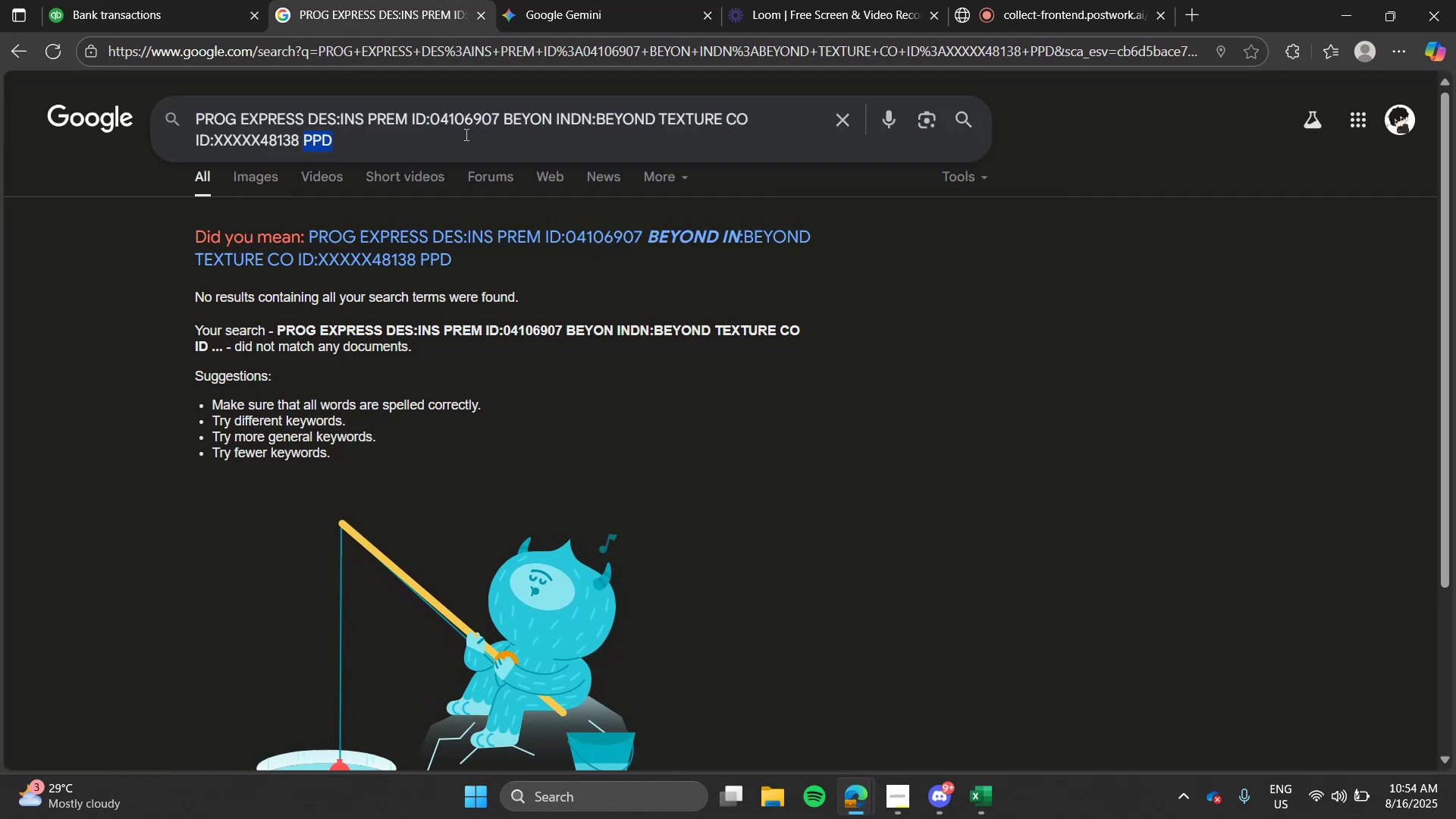 
key(Control+ControlLeft)
 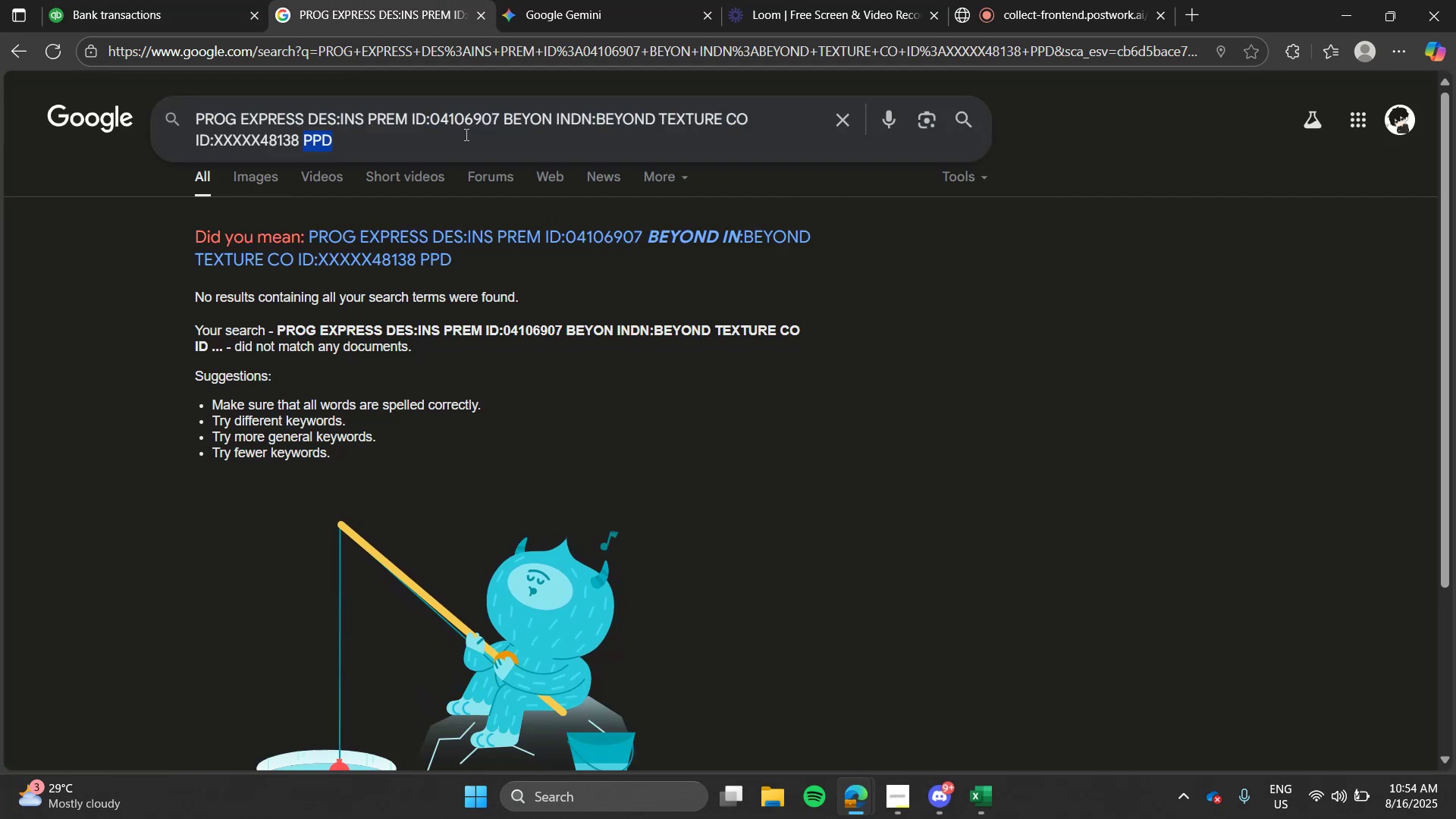 
key(Control+V)
 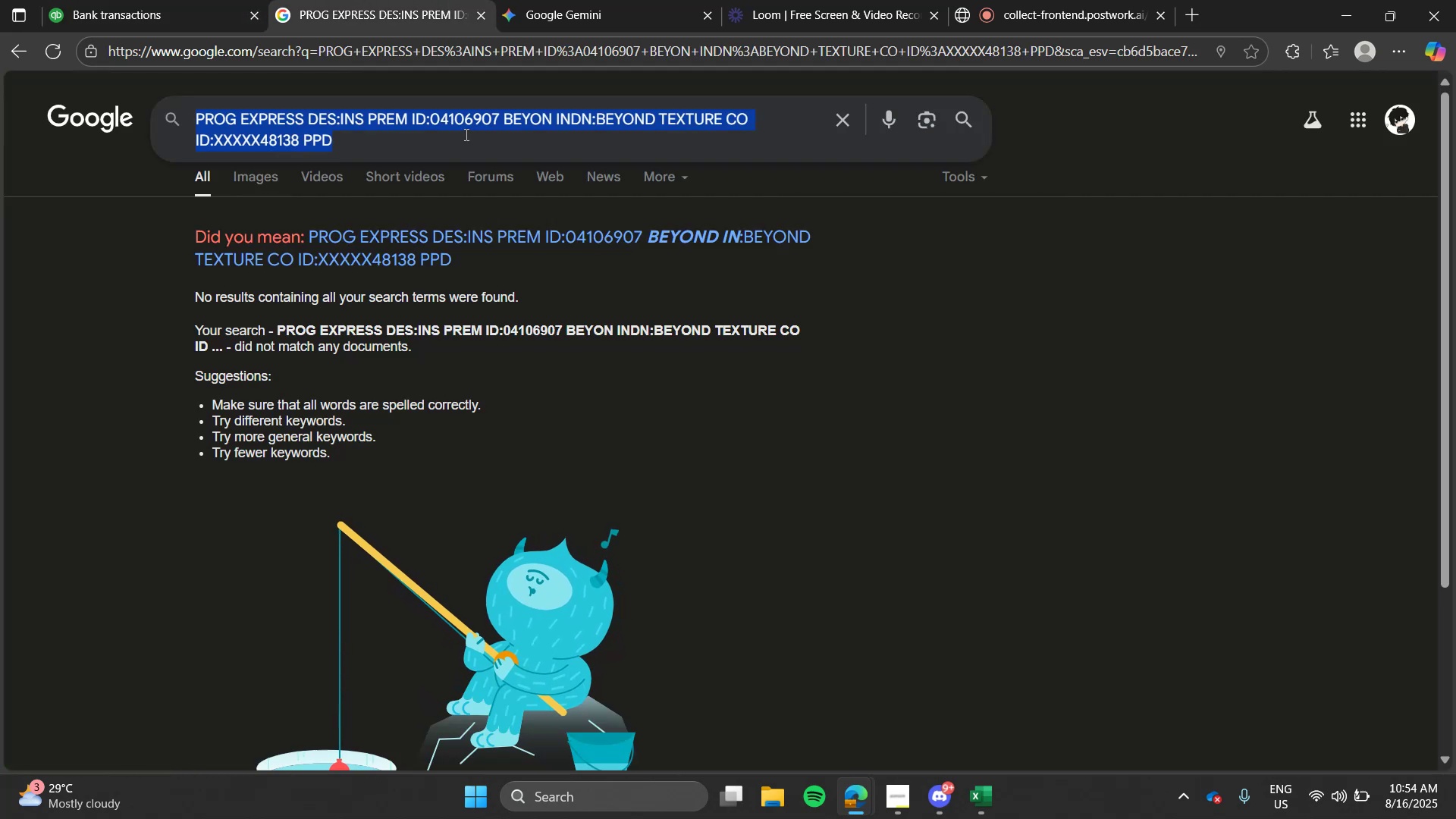 
triple_click([465, 134])
 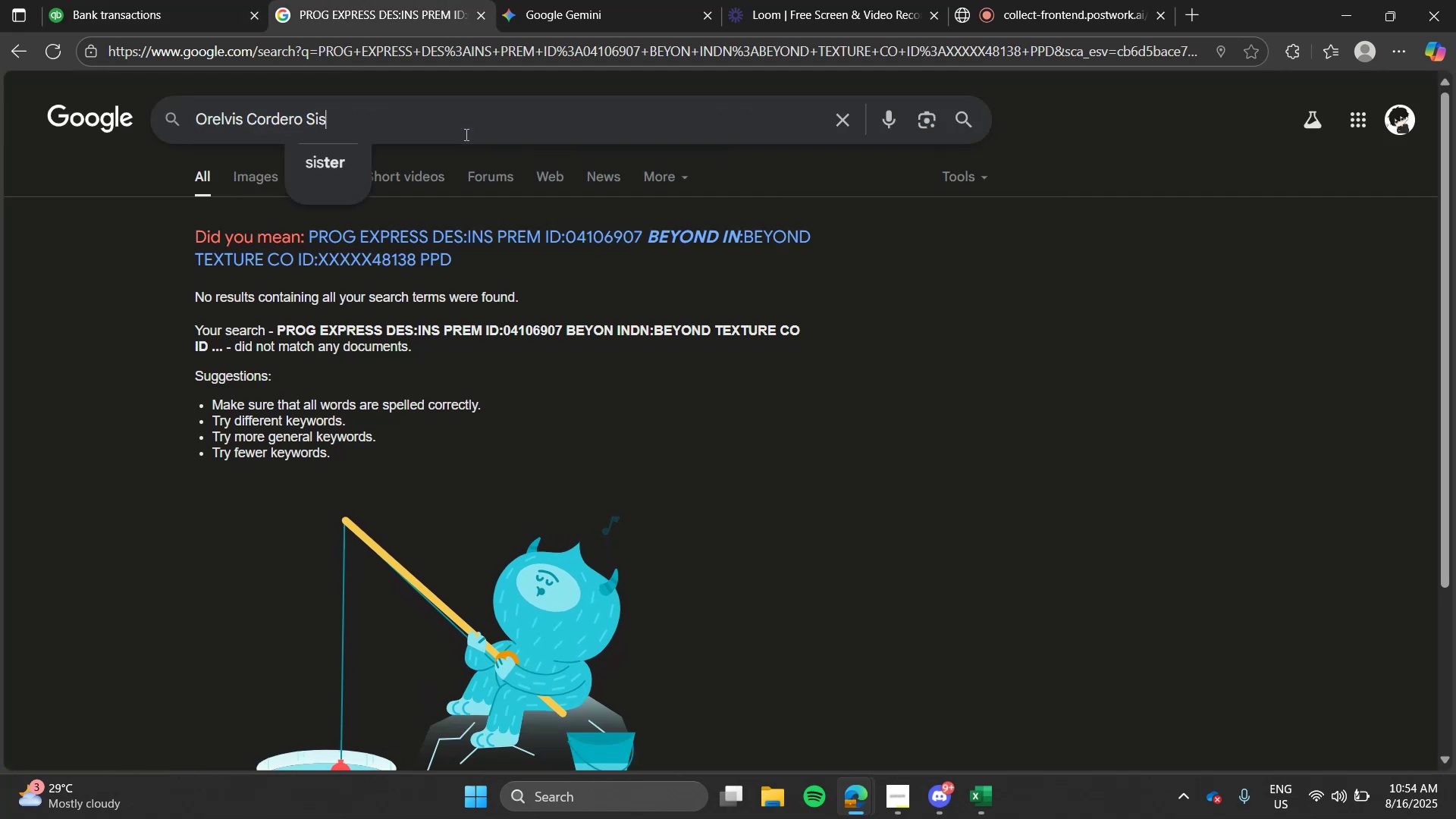 
key(Enter)
 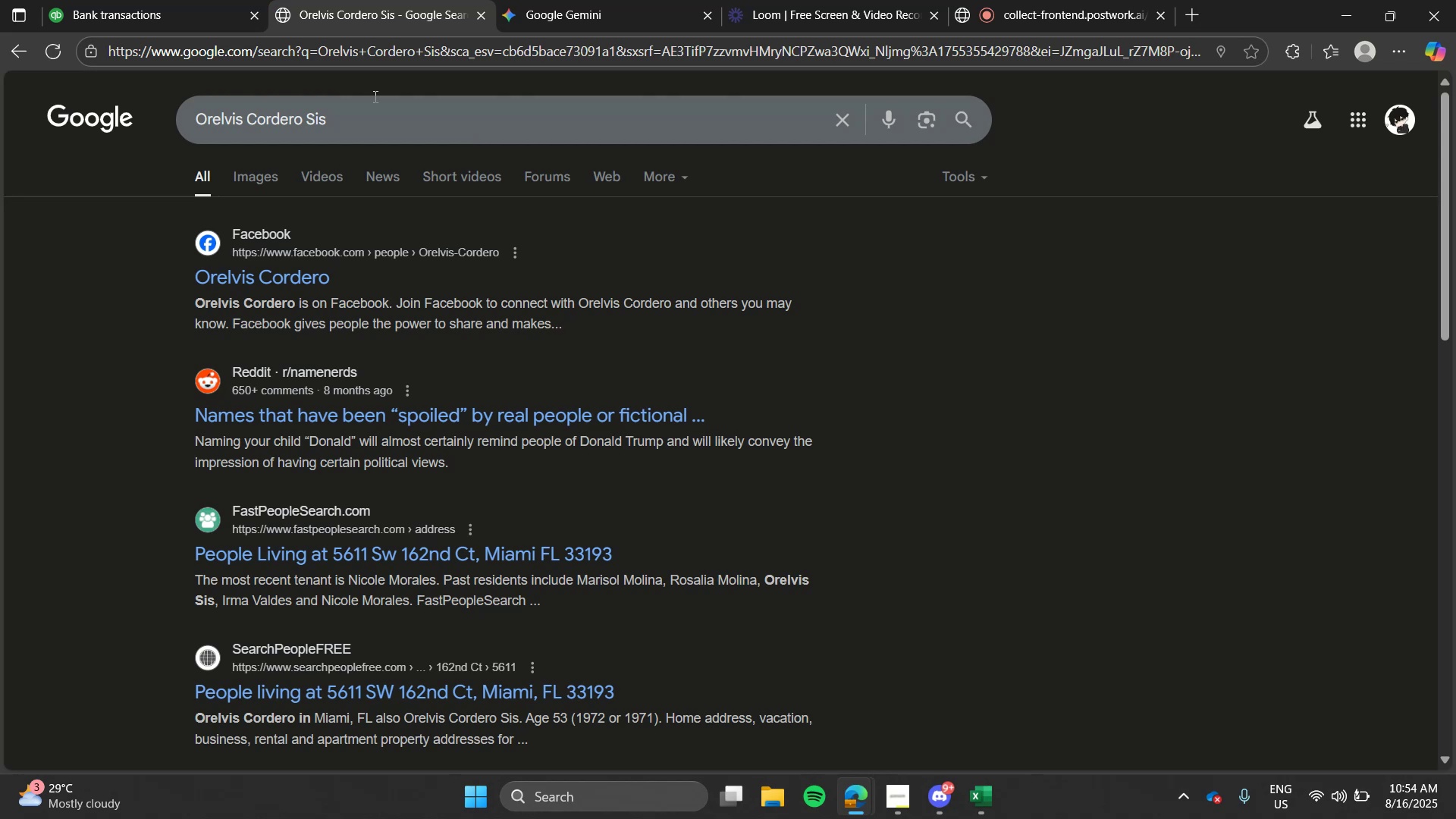 
left_click([128, 0])
 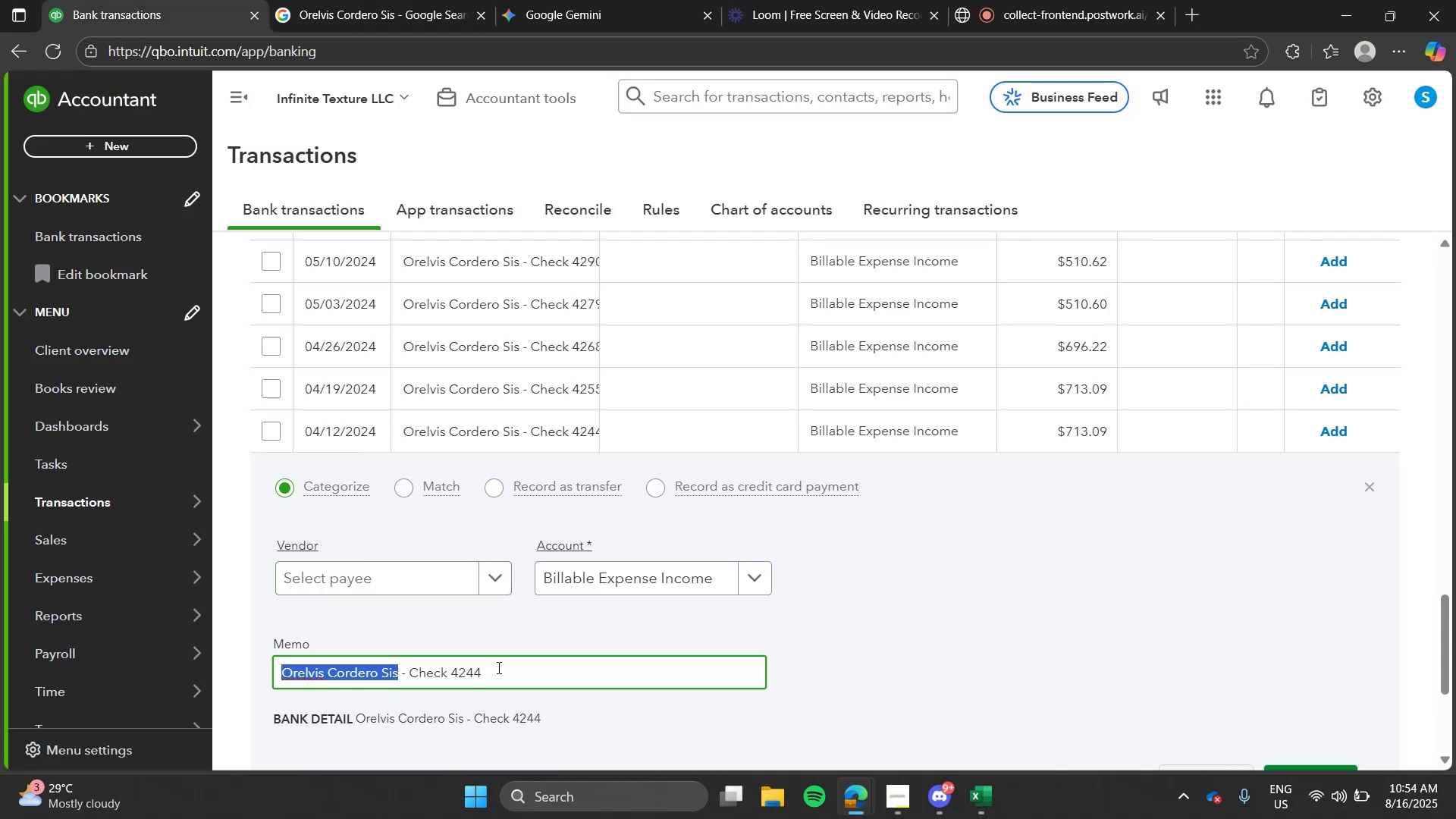 
double_click([497, 667])
 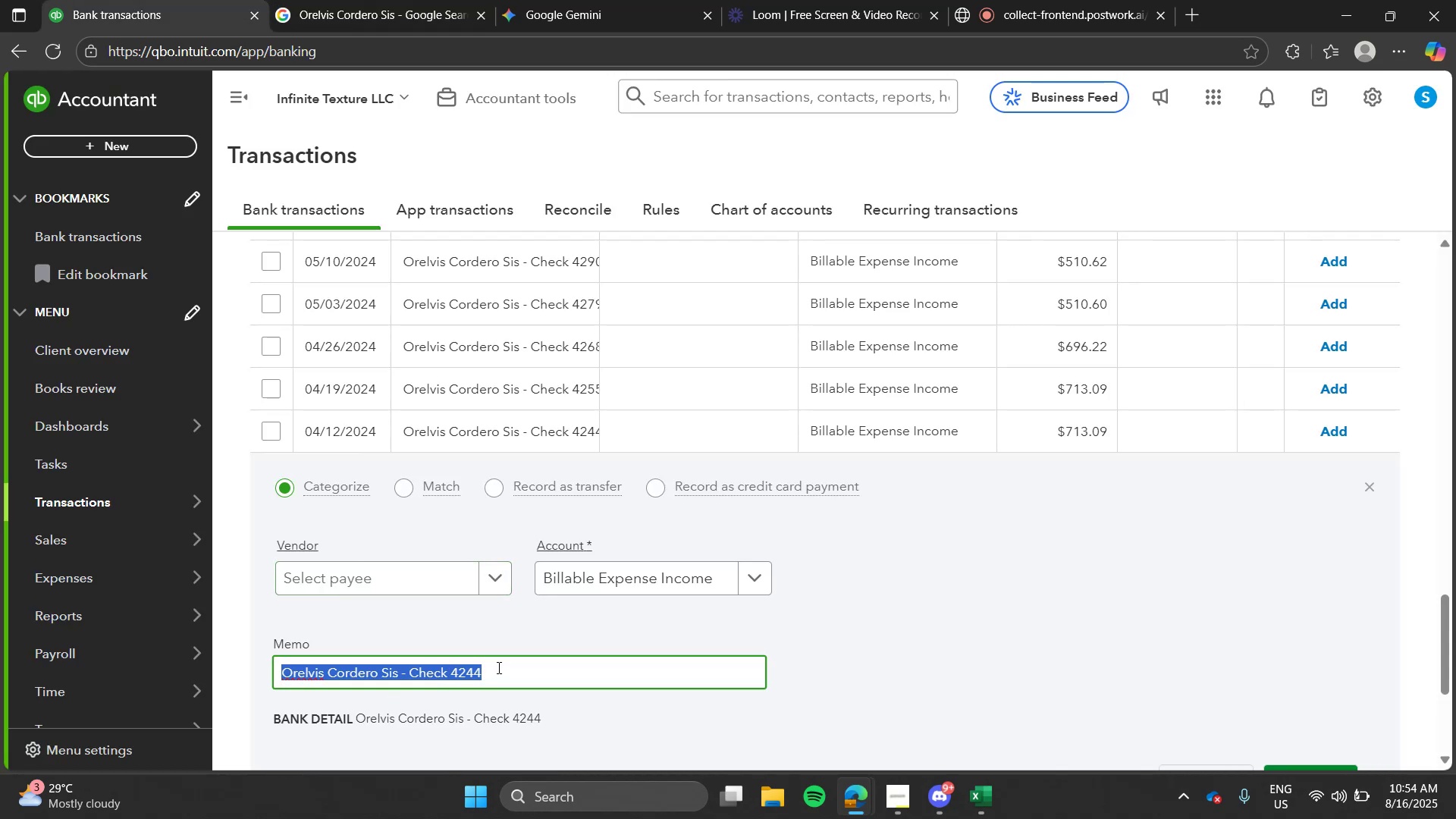 
triple_click([497, 667])
 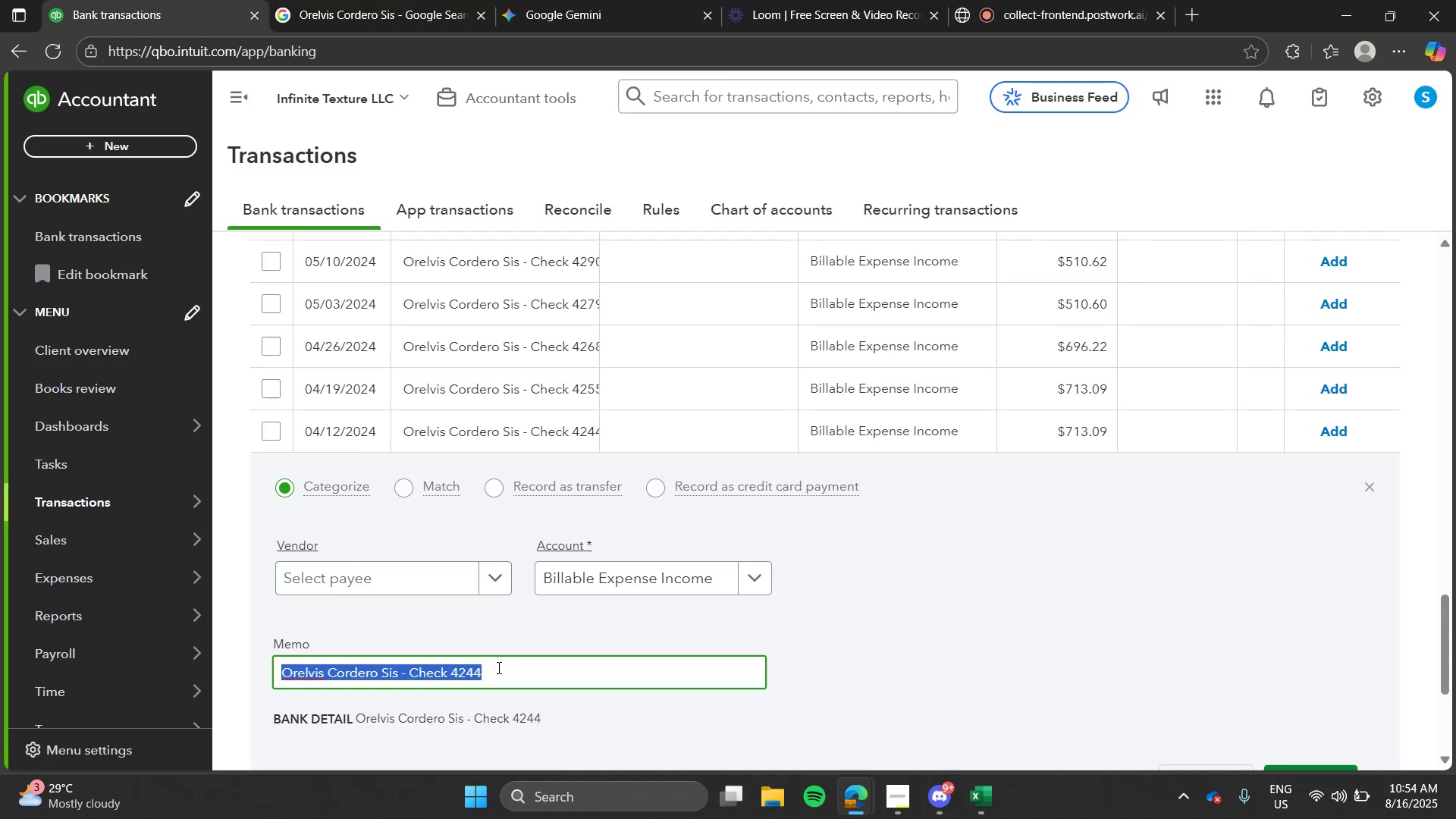 
key(Control+C)
 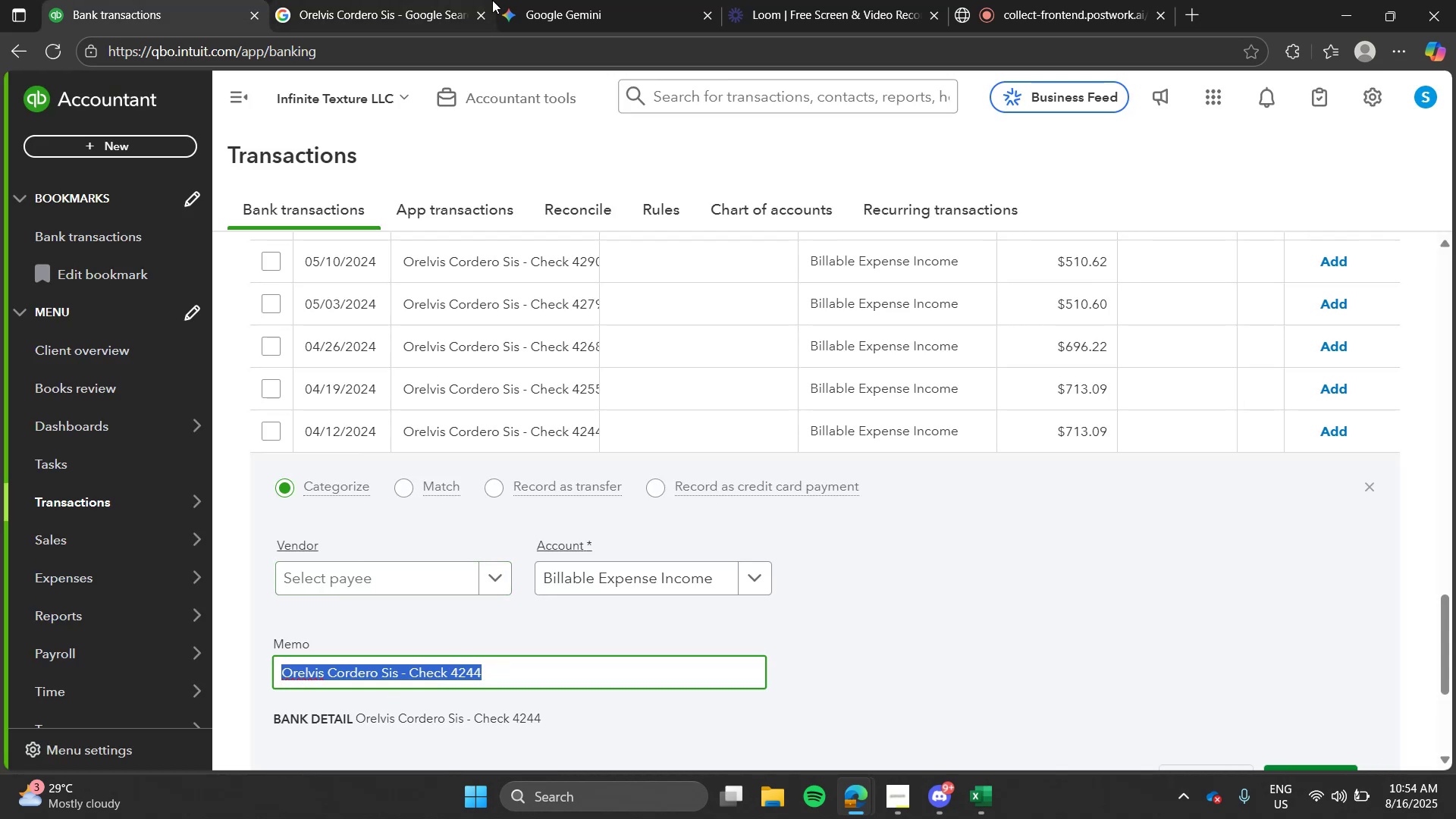 
left_click([492, 0])
 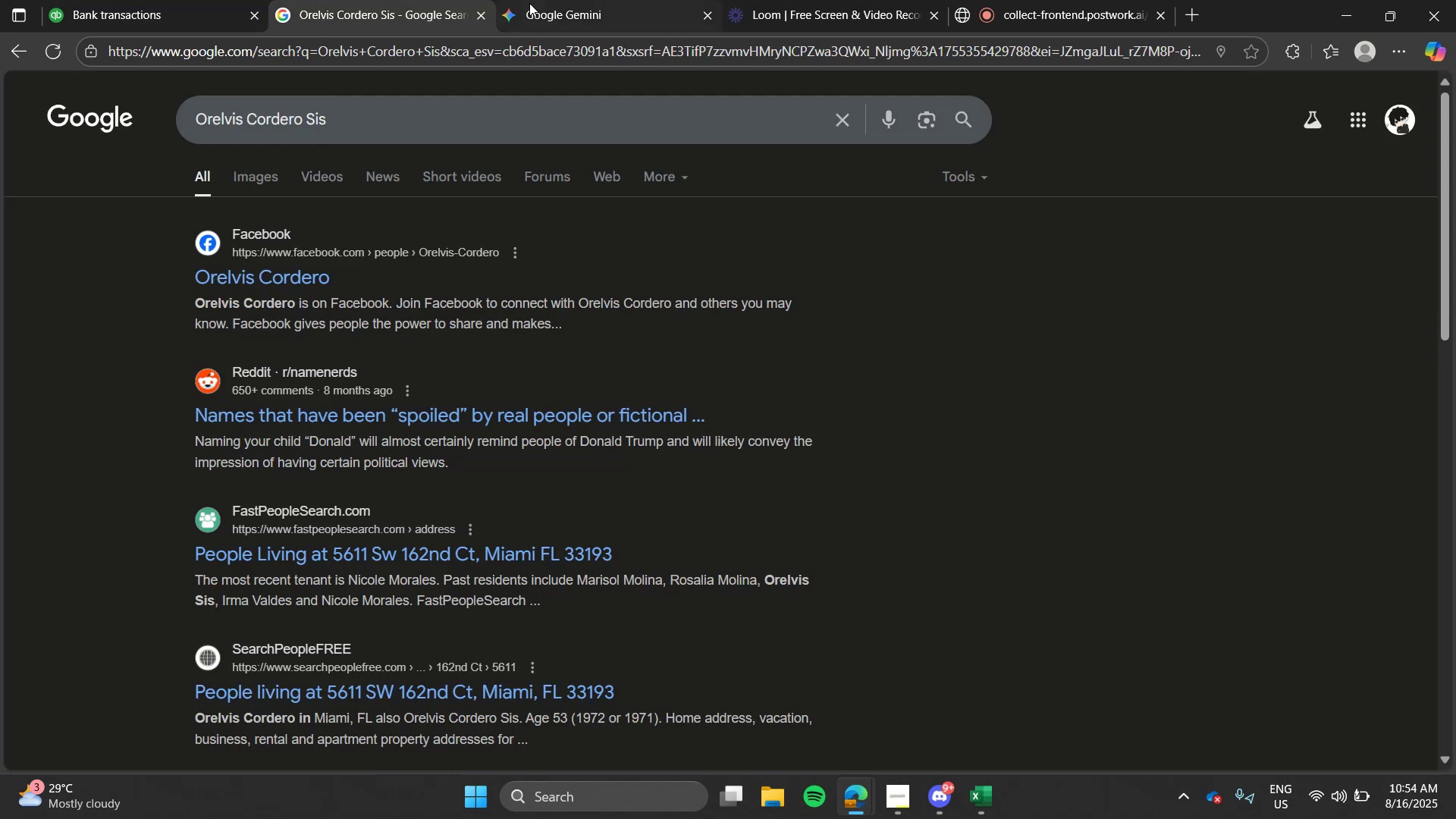 
left_click([529, 3])
 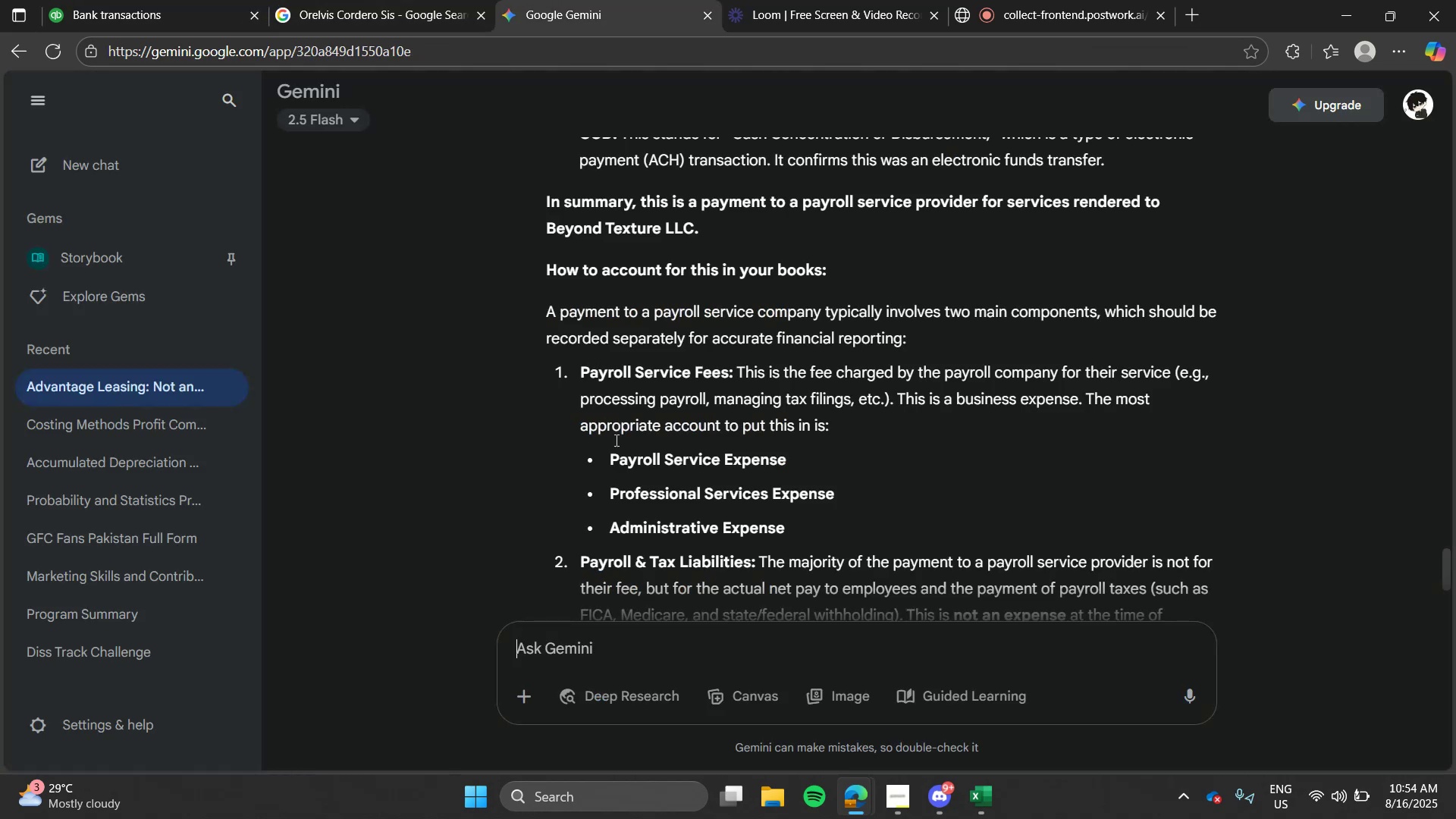 
key(Control+ControlLeft)
 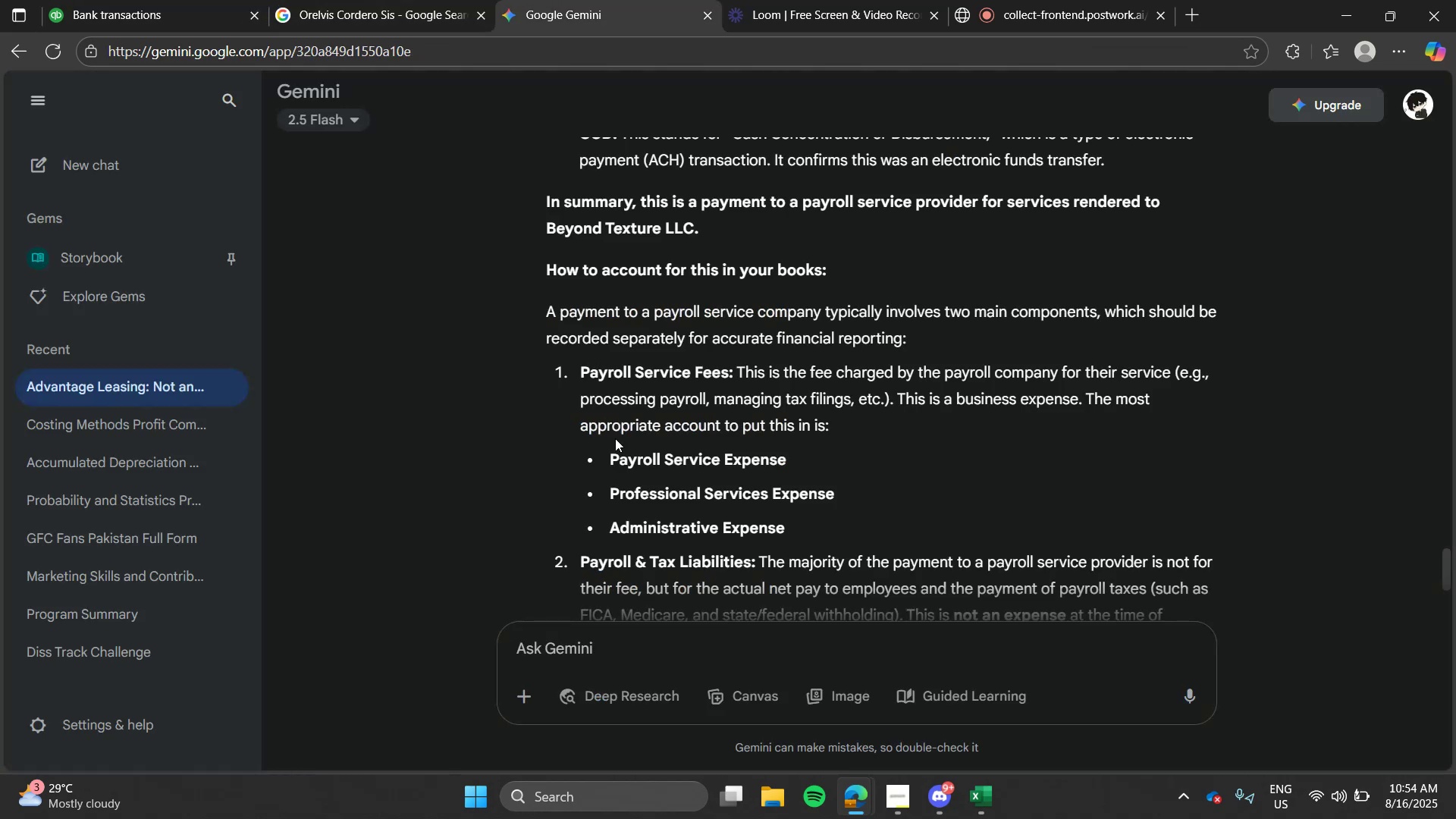 
key(Control+V)
 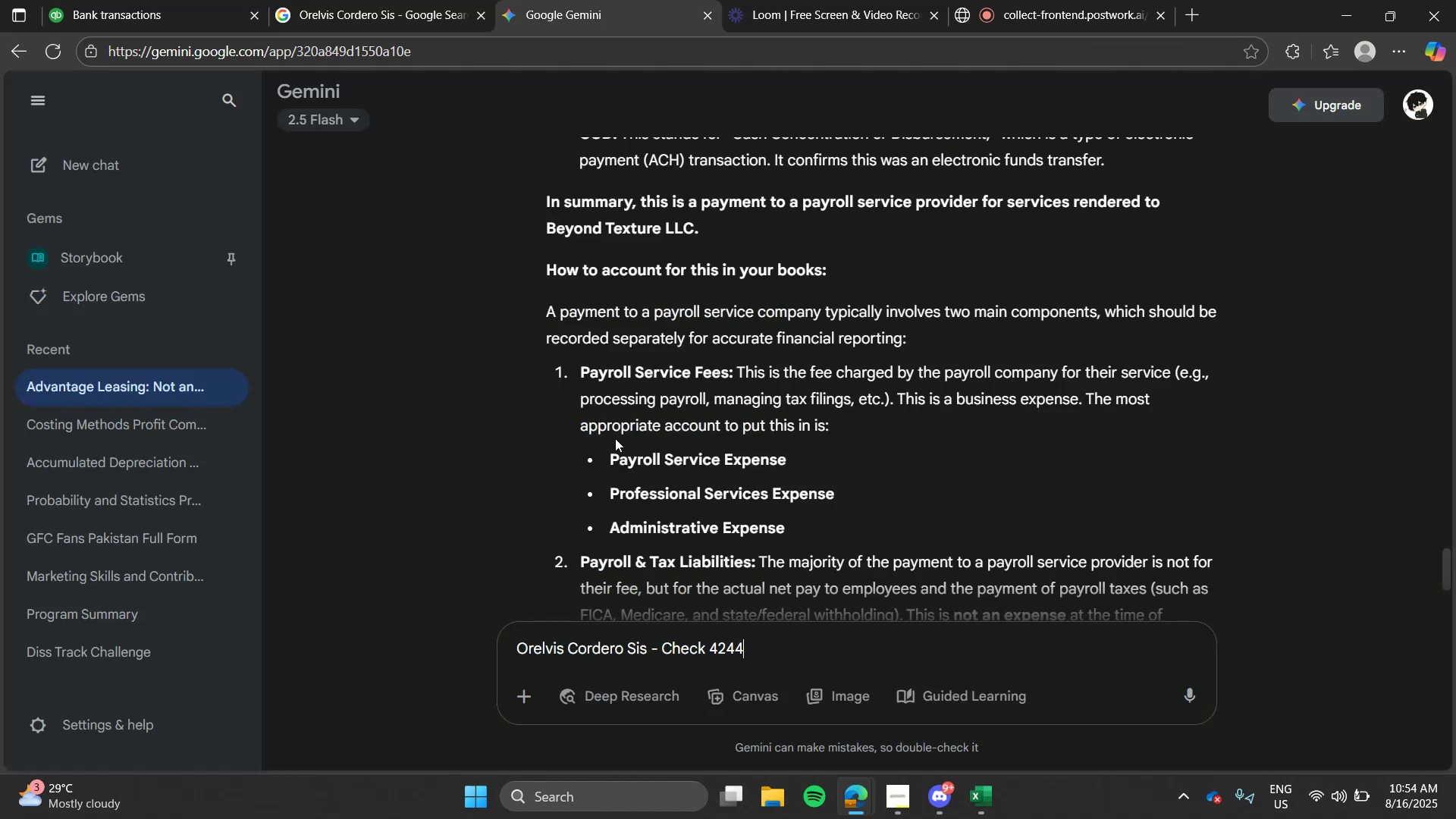 
key(Enter)
 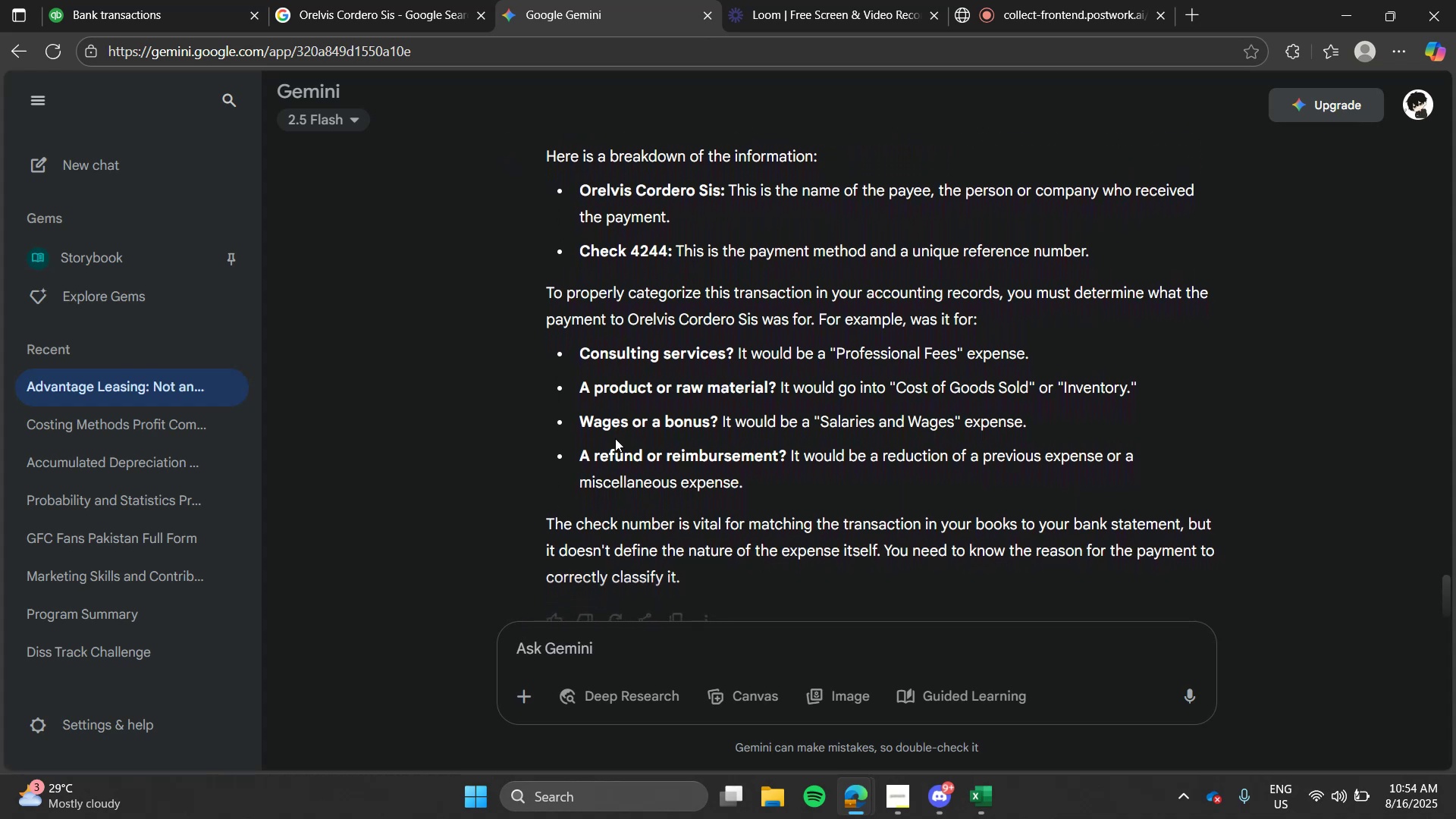 
wait(16.69)
 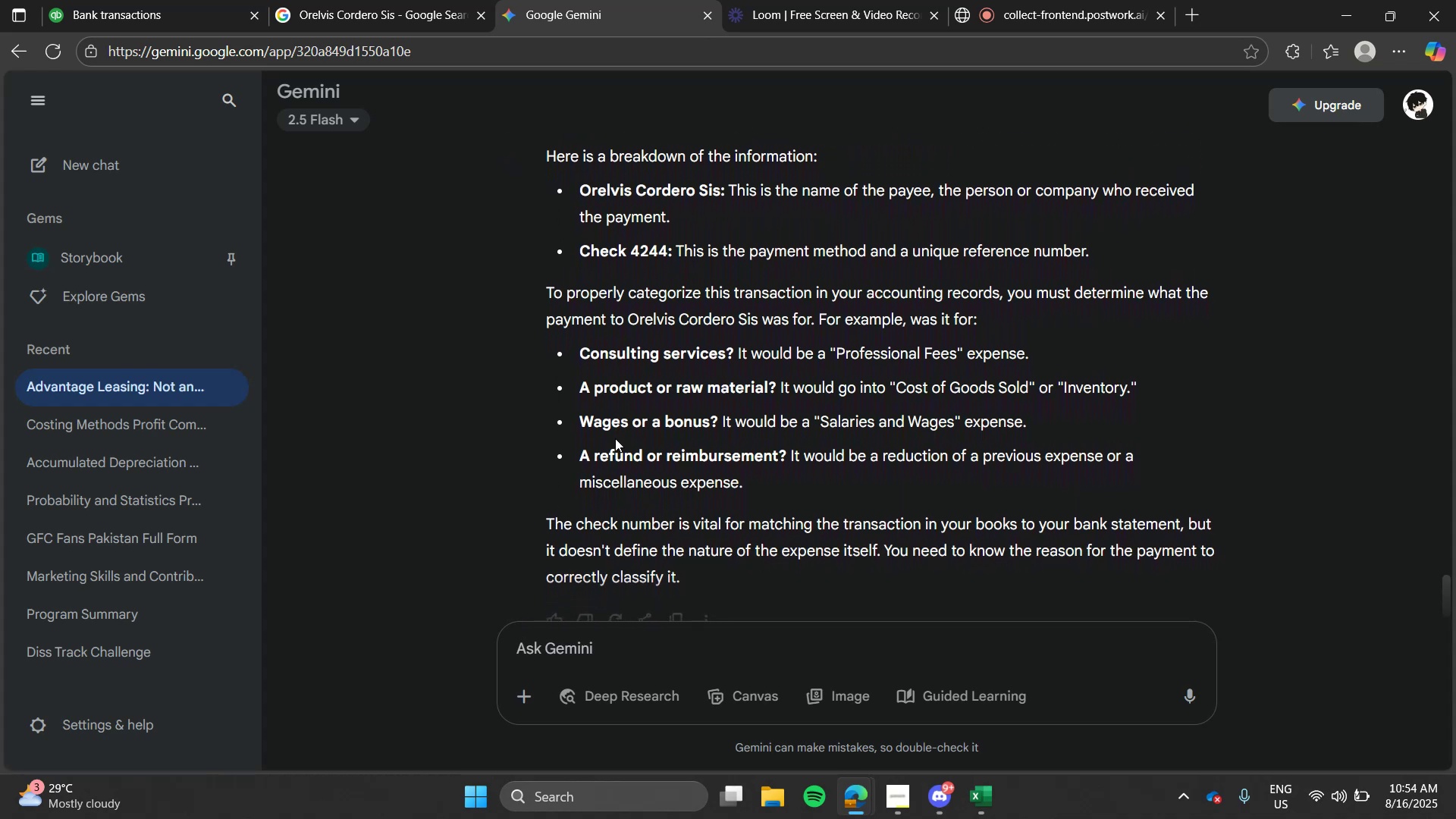 
type(we only know this informztion.)
key(Backspace)
type(, which acocount to)
key(Backspace)
key(Backspace)
type(do it)
key(Backspace)
type( put this into)
 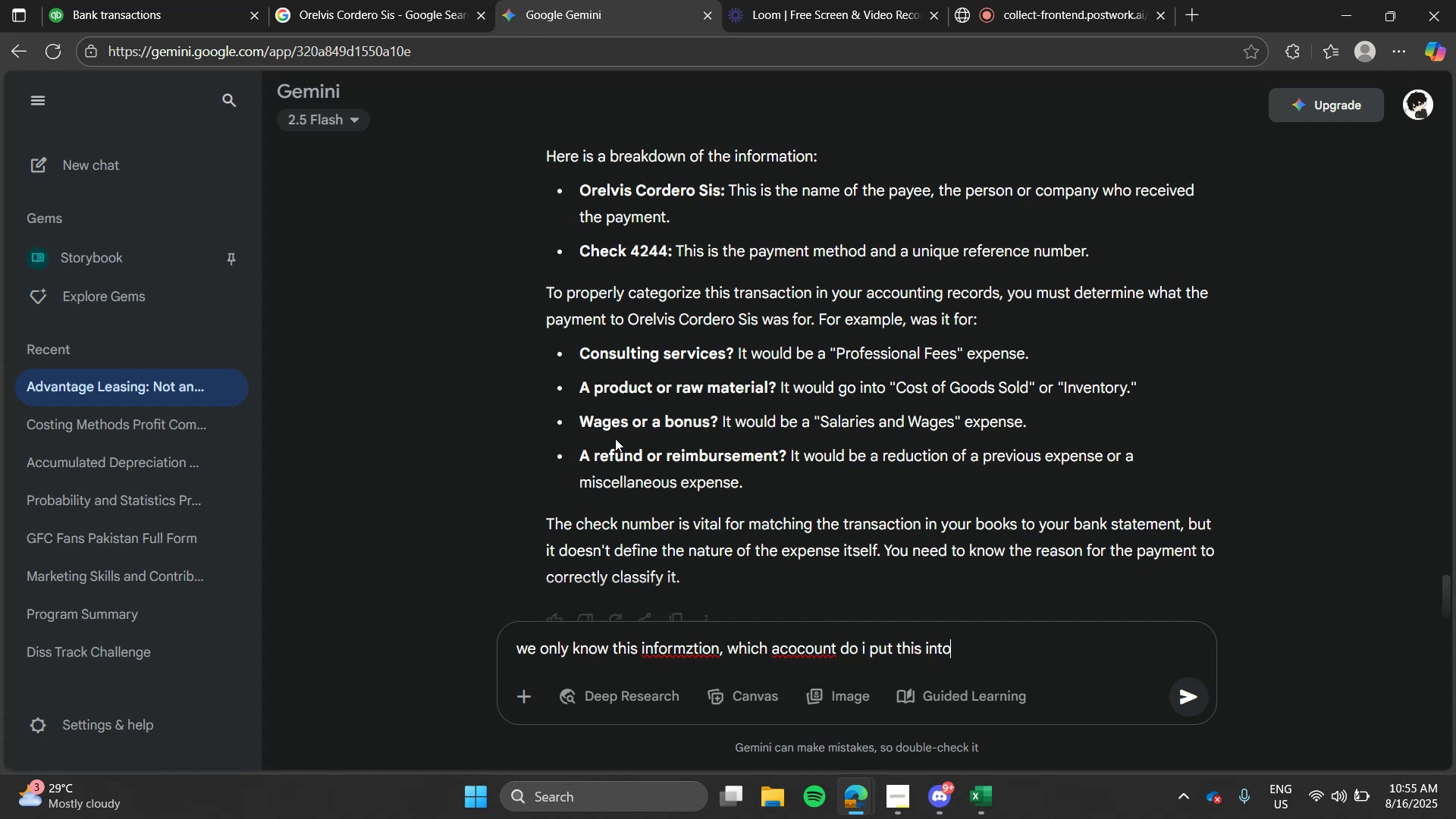 
key(Enter)
 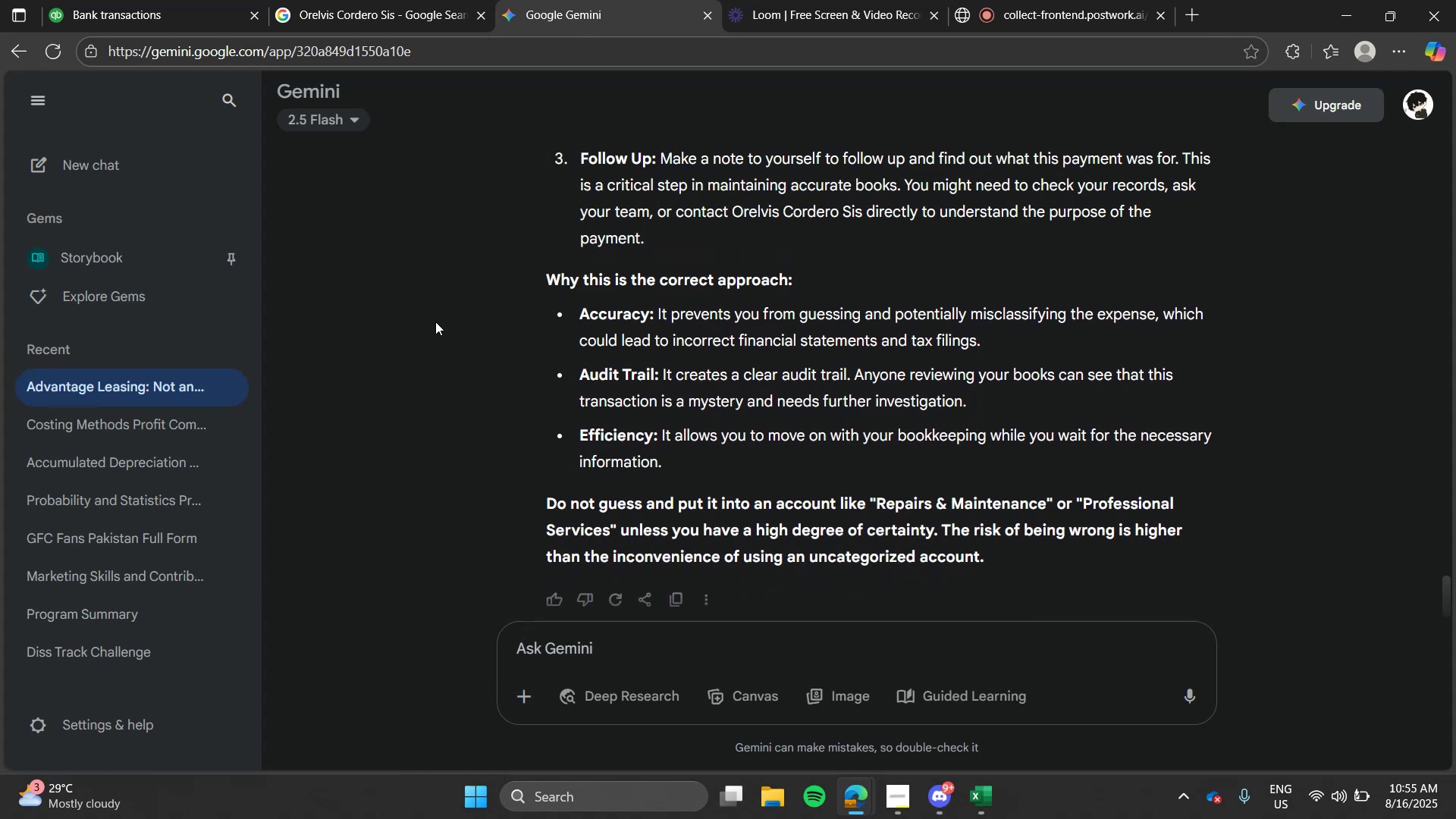 
wait(21.93)
 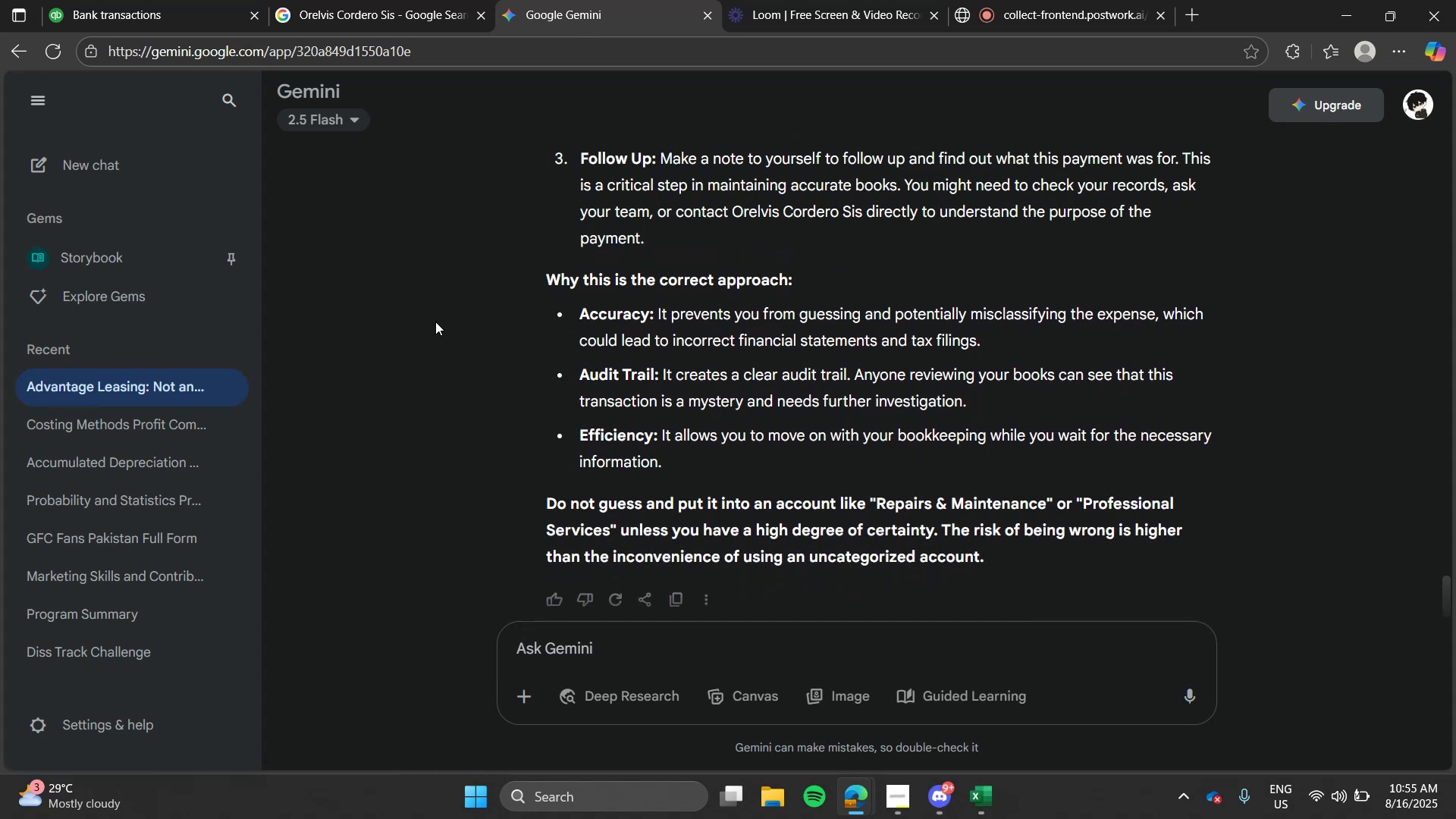 
left_click([169, 0])
 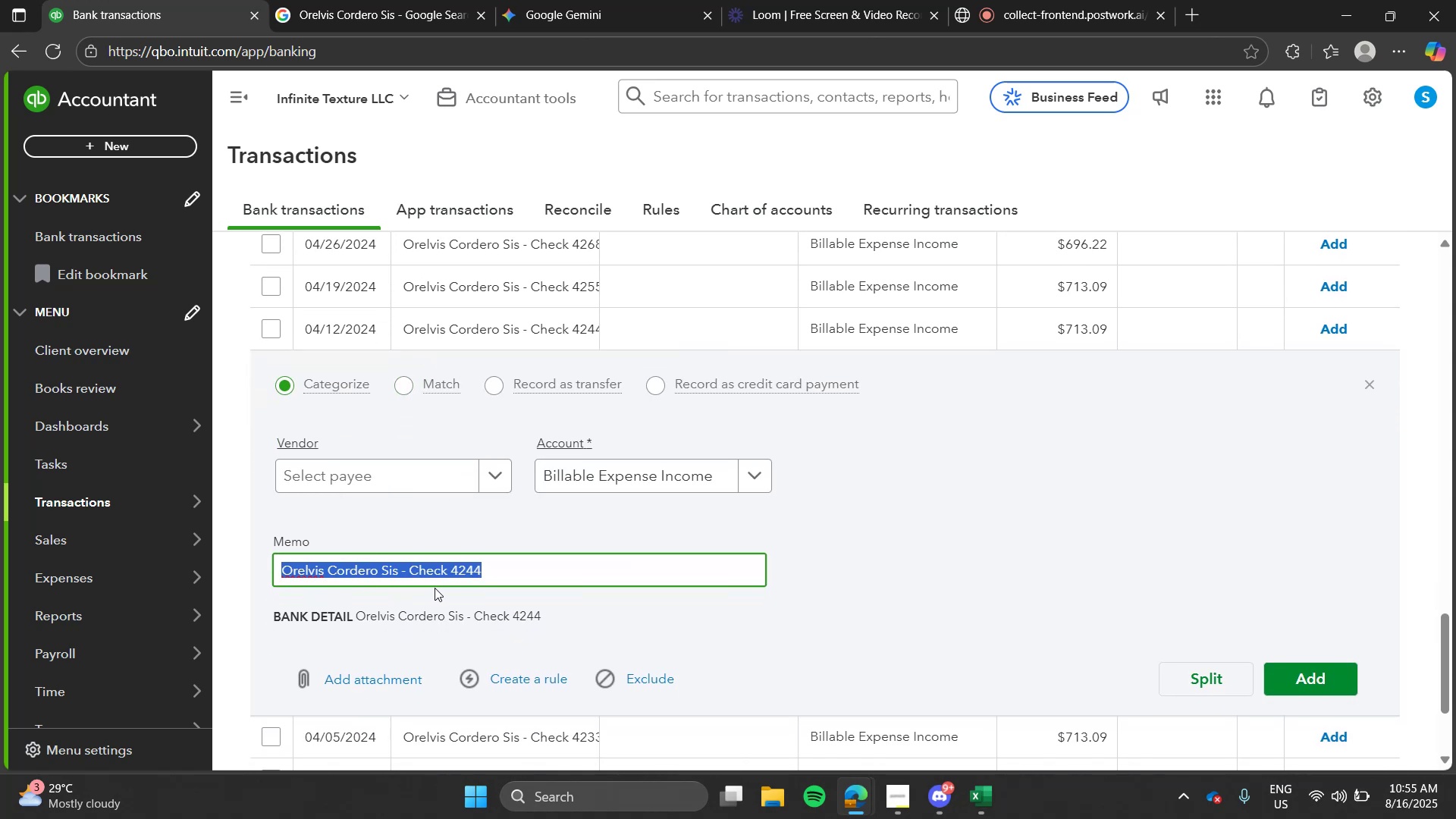 
wait(23.87)
 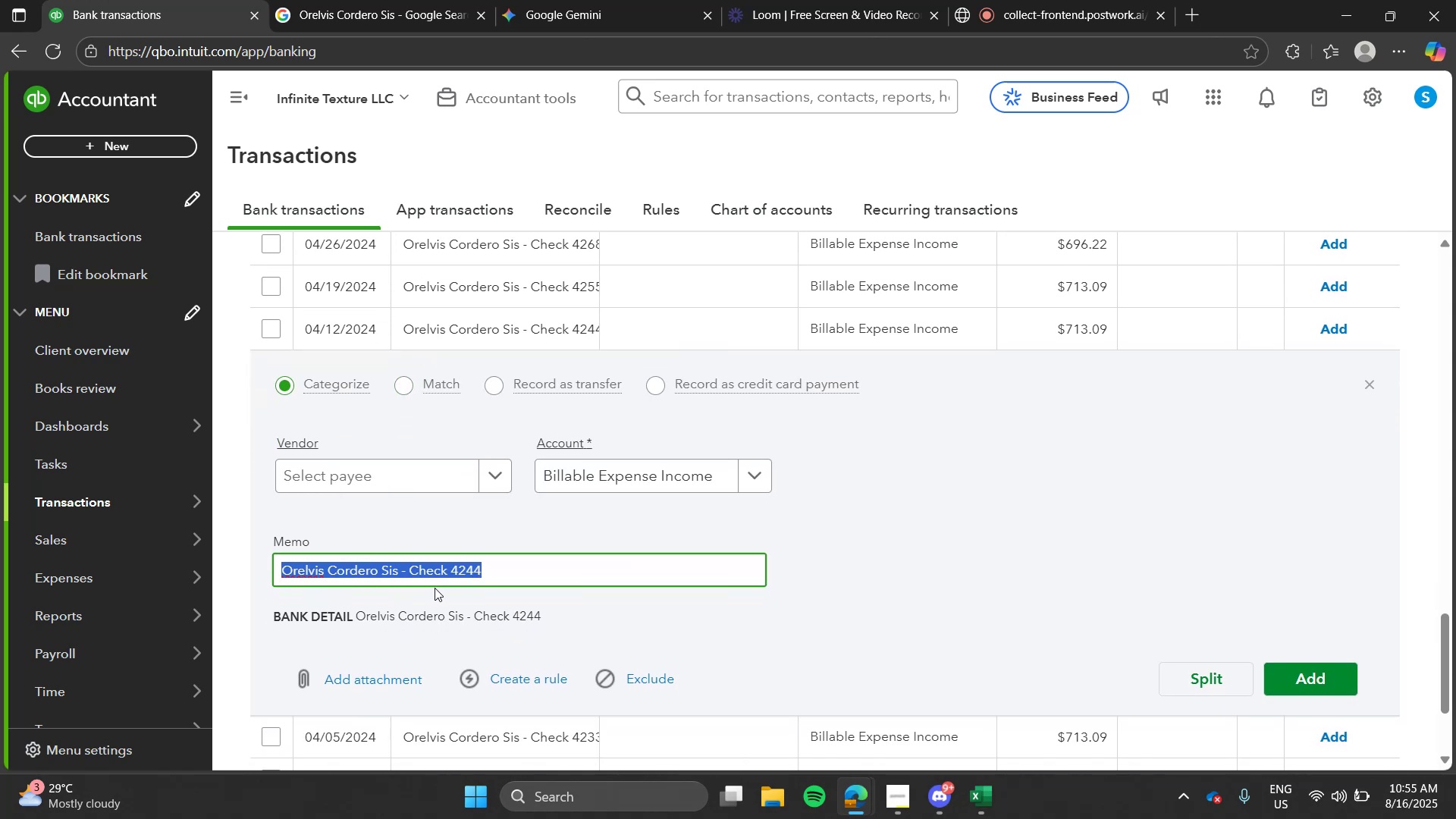 
left_click([401, 1])
 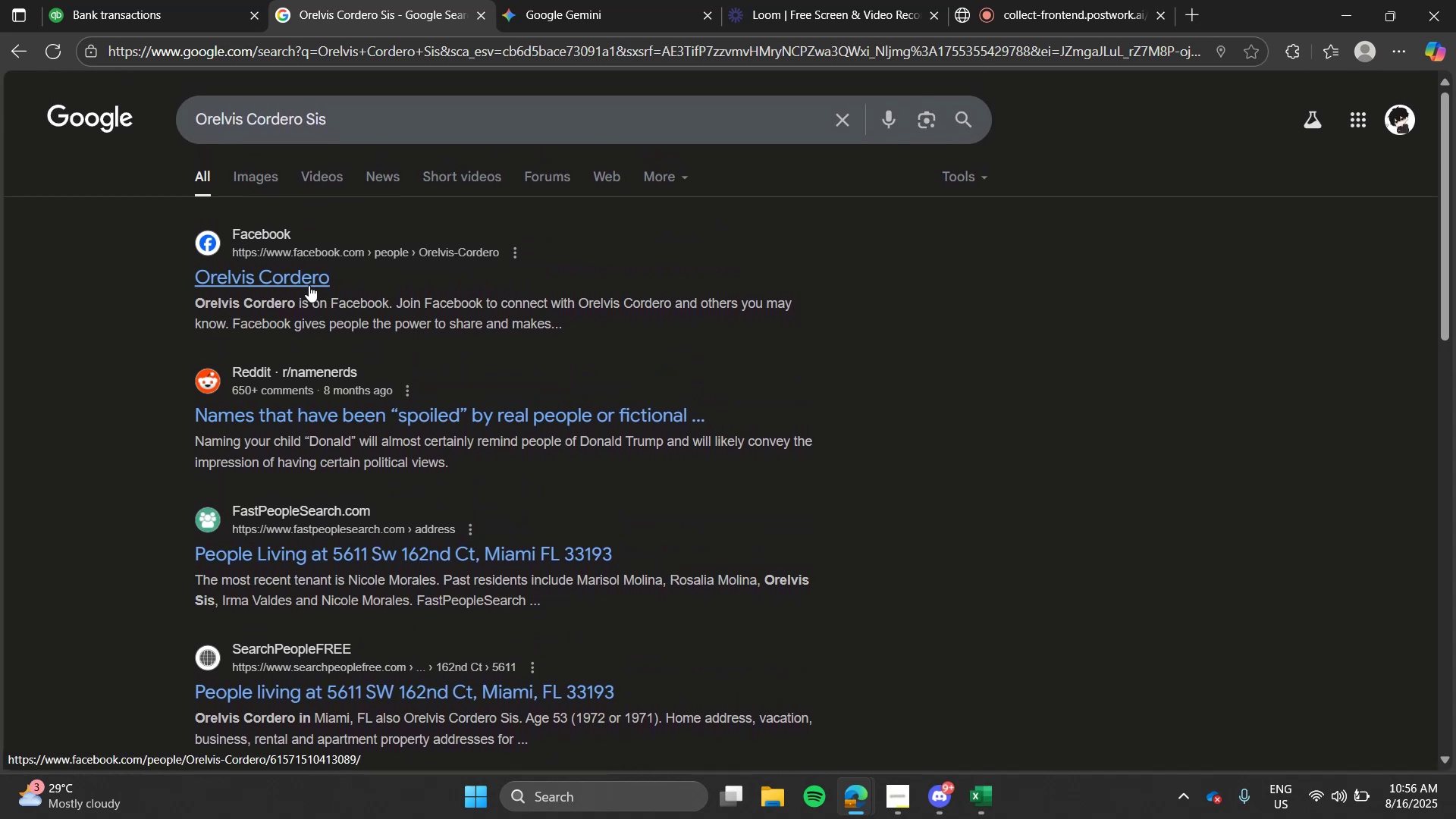 
left_click([174, 0])
 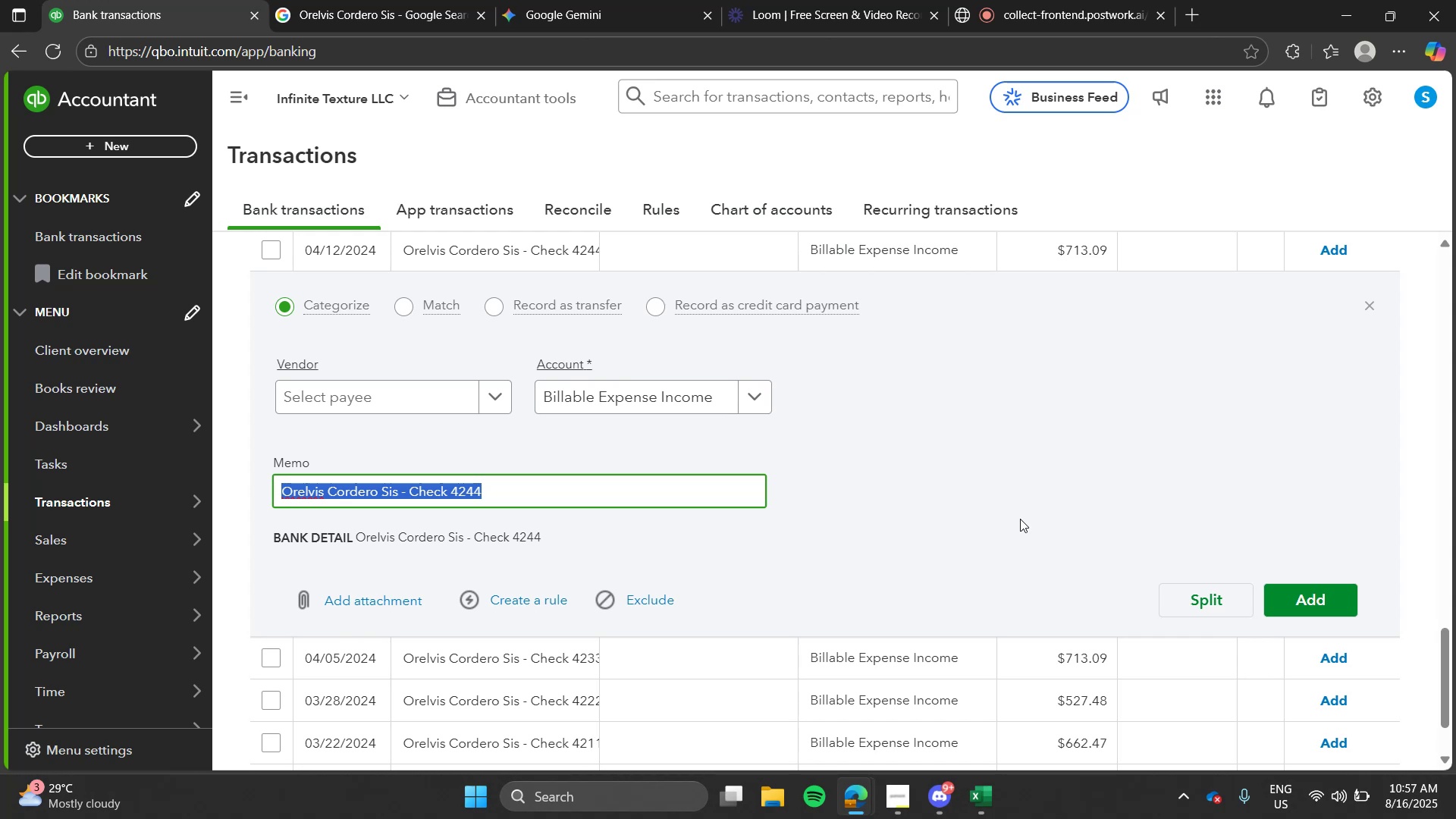 
wait(65.43)
 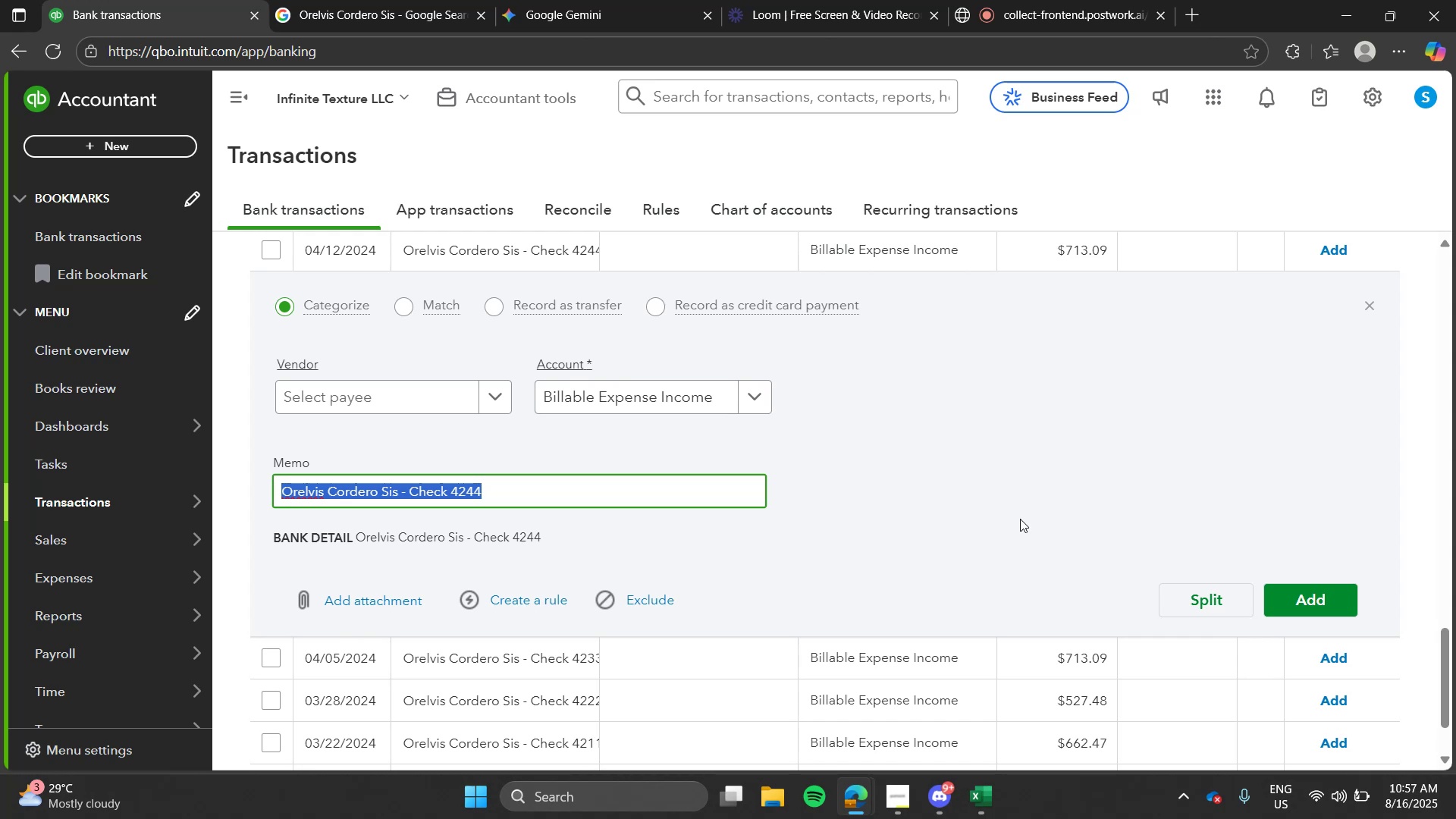 
left_click([831, 544])
 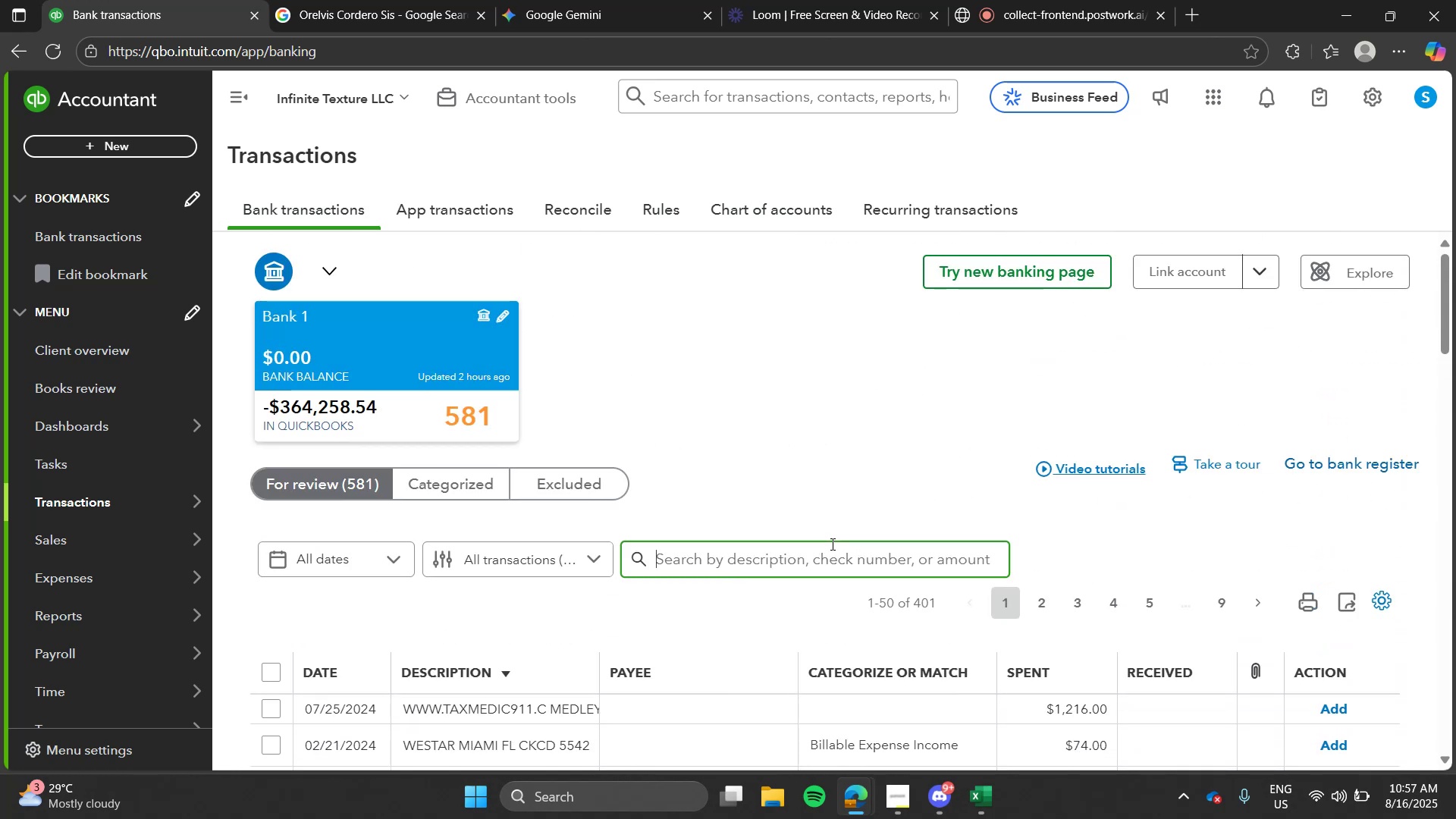 
type(orelvis)
 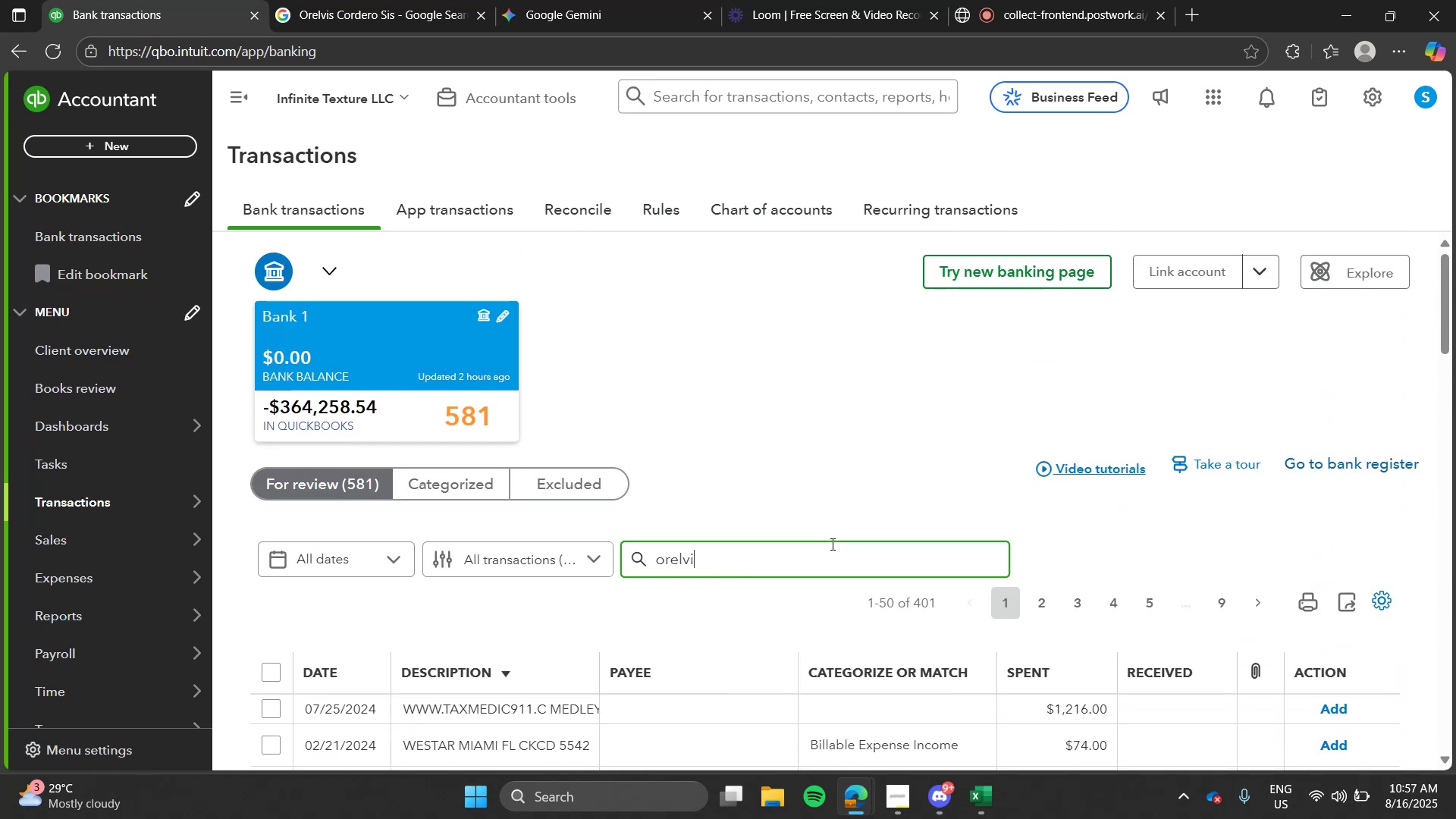 
key(Enter)
 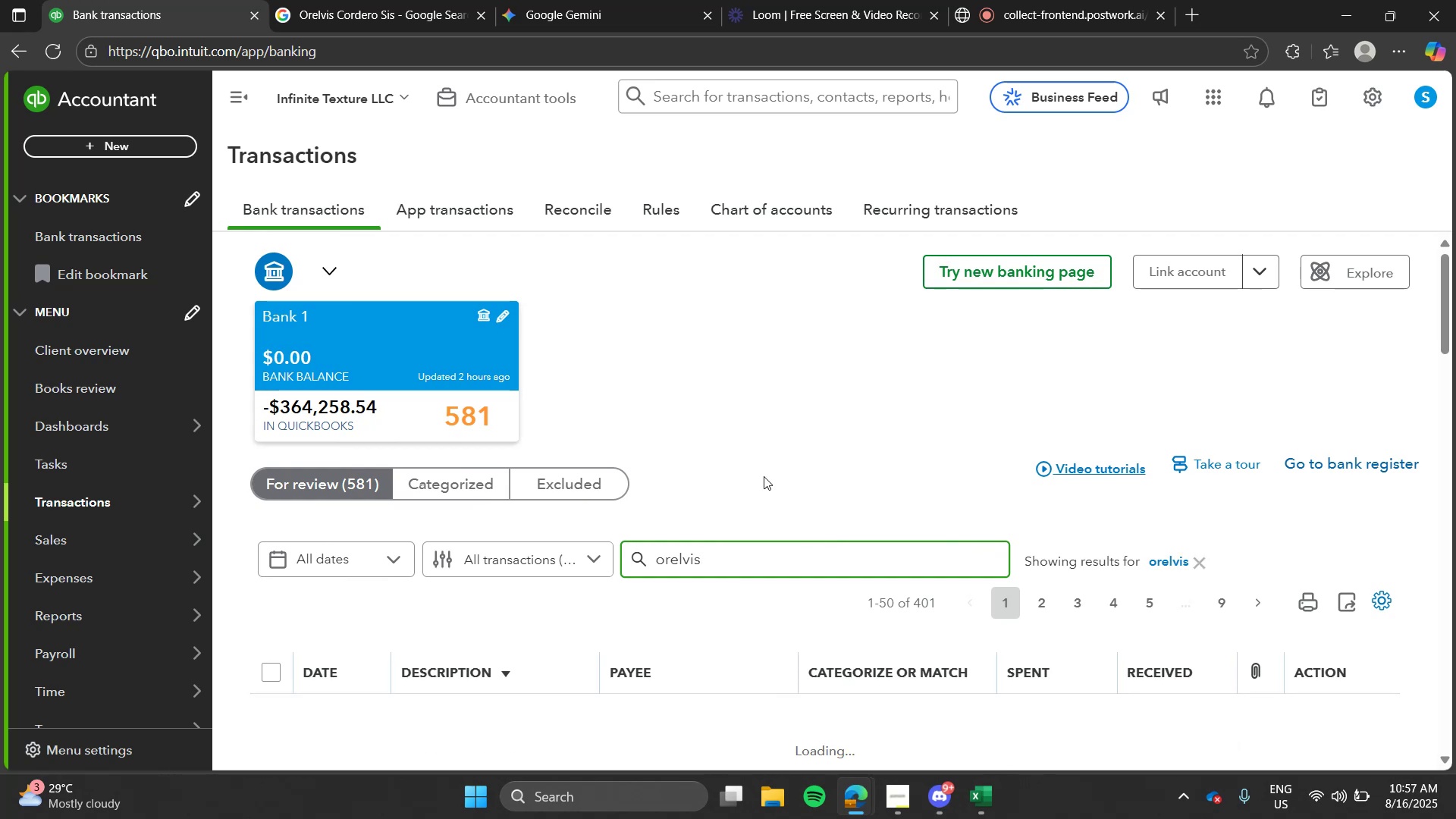 
left_click([743, 434])
 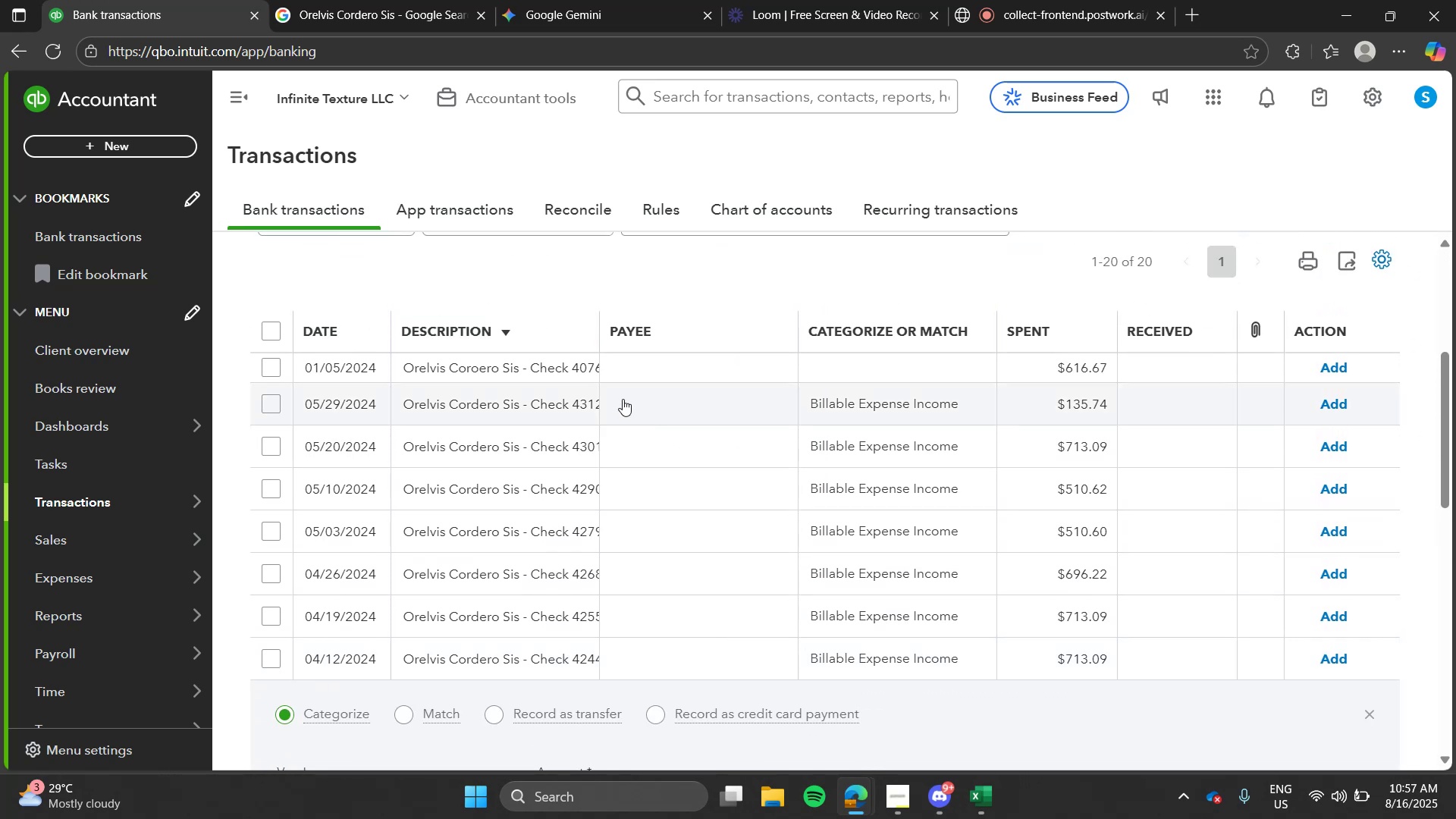 
left_click([585, 378])
 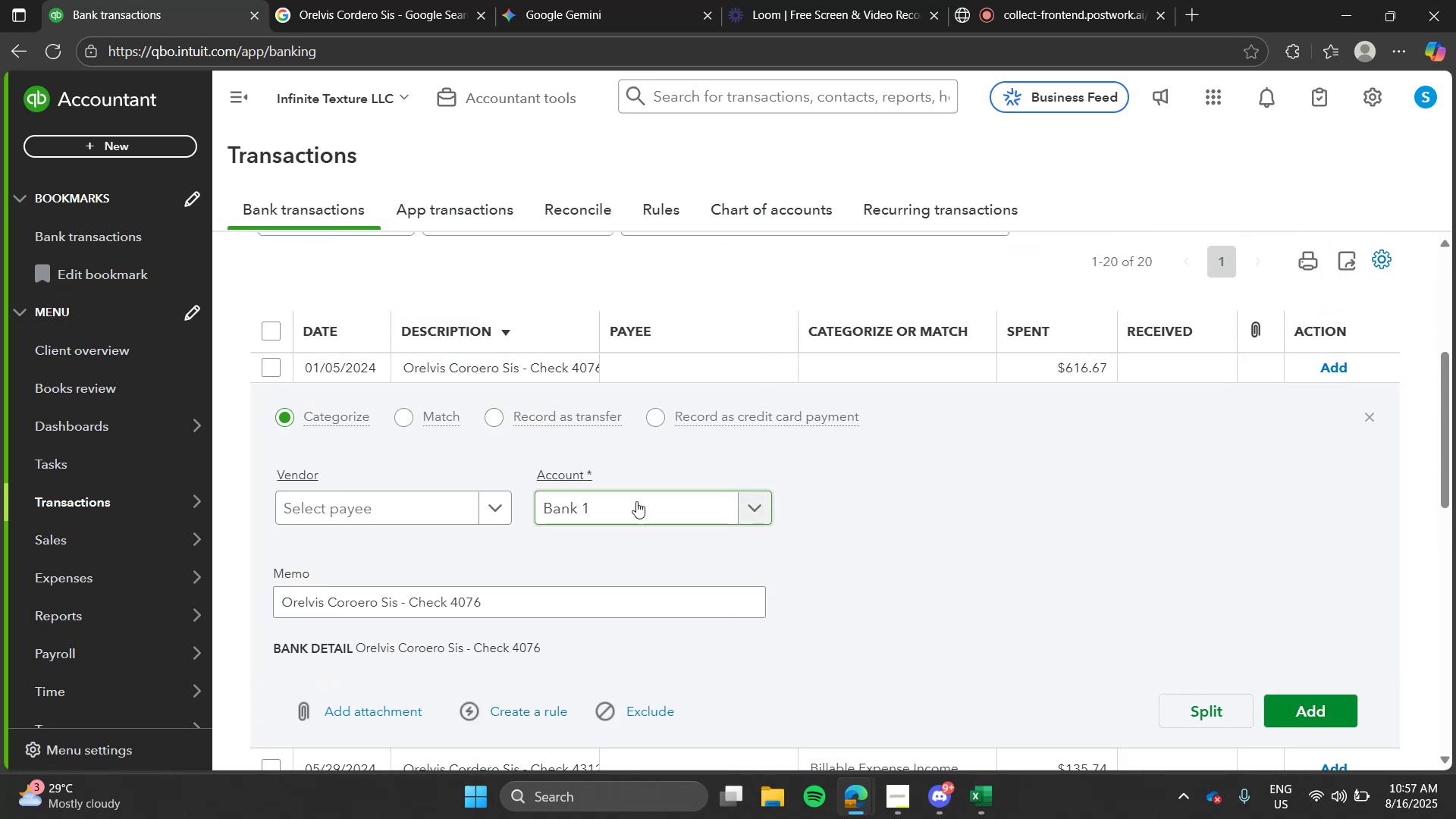 
left_click([636, 501])
 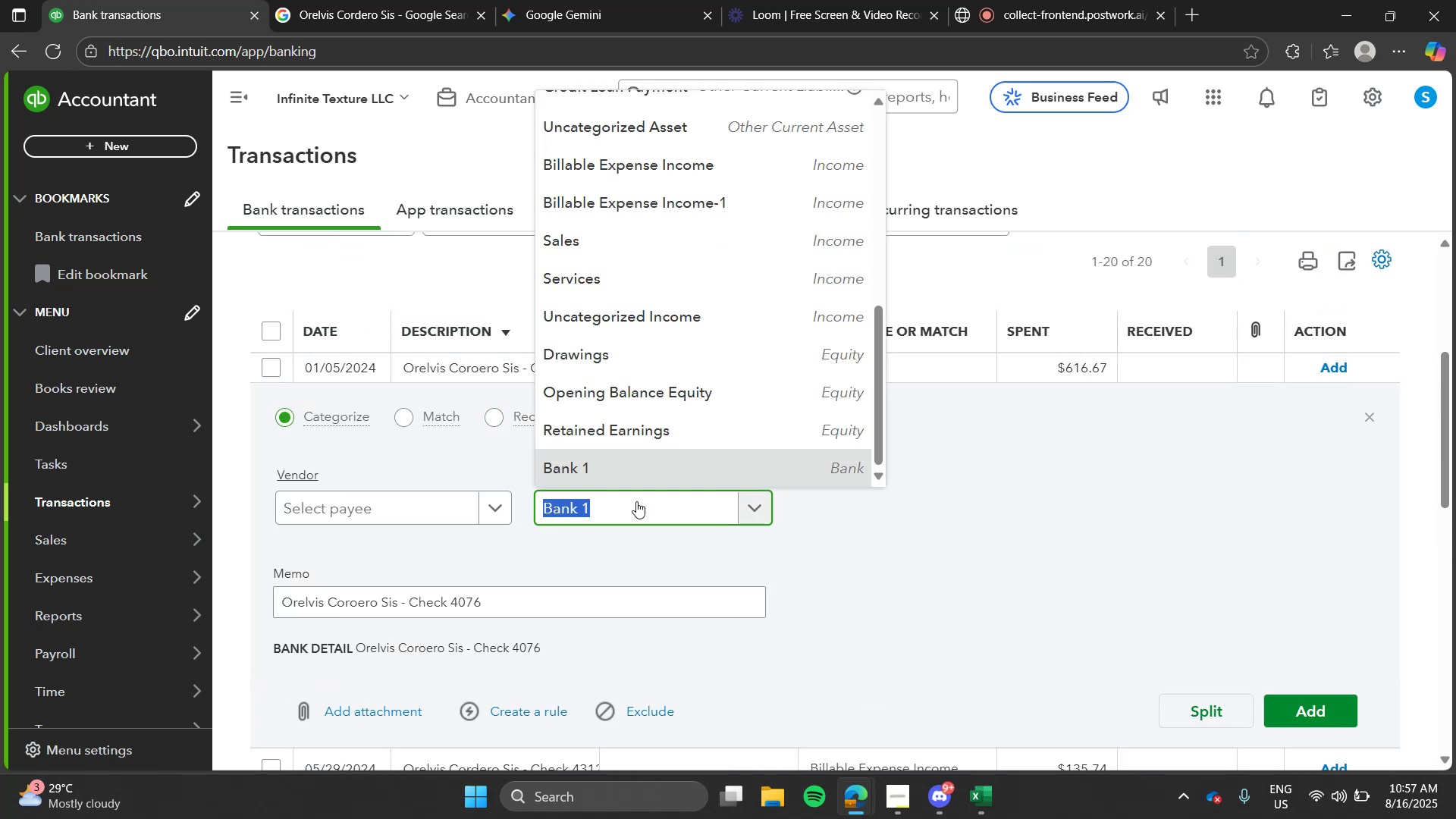 
type(pay)
key(Tab)
 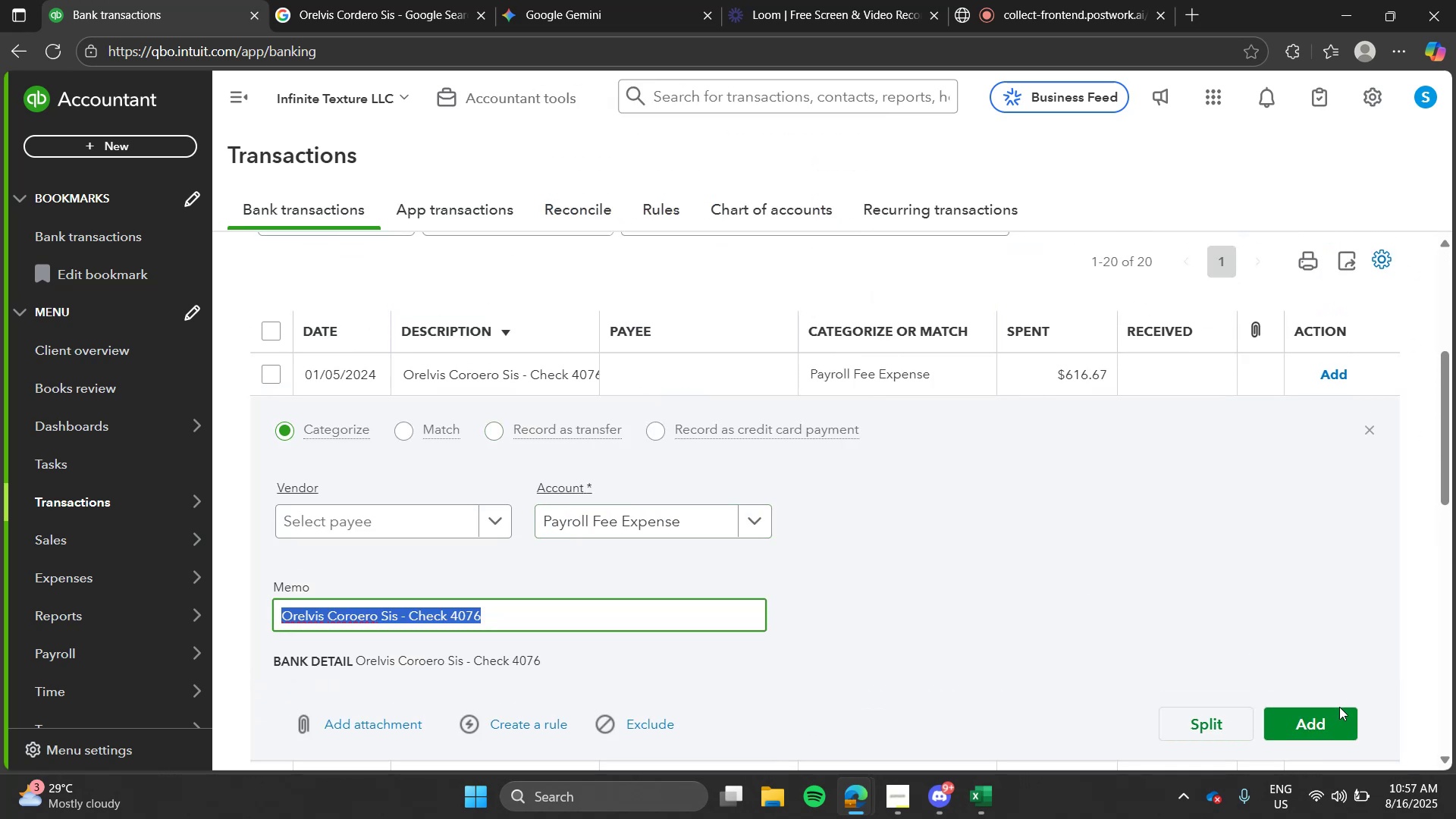 
left_click([1341, 711])
 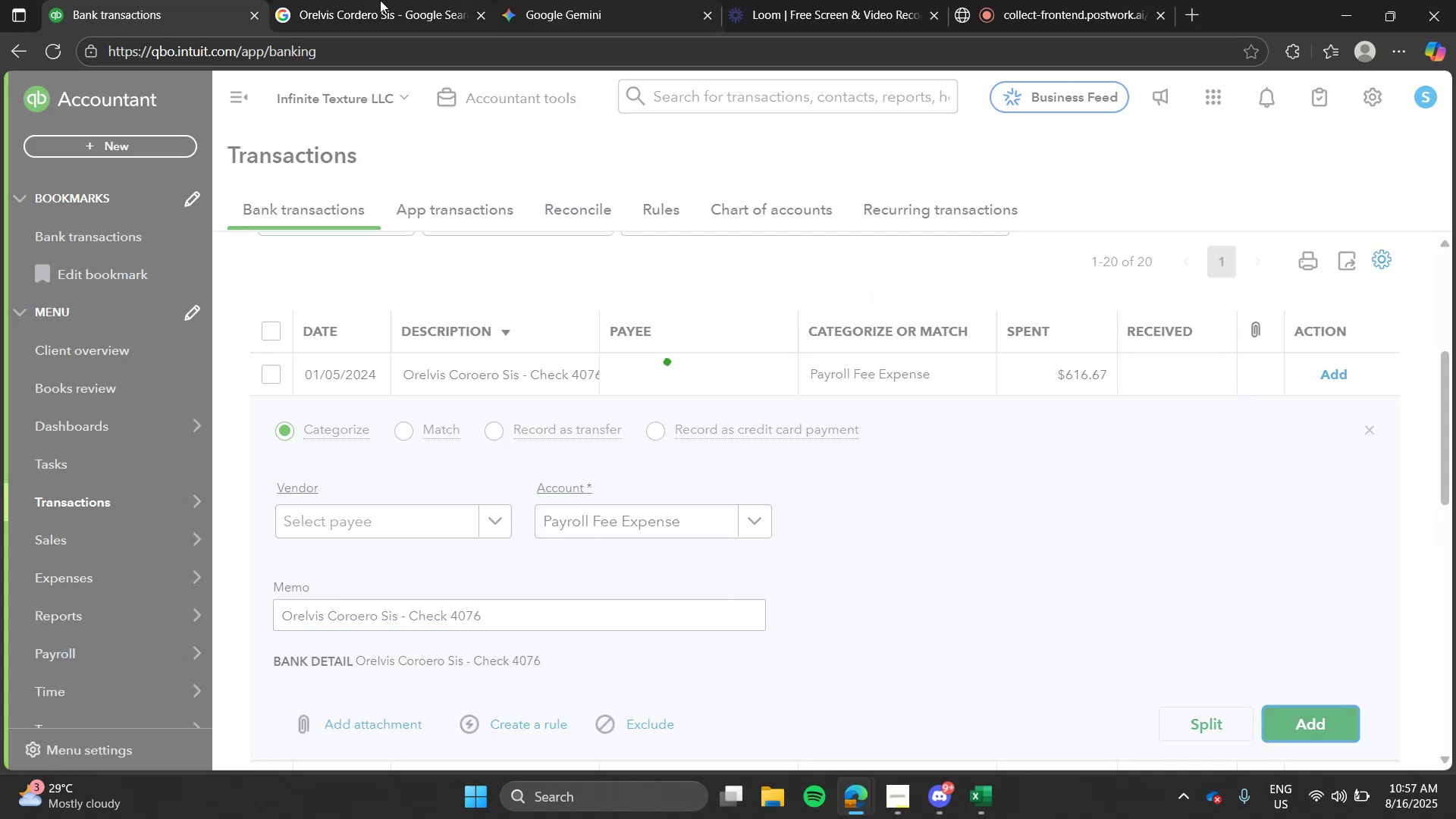 
left_click([380, 0])
 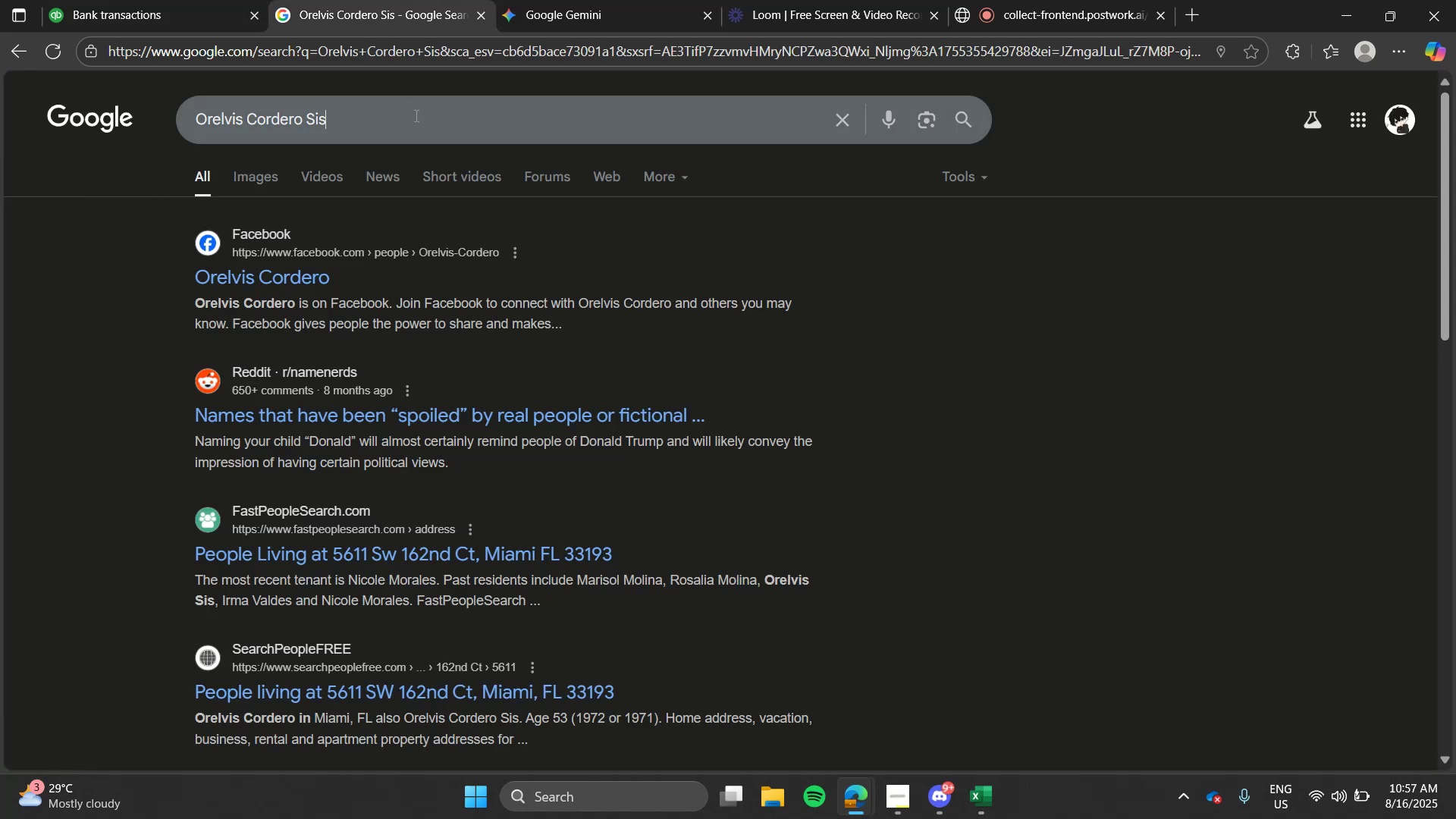 
double_click([415, 115])
 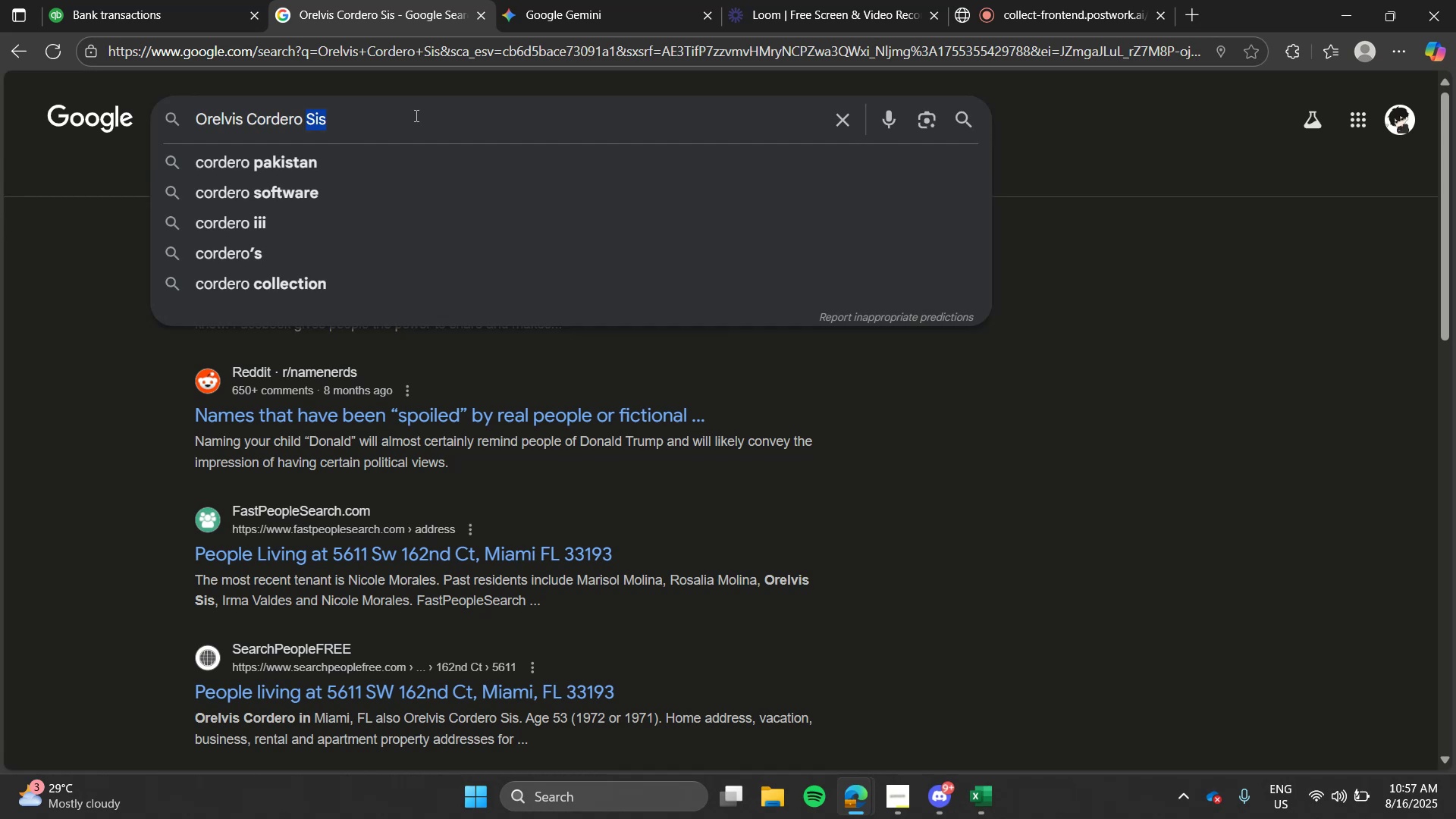 
key(Control+ControlLeft)
 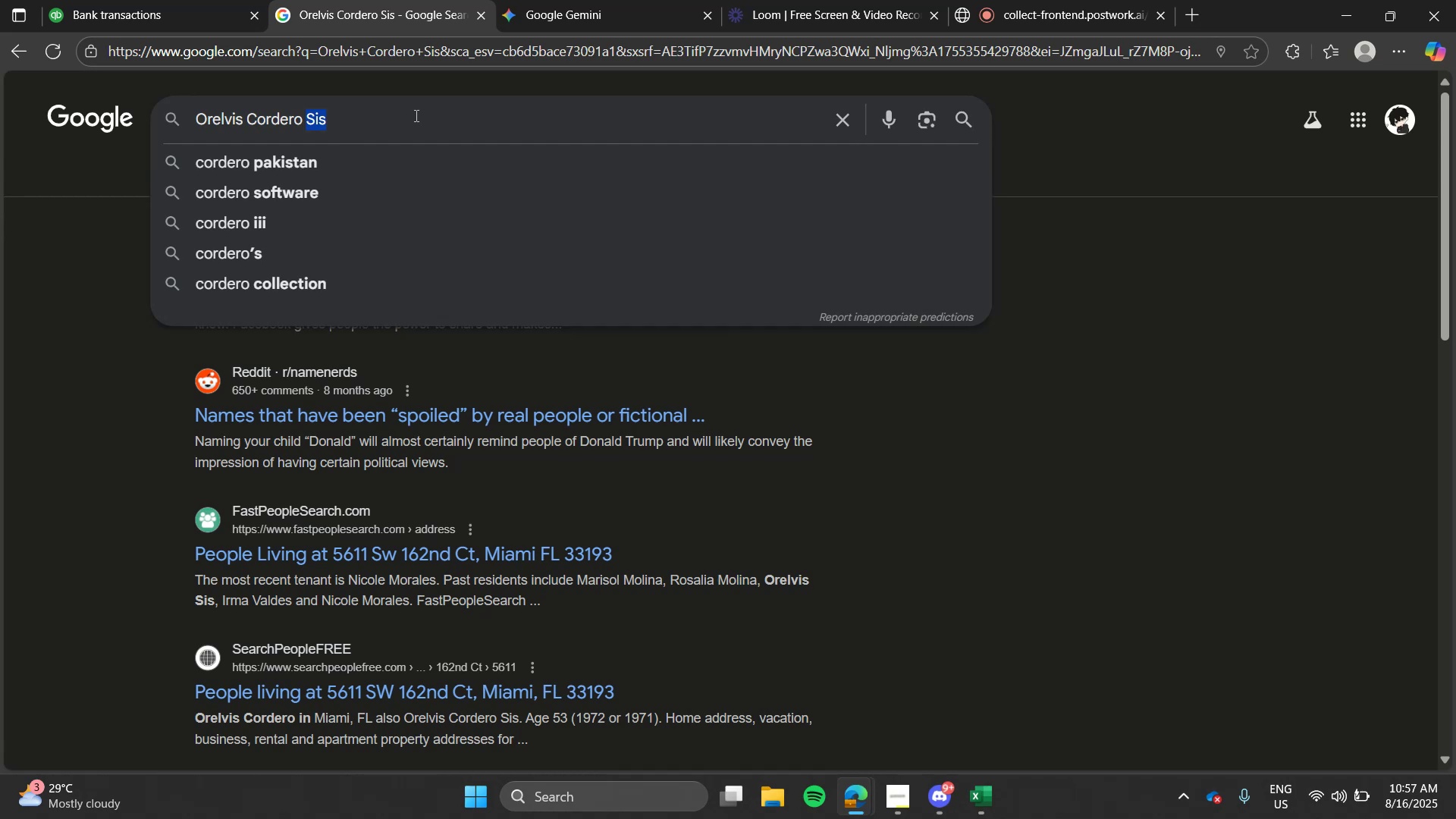 
key(Control+A)
 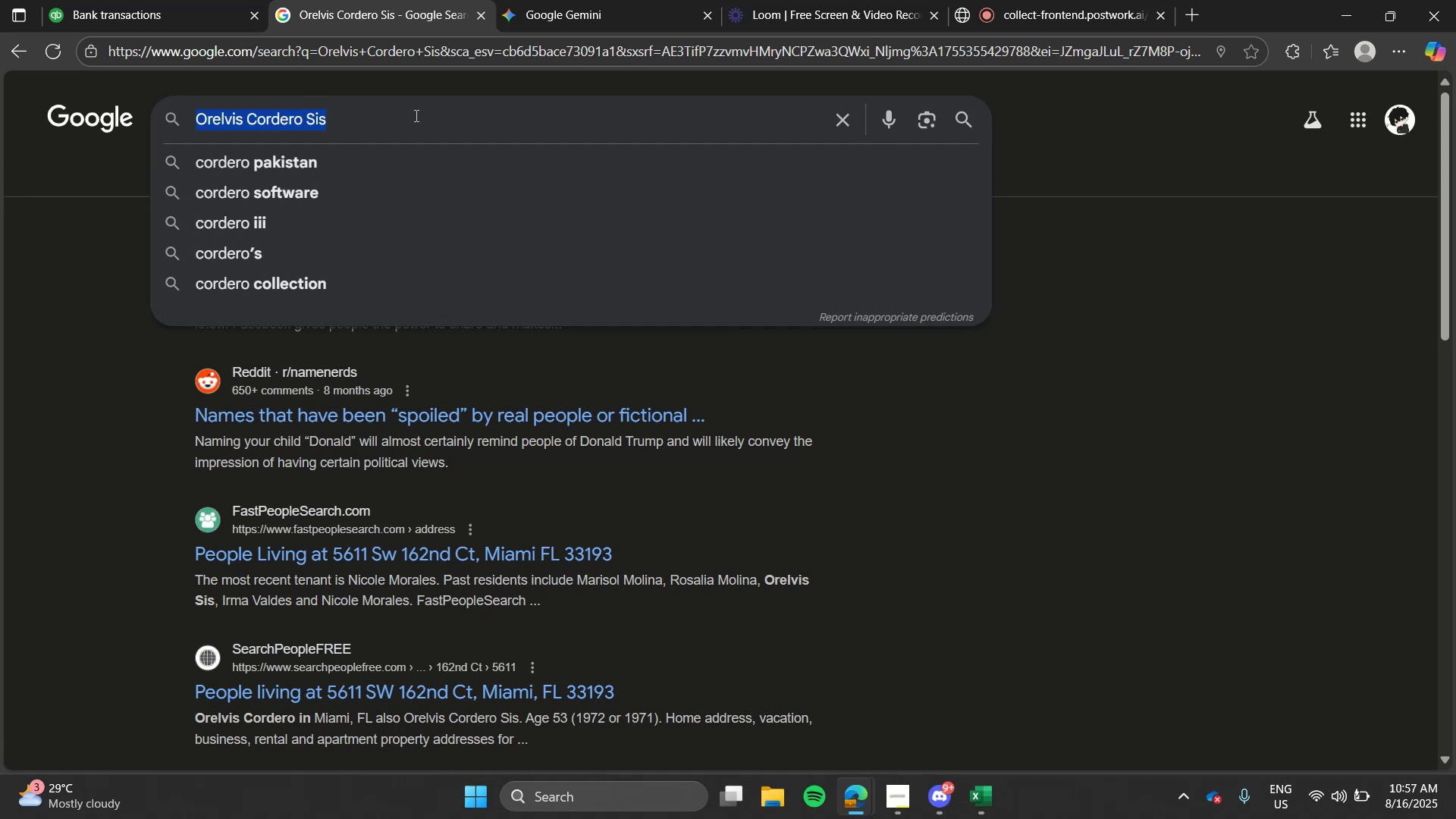 
type(payroll expense)
 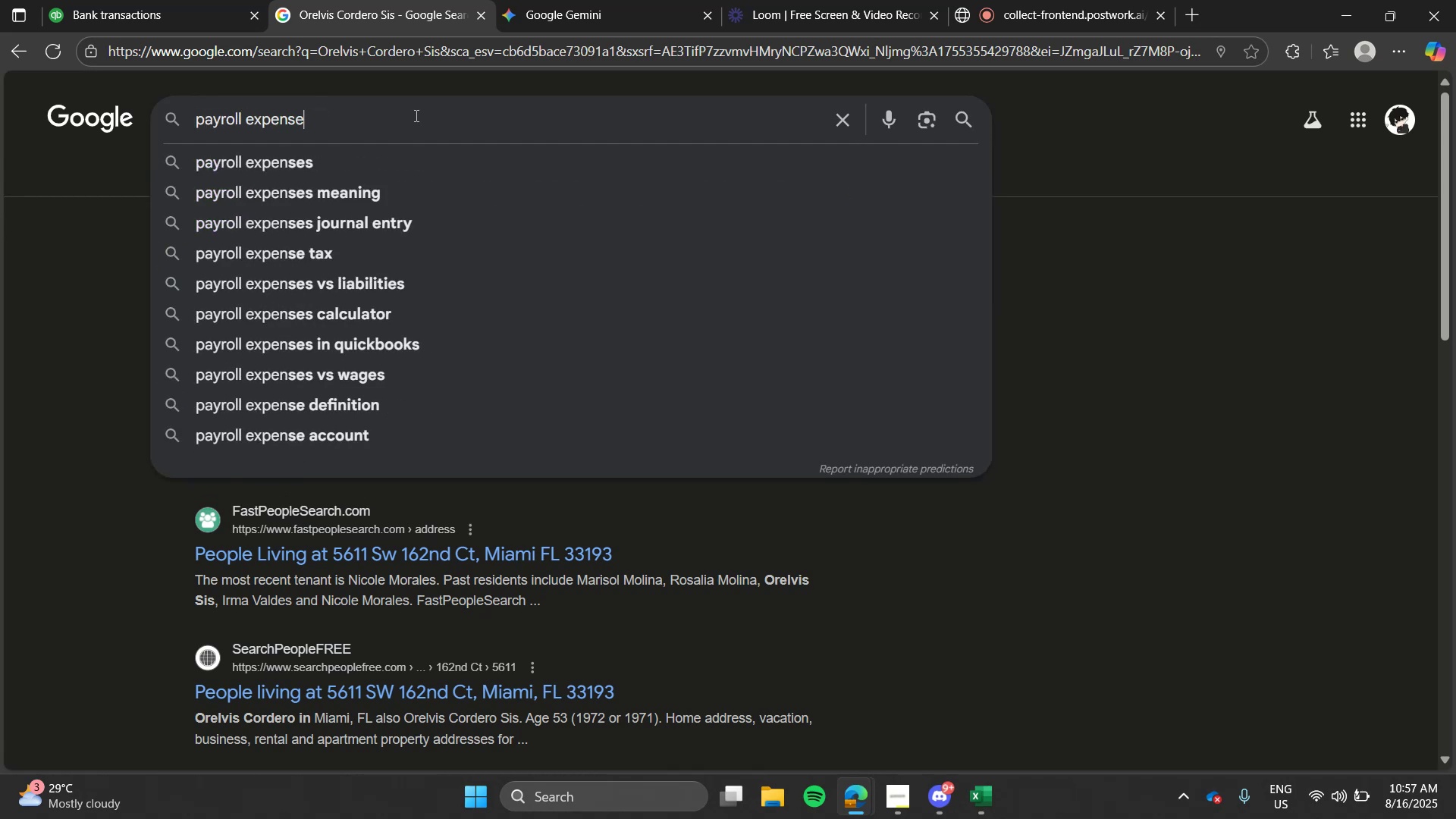 
key(Enter)
 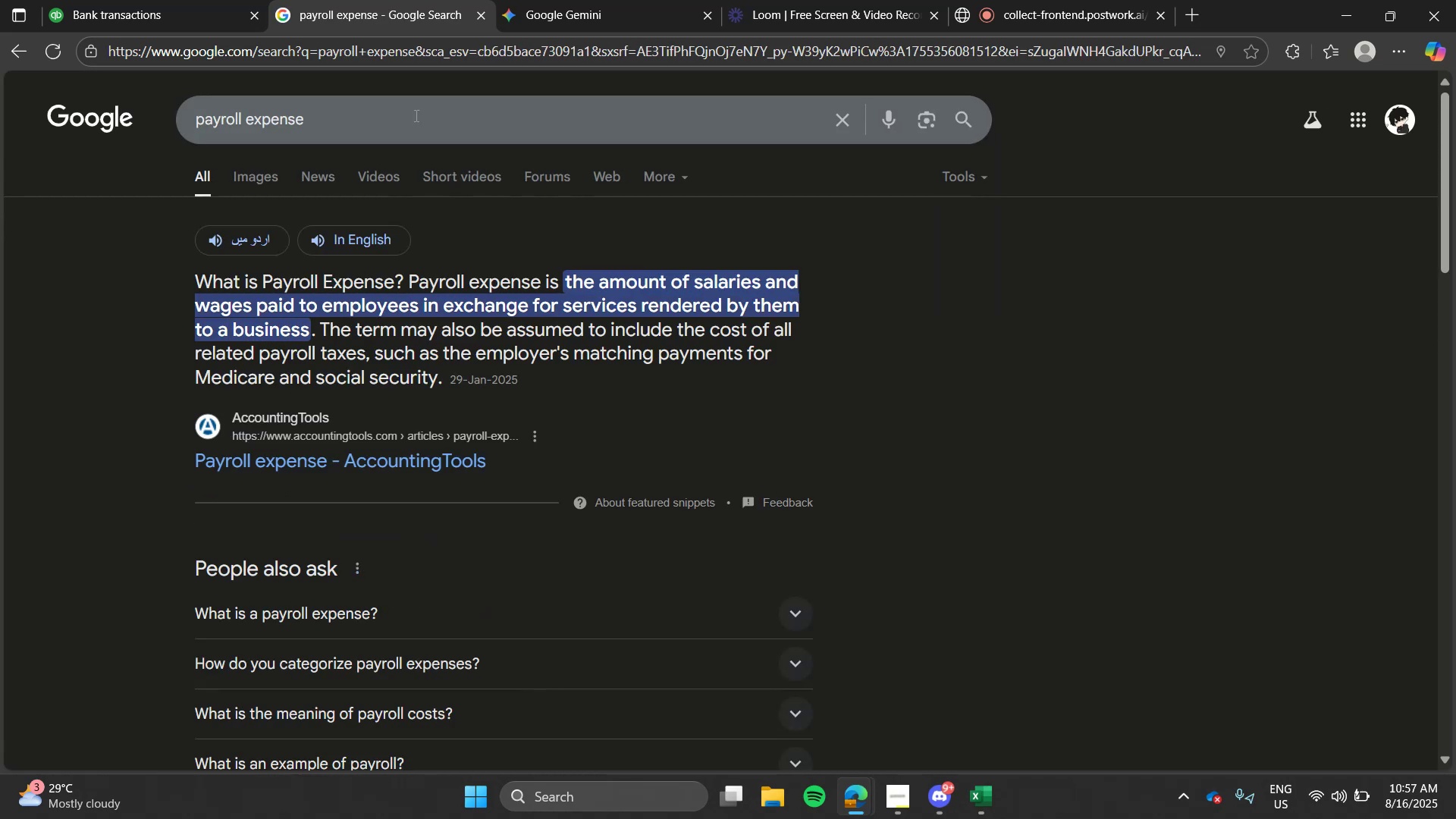 
wait(9.07)
 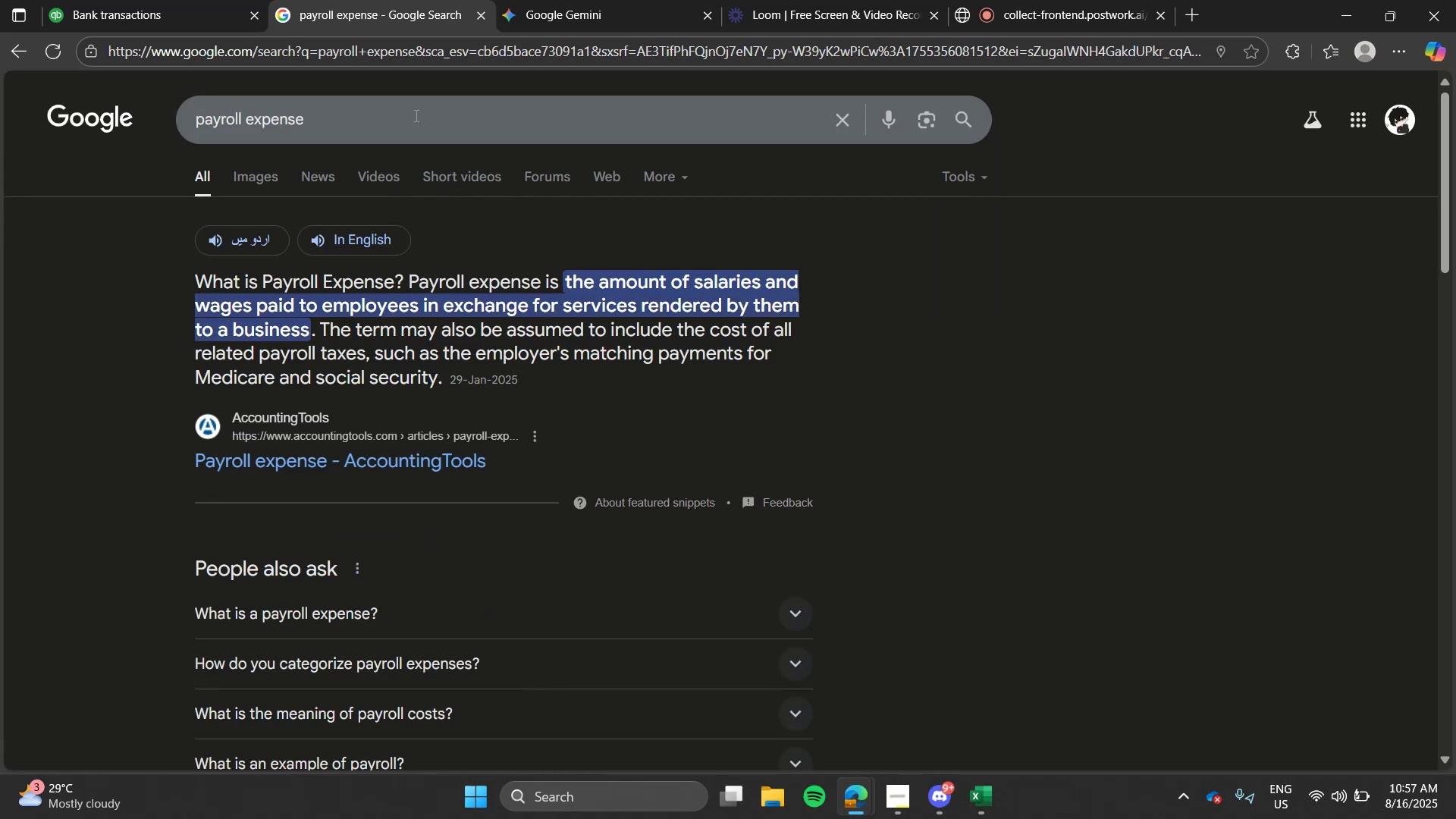 
left_click([429, 601])
 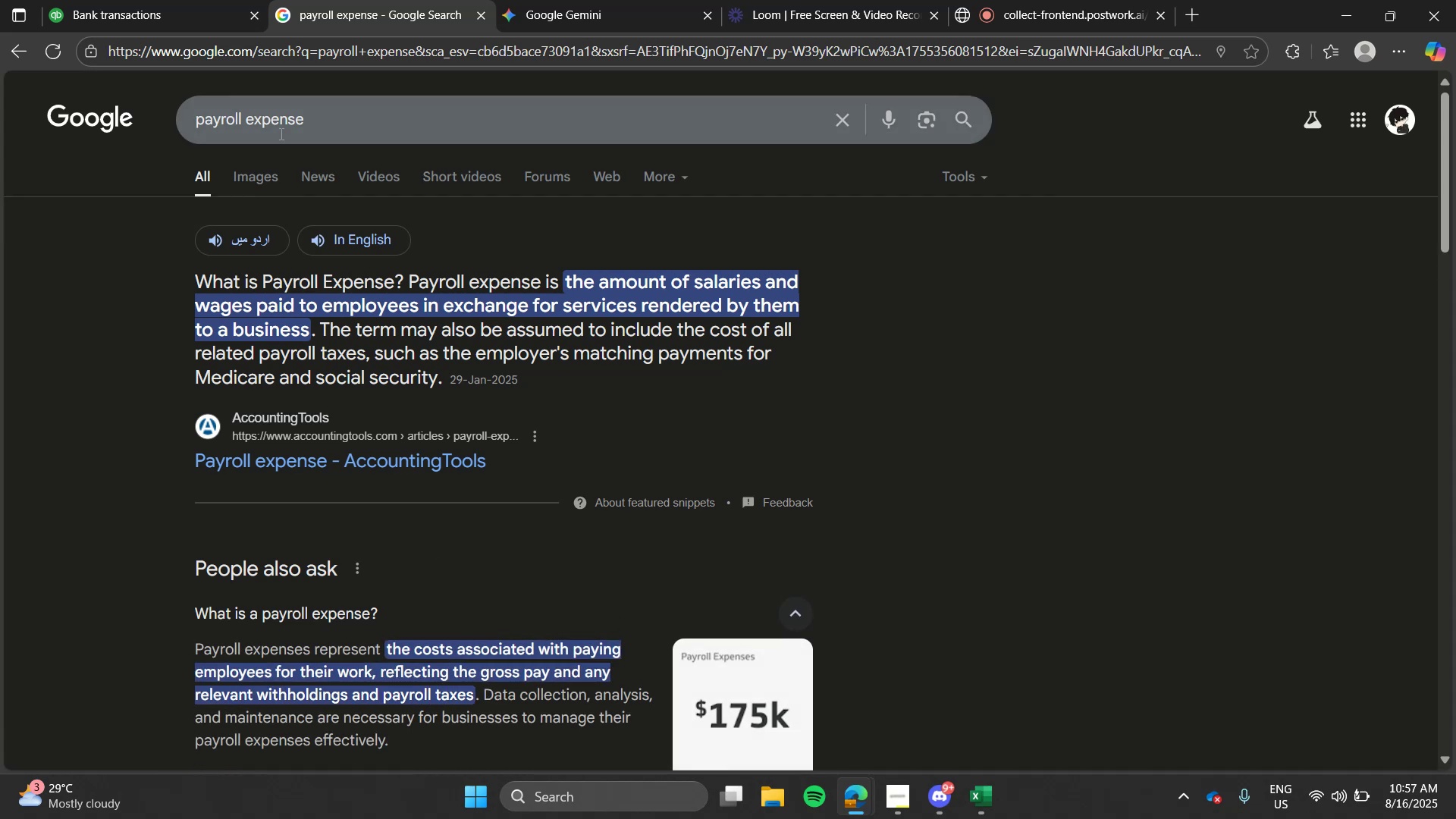 
left_click([241, 132])
 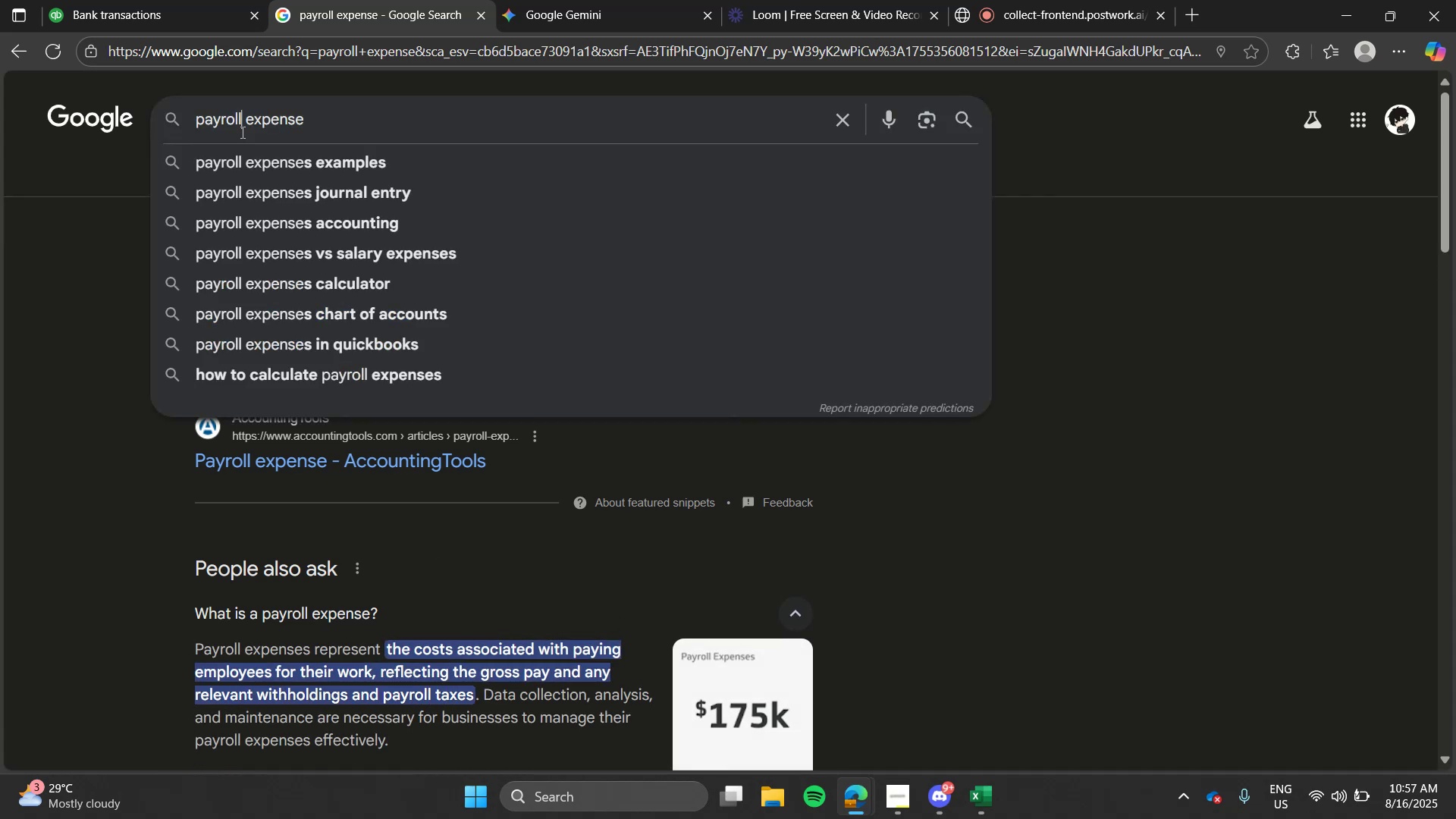 
type( fee)
 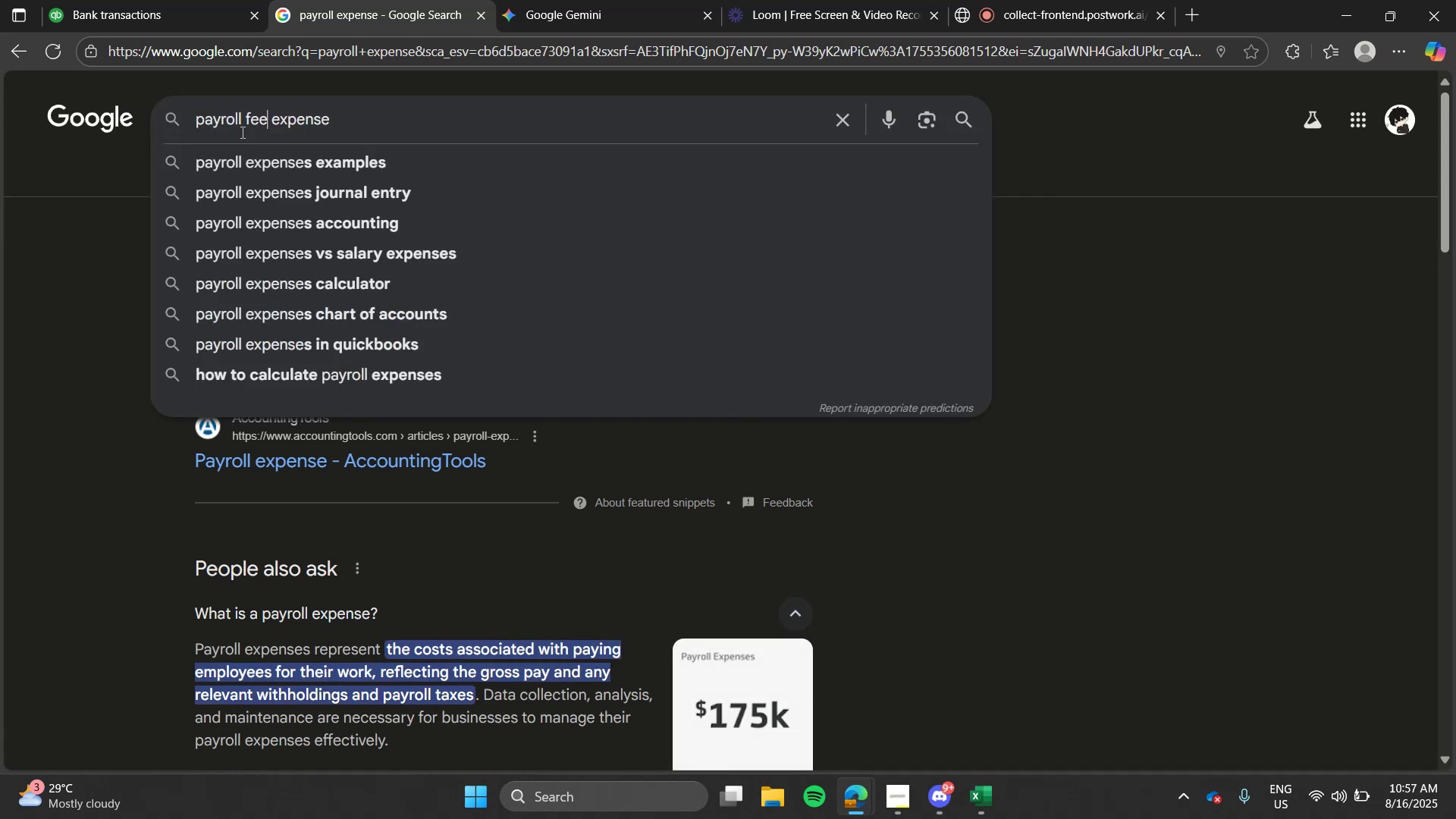 
key(Enter)
 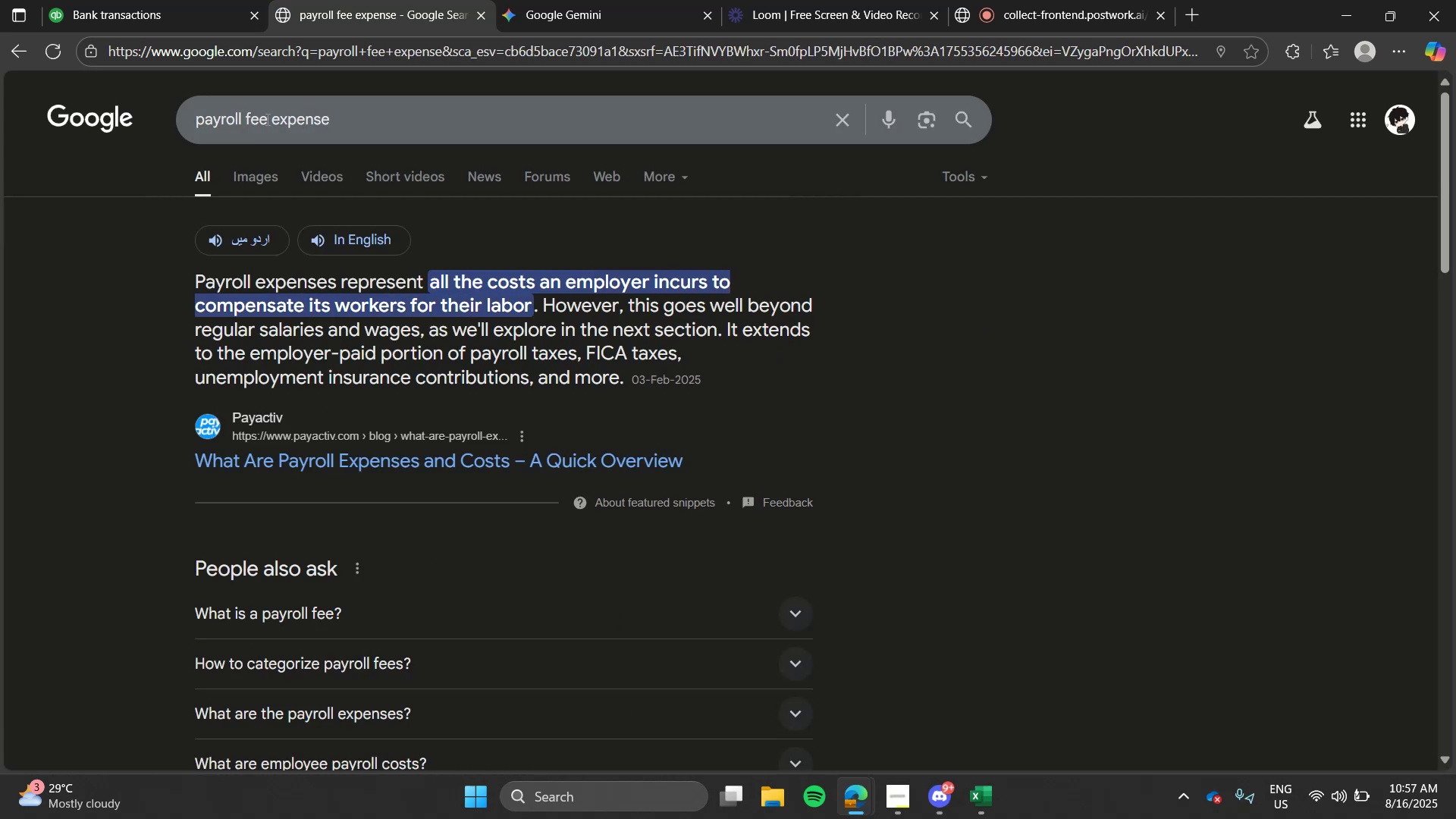 
key(Backspace)
 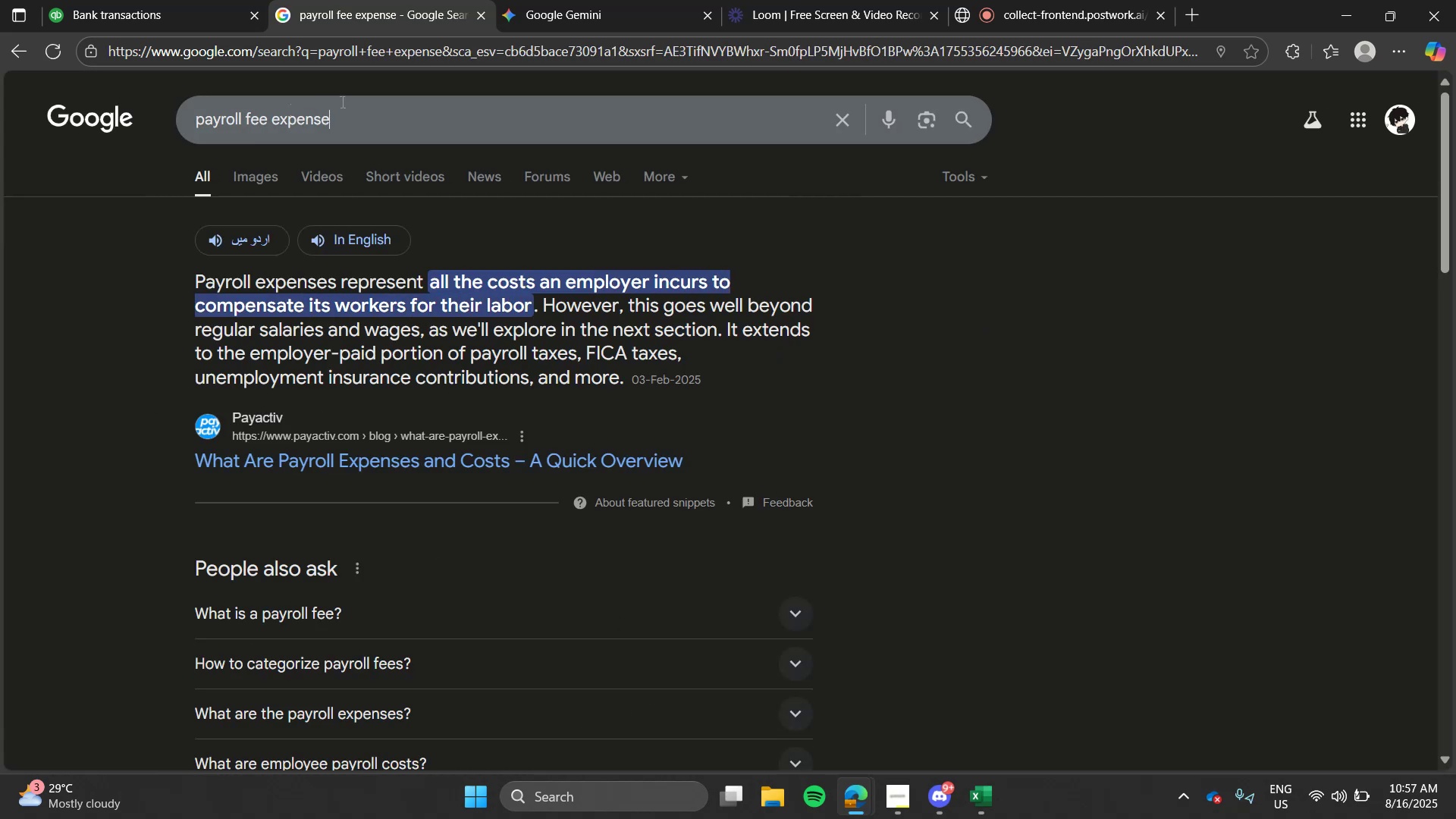 
left_click([341, 102])
 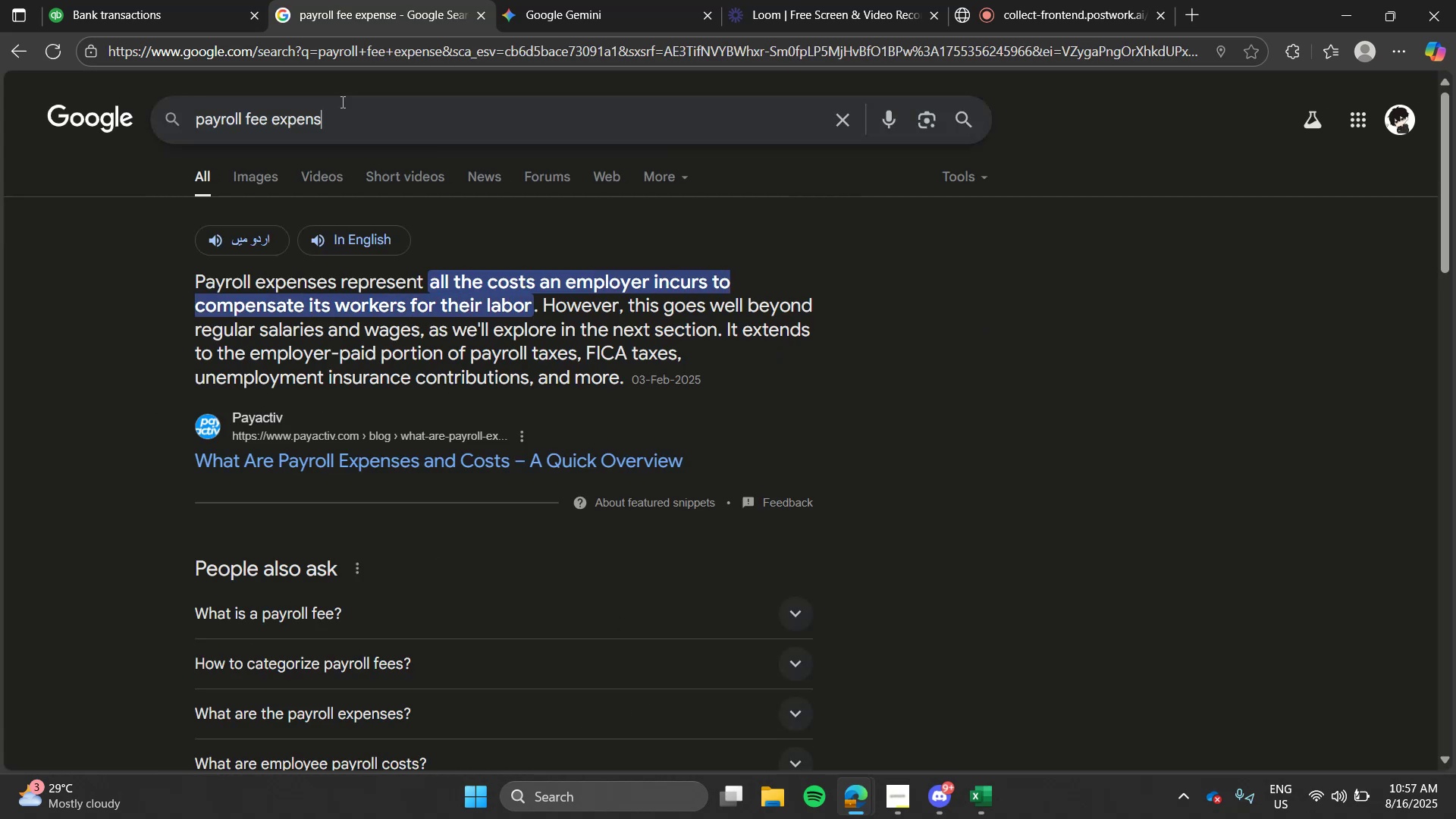 
key(Backspace)
 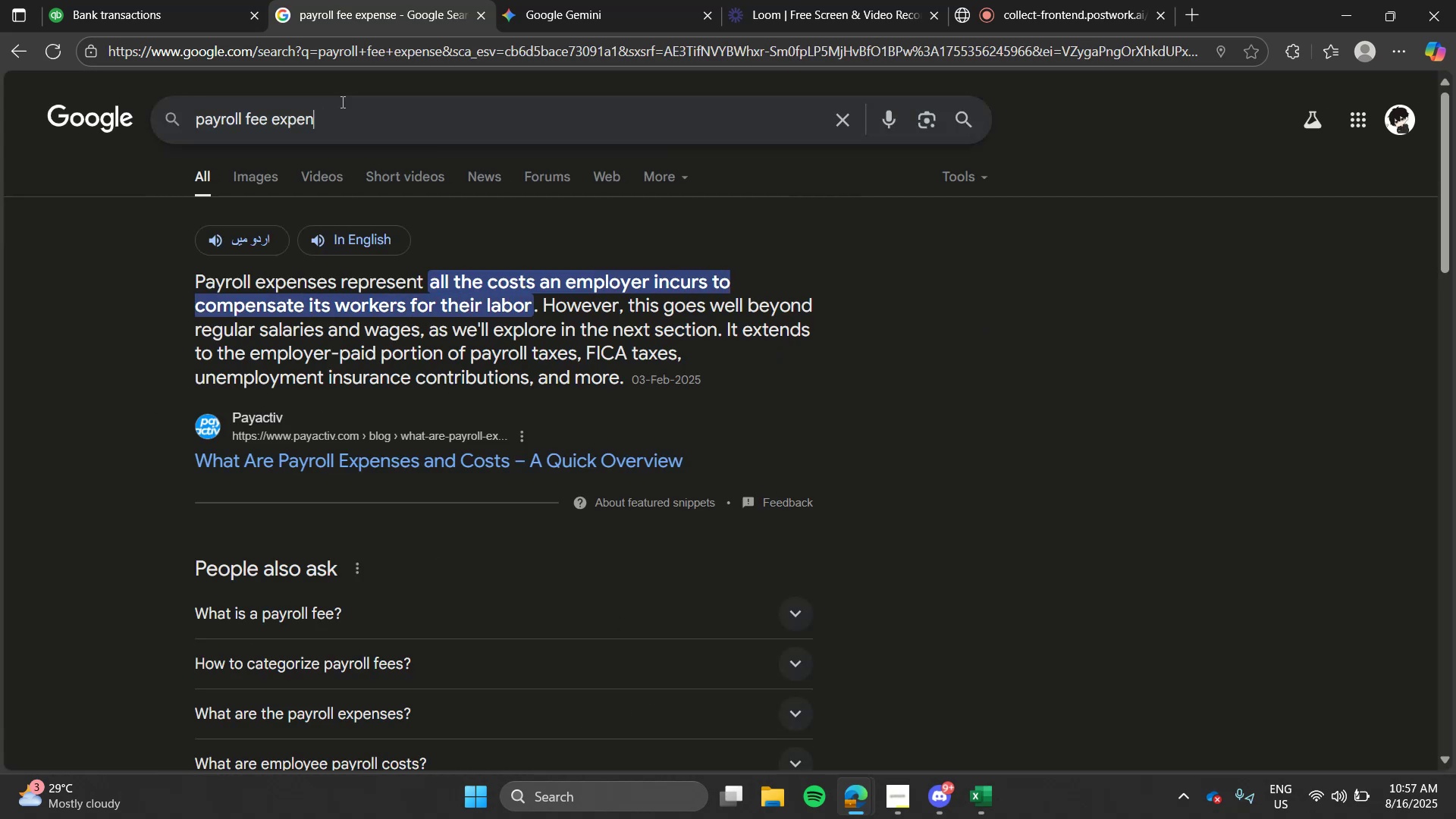 
key(Backspace)
 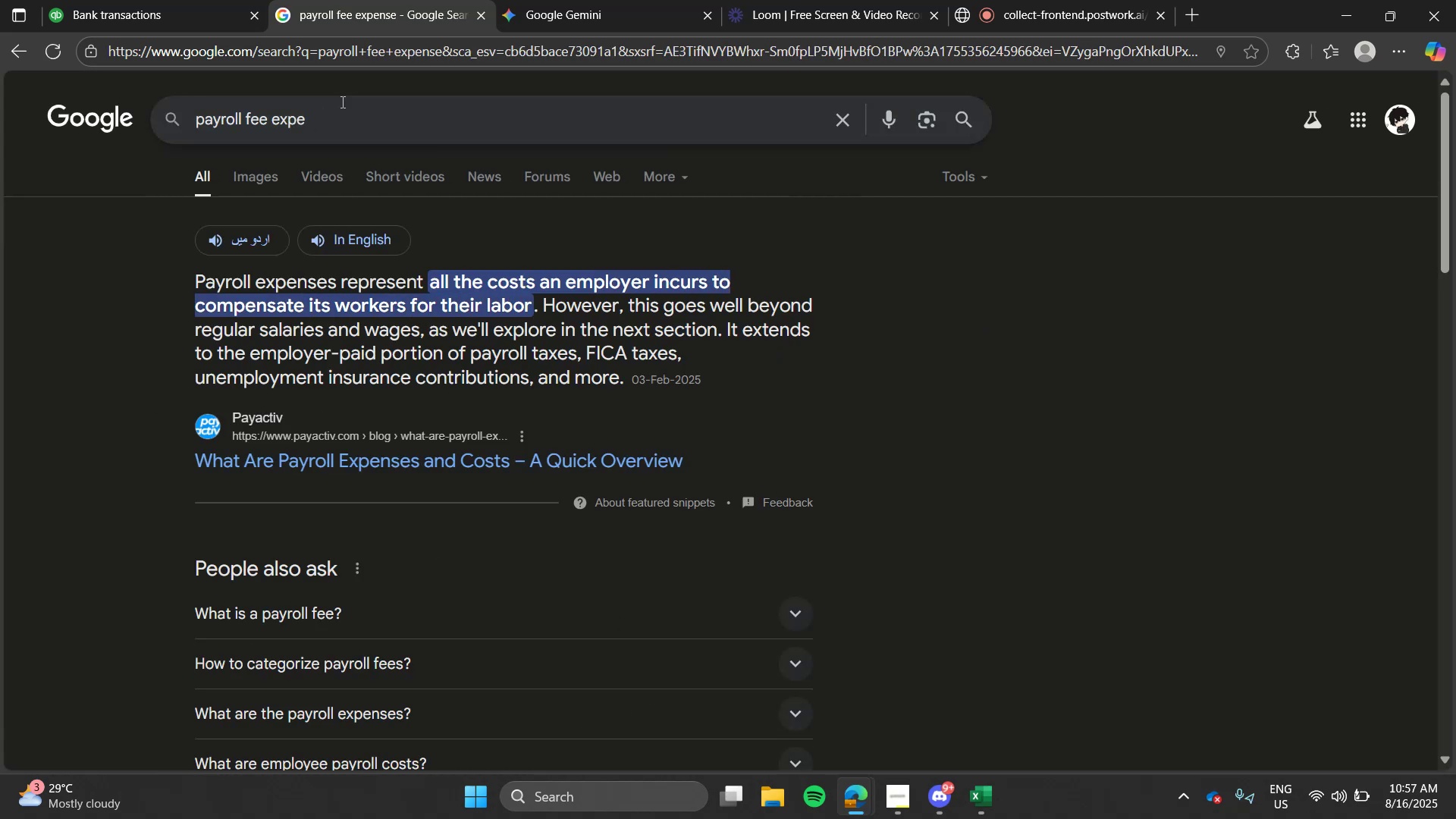 
key(Backspace)
 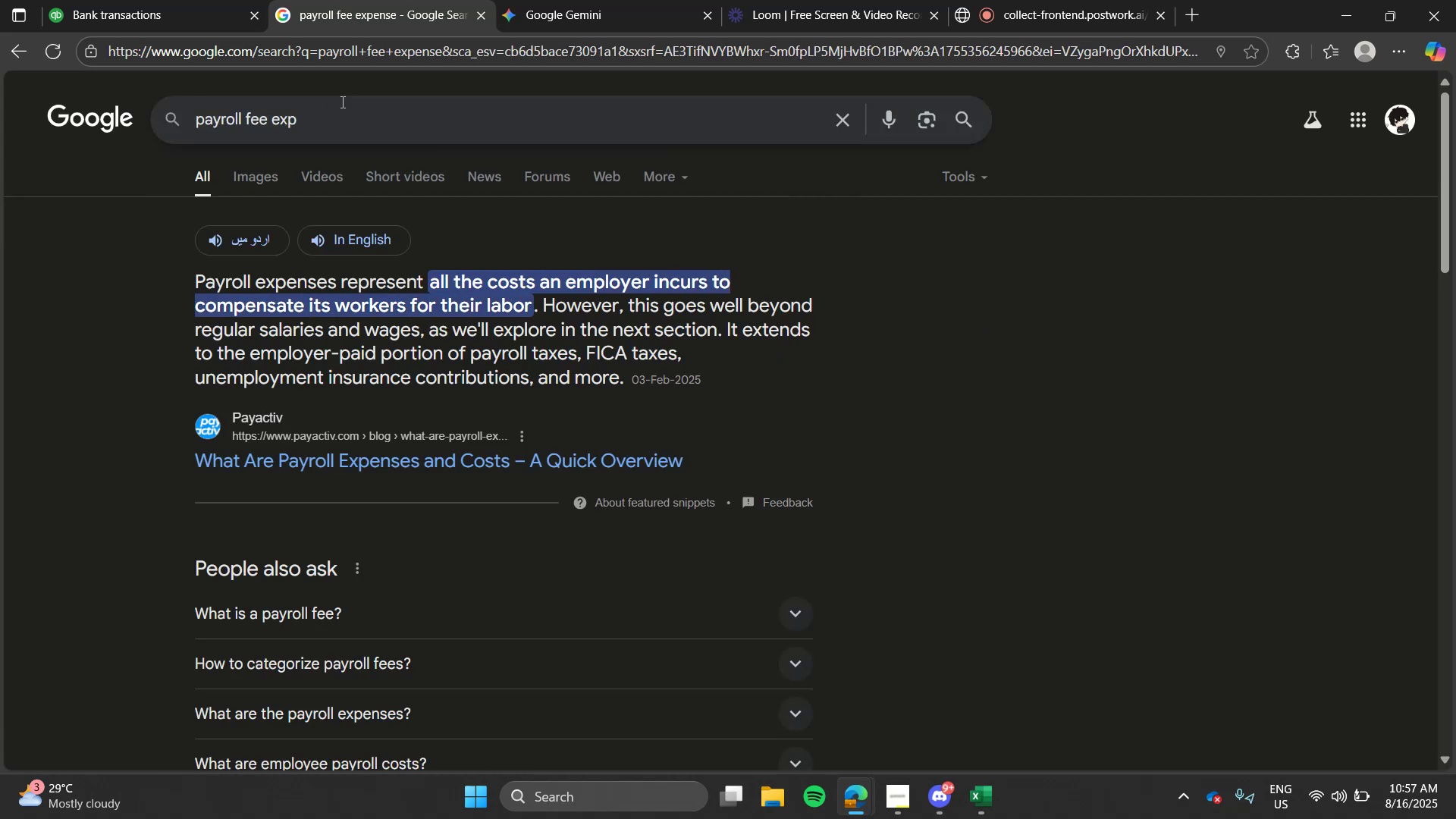 
key(Backspace)
 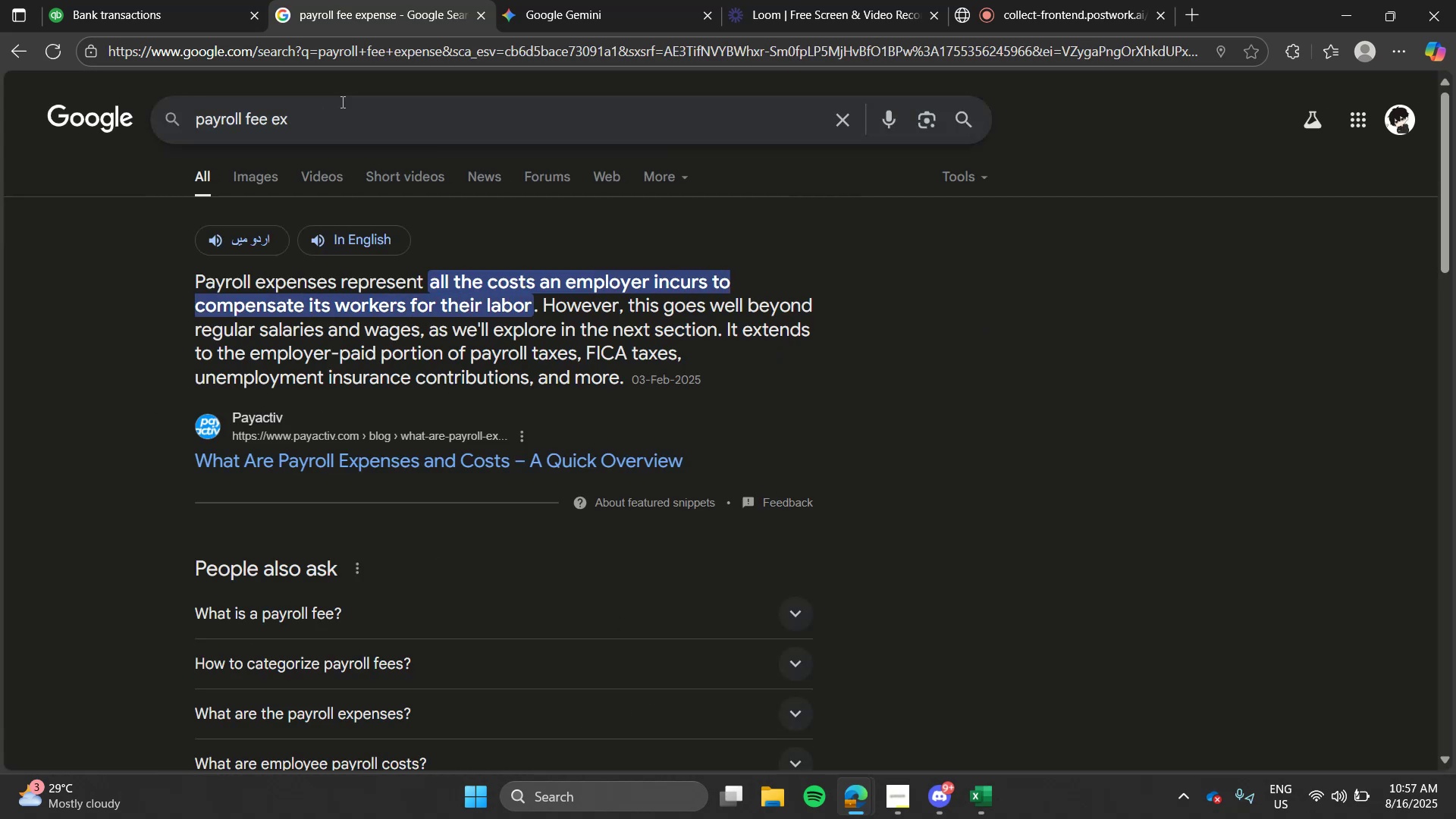 
key(Backspace)
 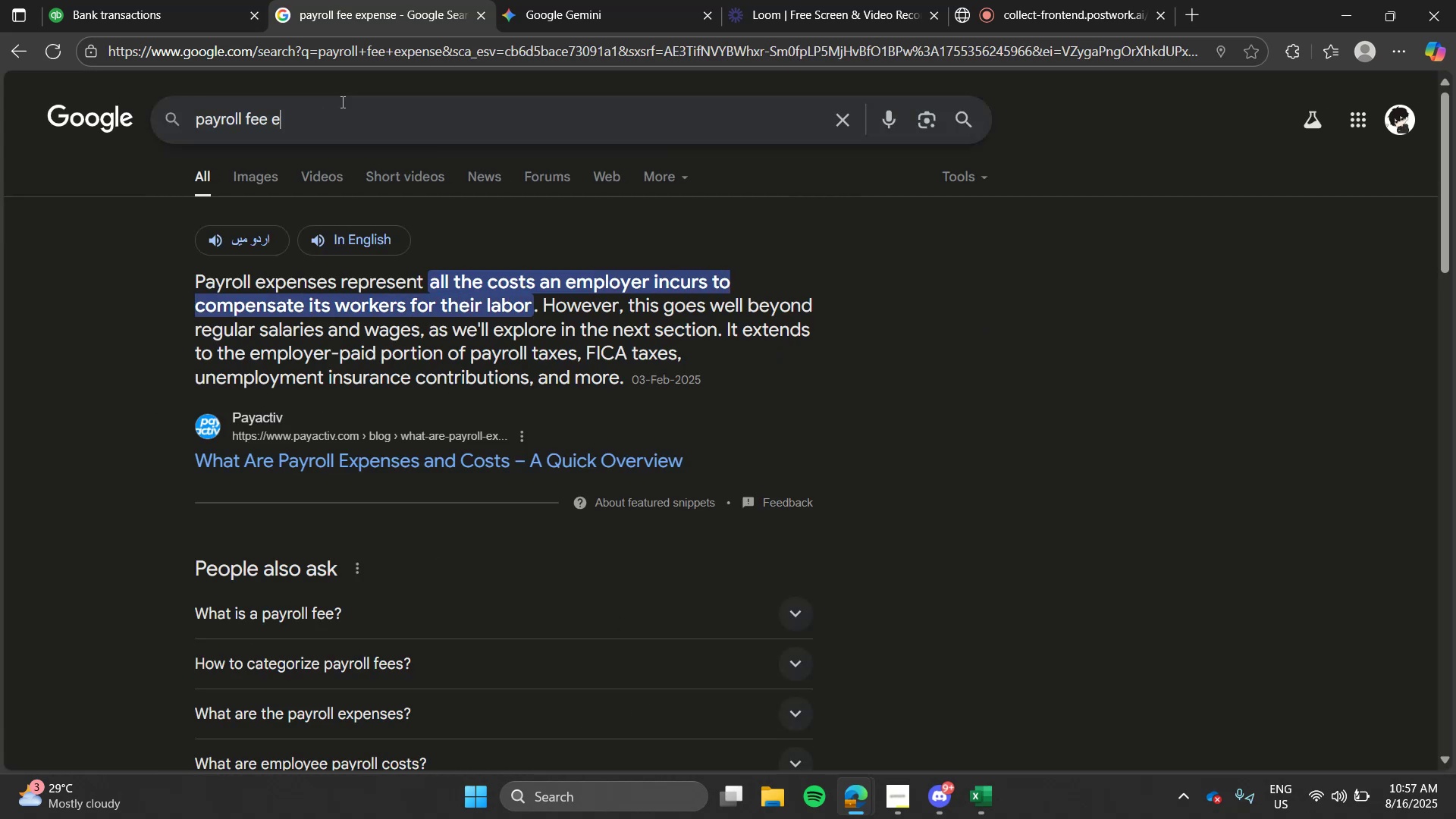 
key(Backspace)
 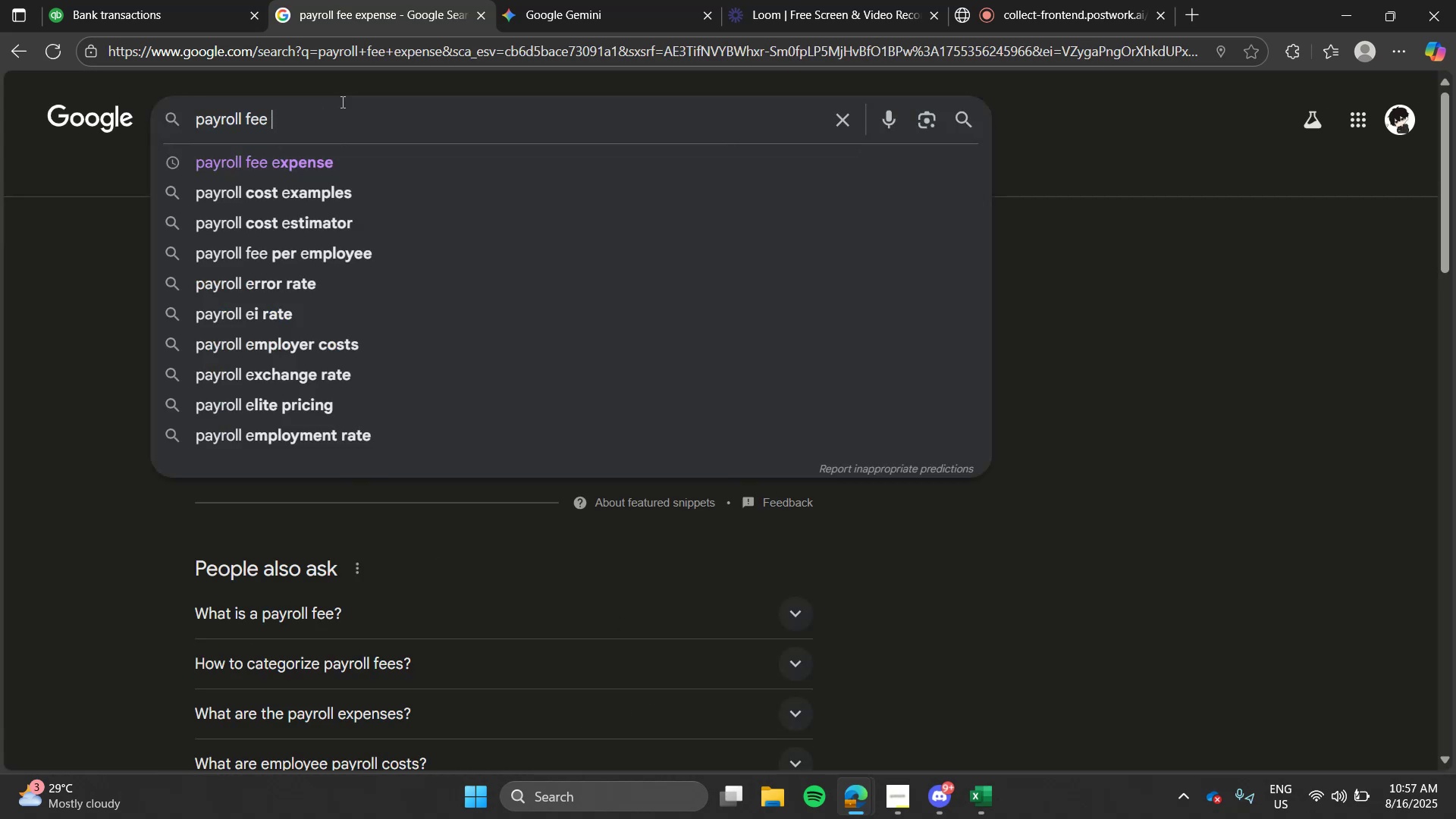 
key(Enter)
 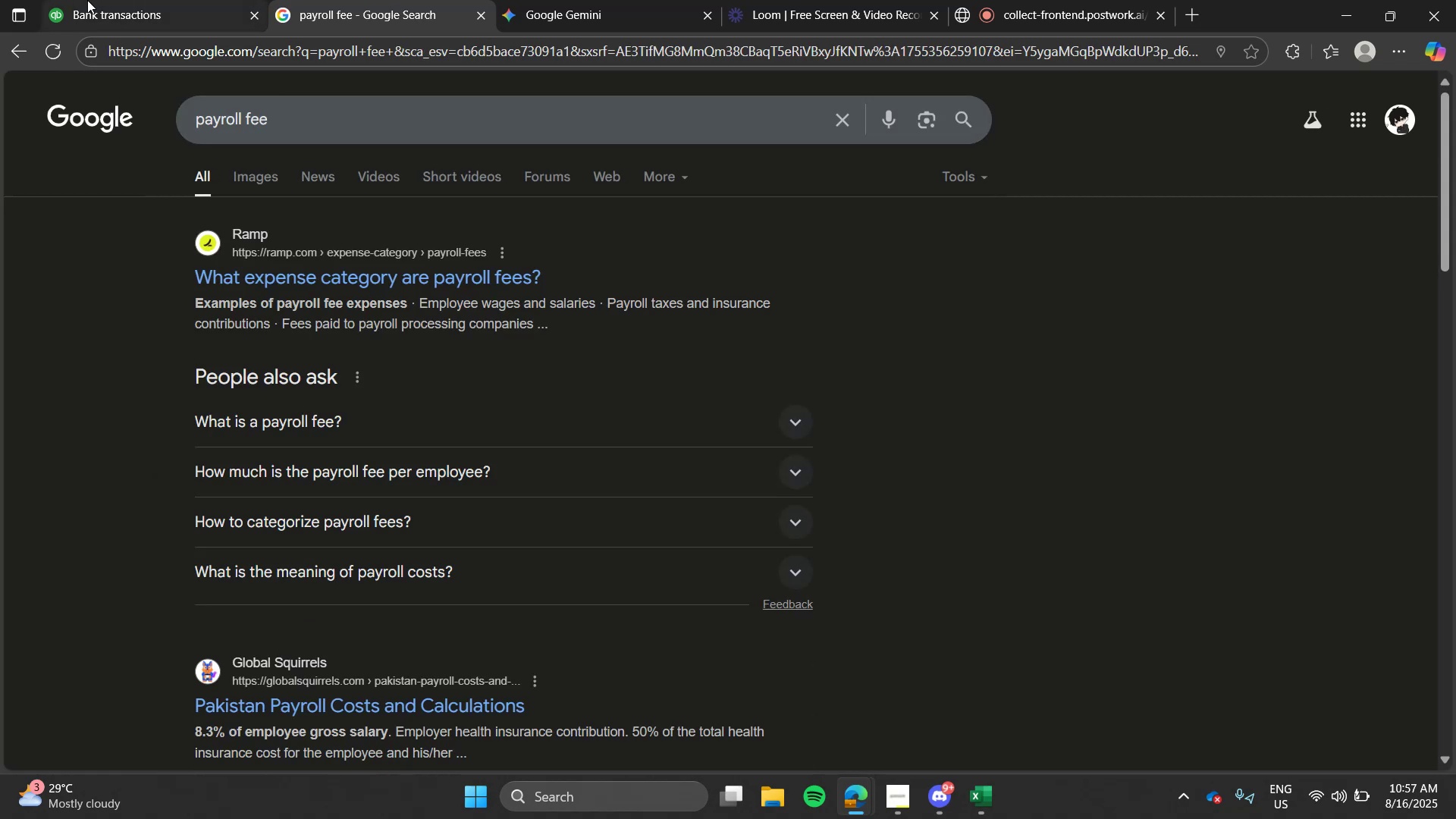 
wait(5.34)
 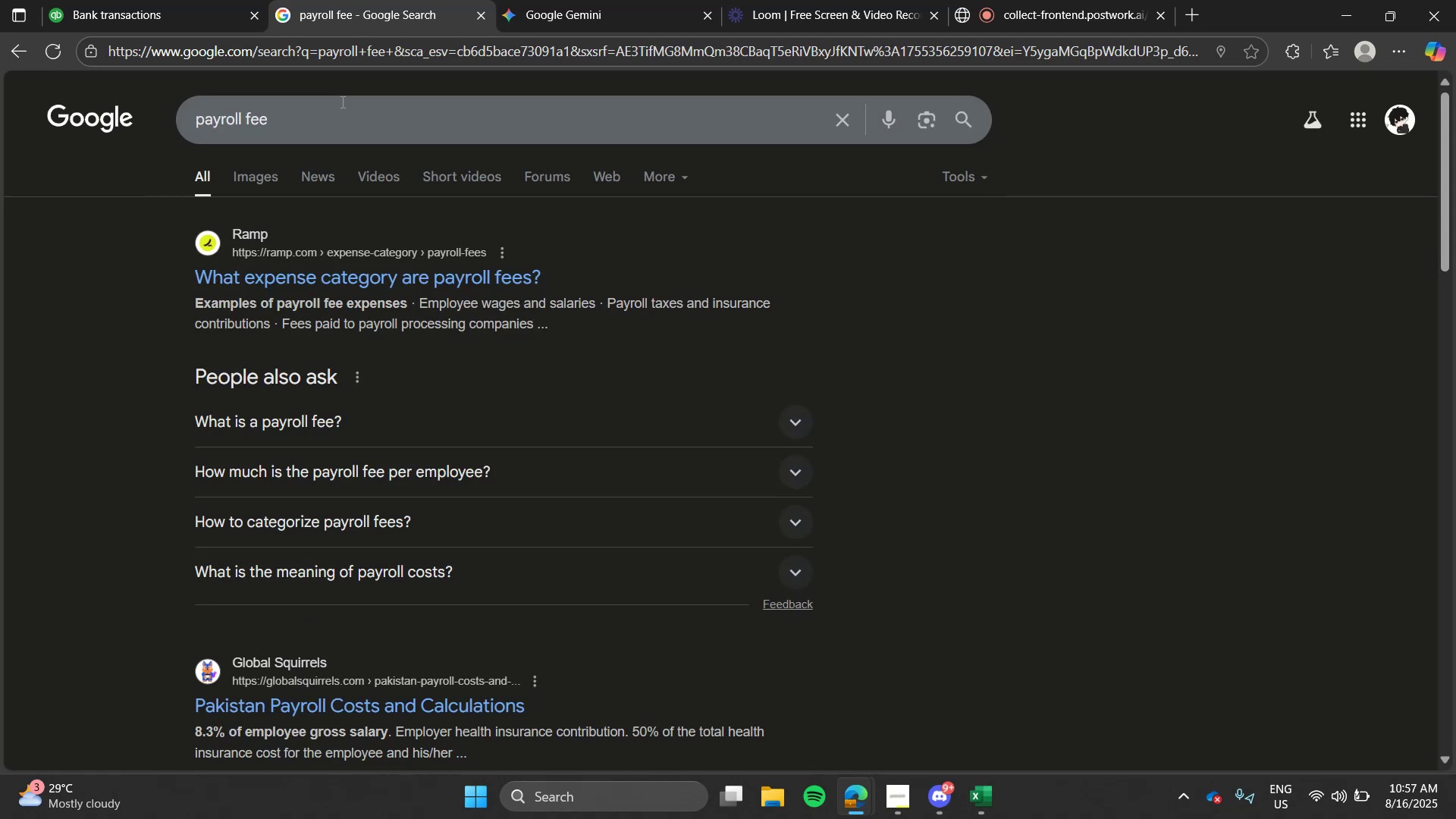 
left_click([87, 0])
 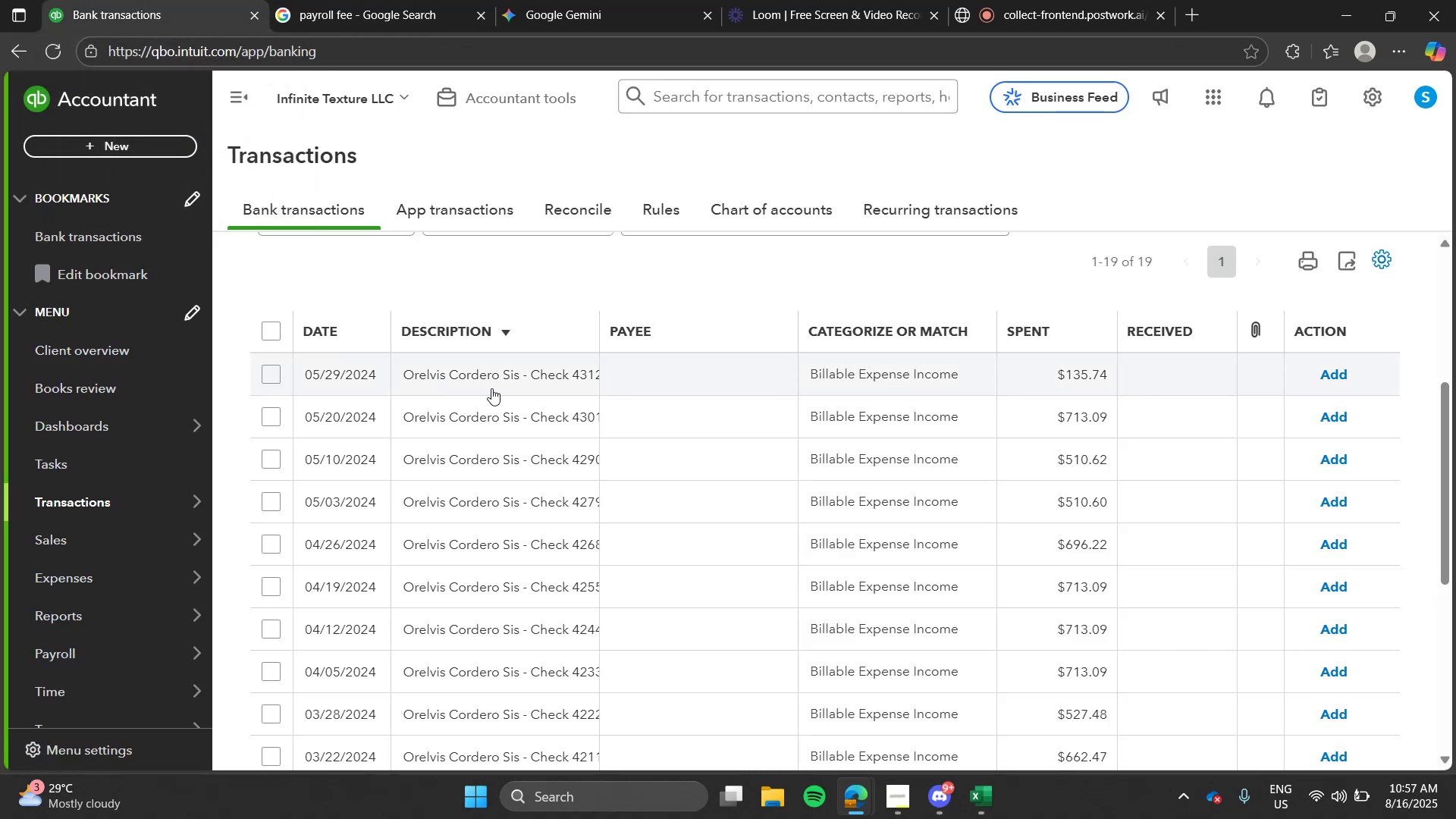 
left_click([491, 388])
 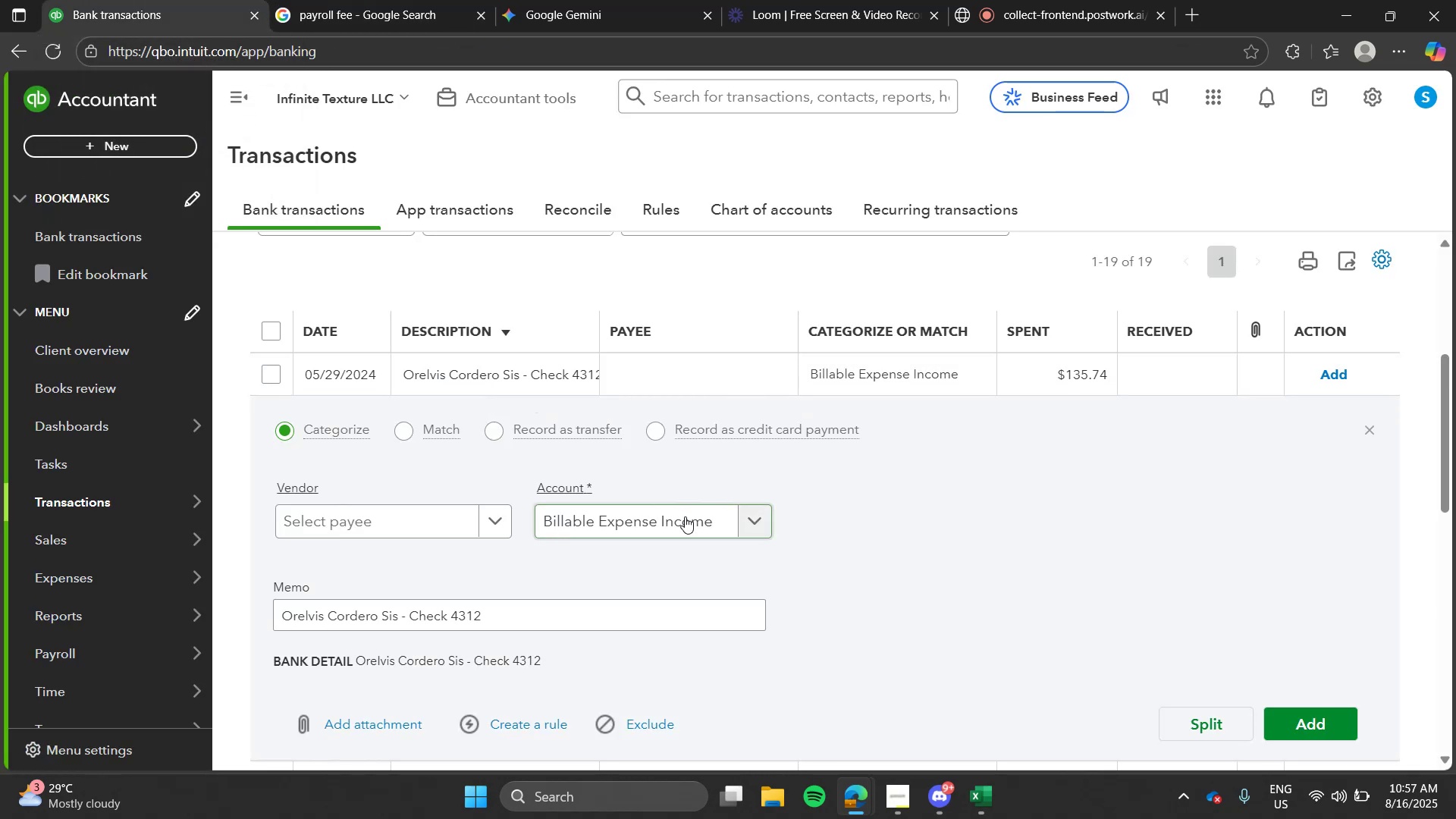 
left_click([685, 516])
 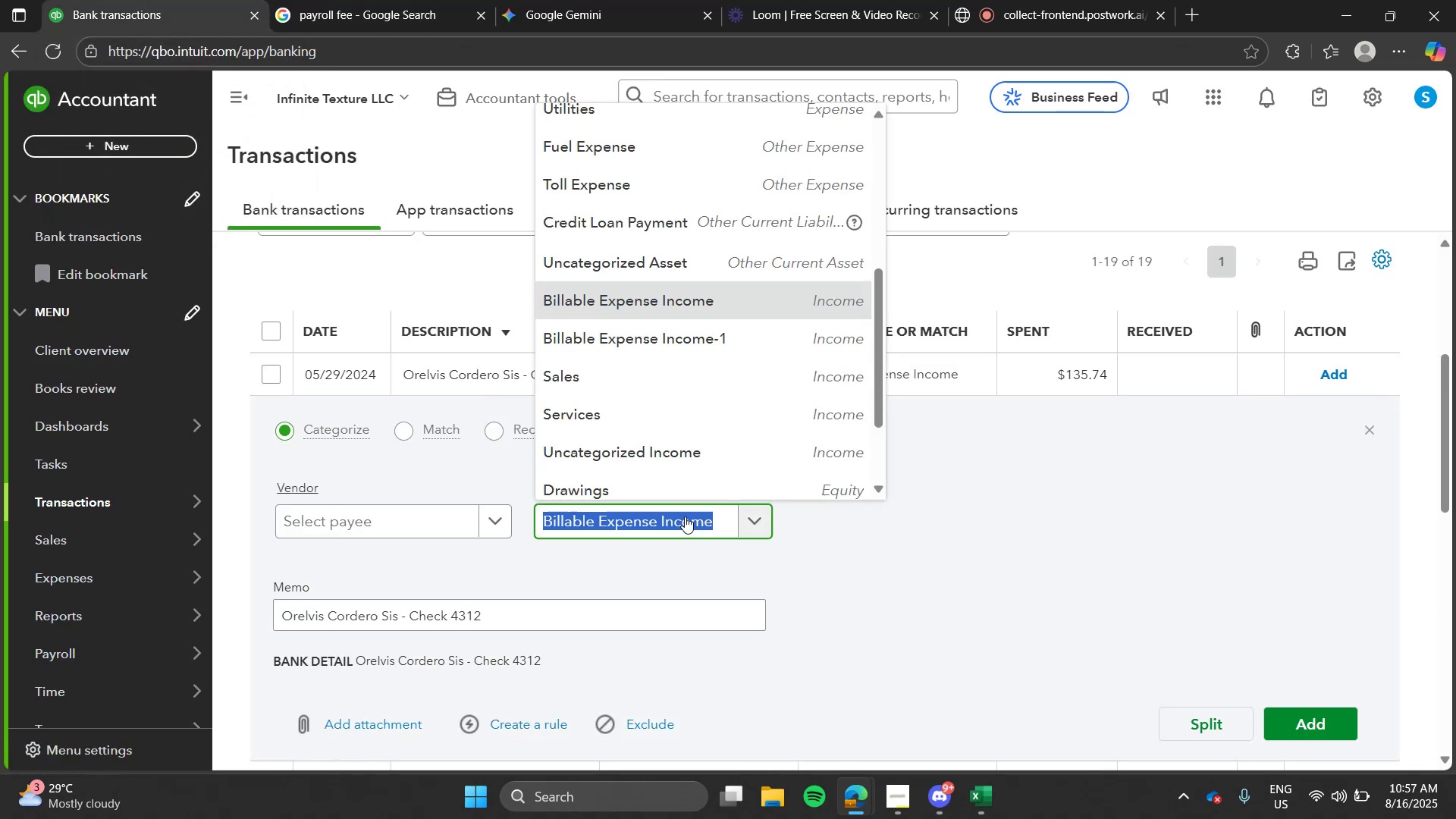 
type(payo)
key(Backspace)
type(r)
key(Tab)
 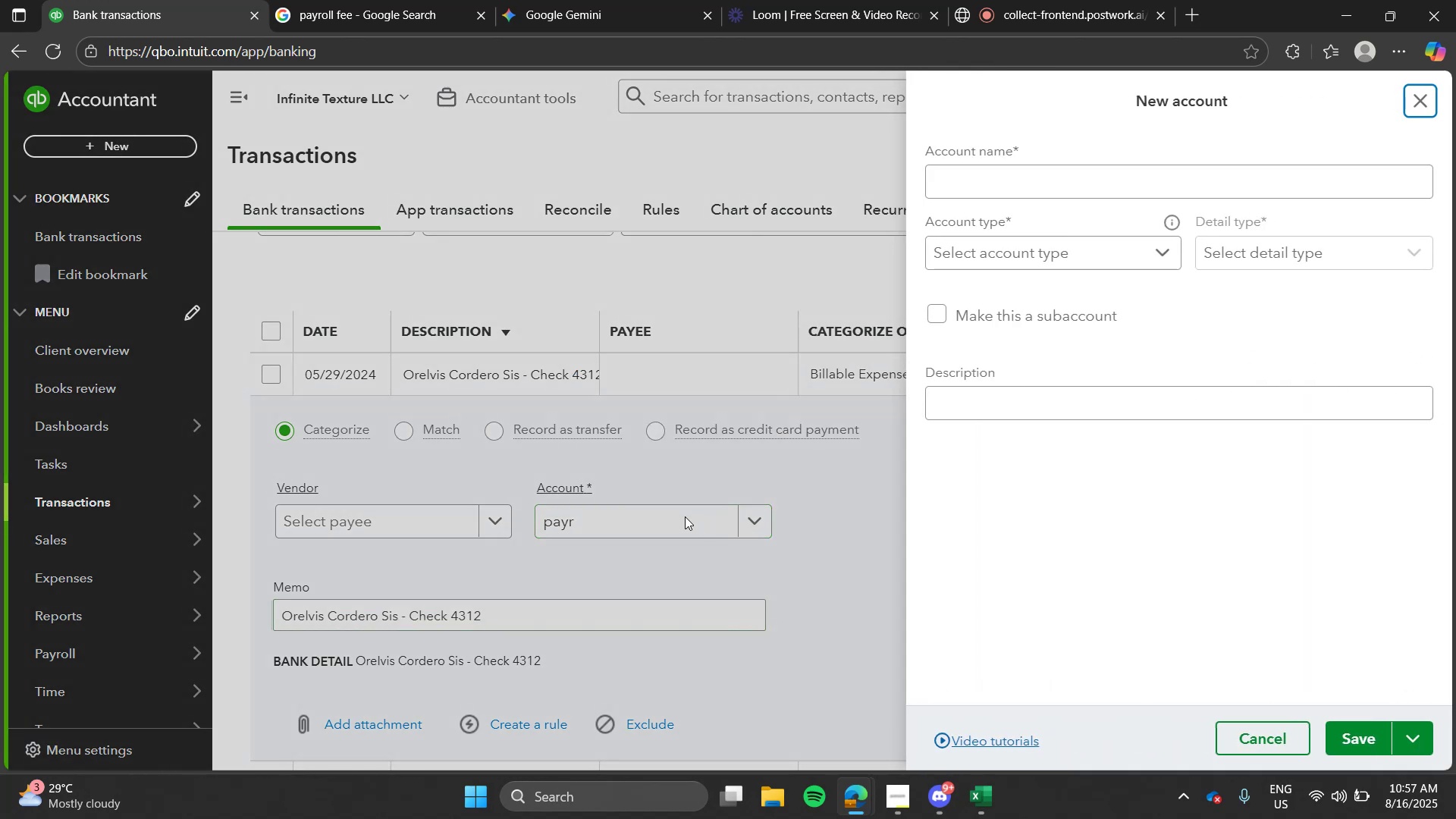 
left_click([685, 516])
 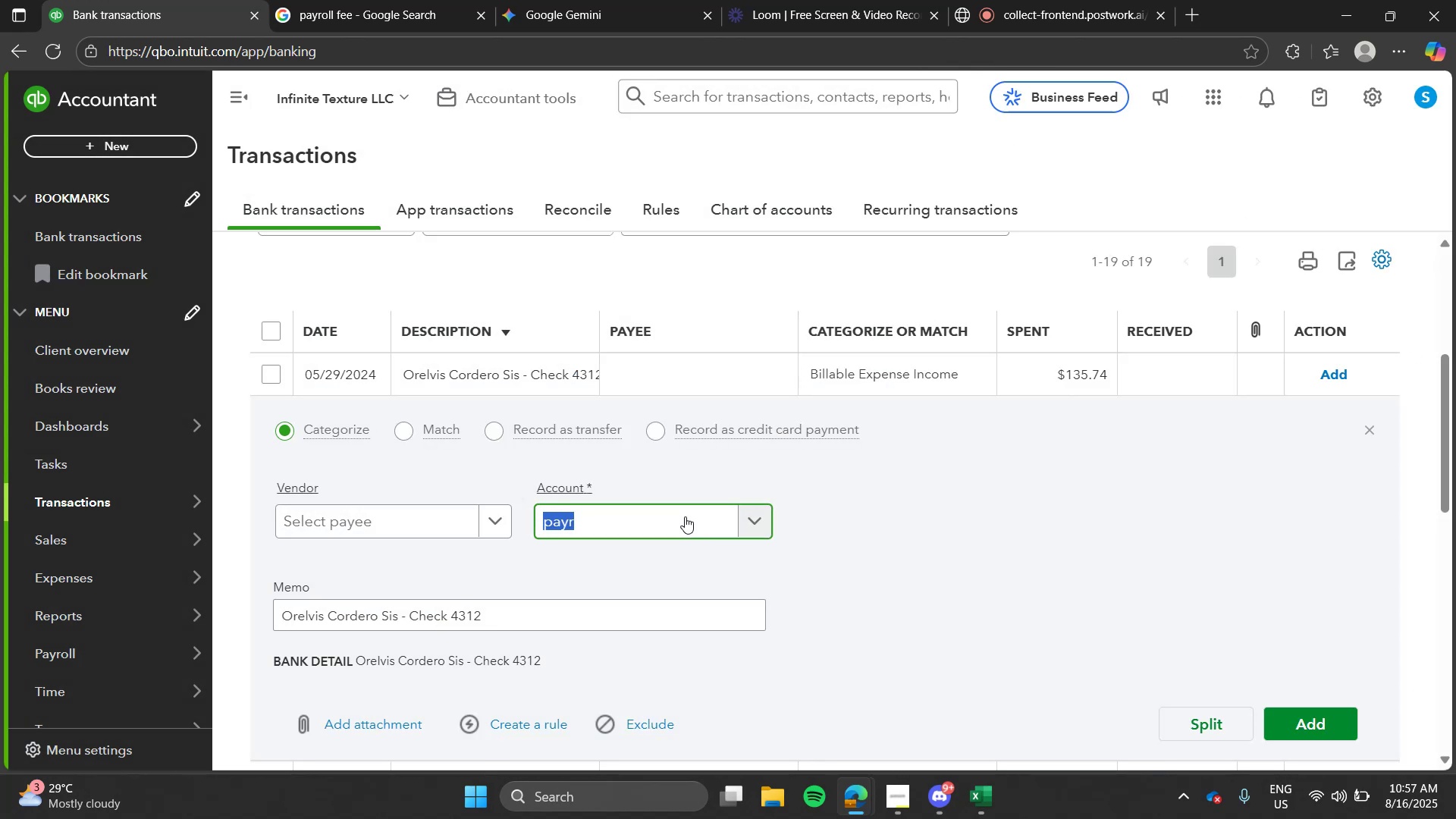 
type(pay)
key(Tab)
 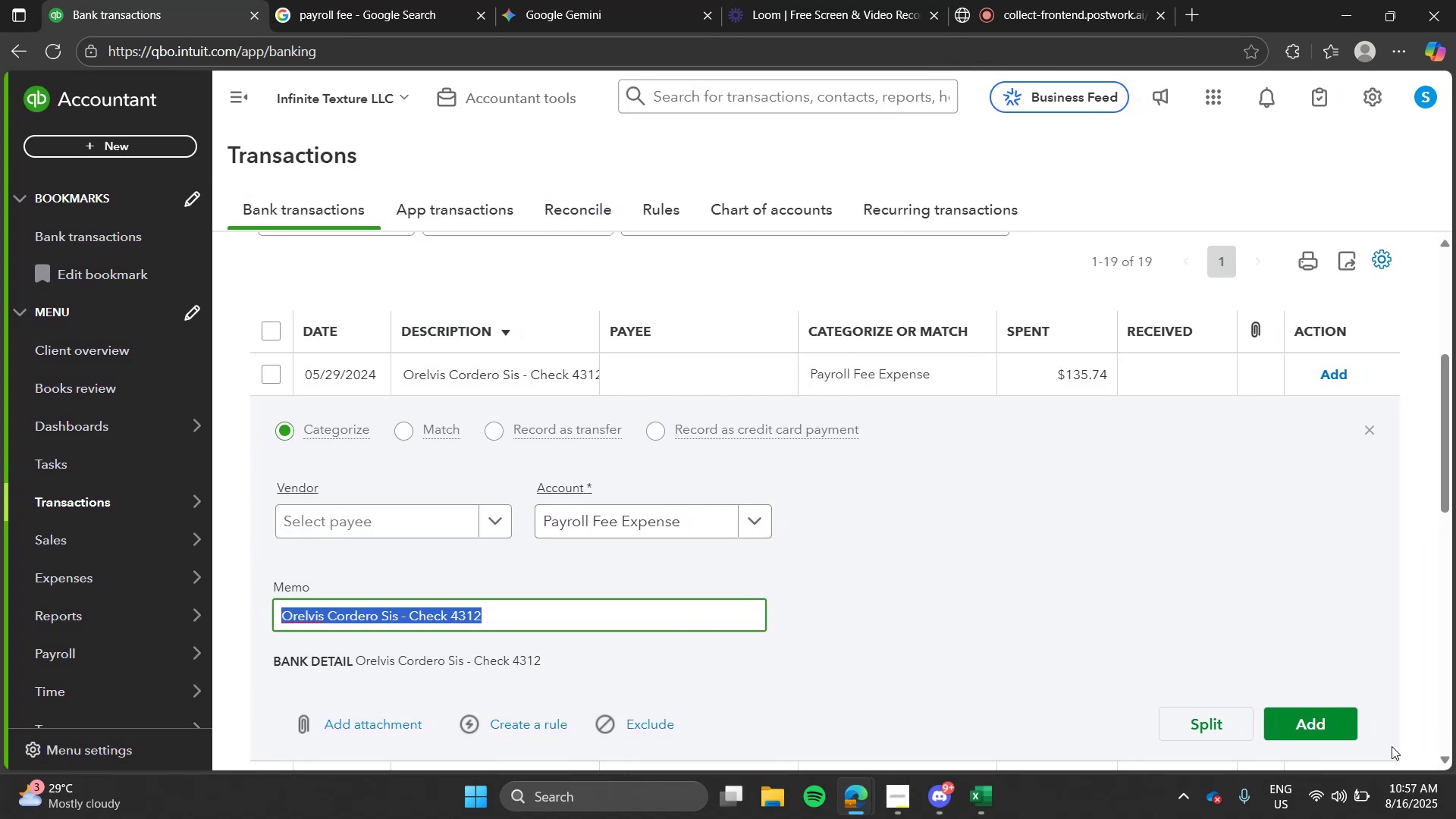 
left_click([1335, 737])
 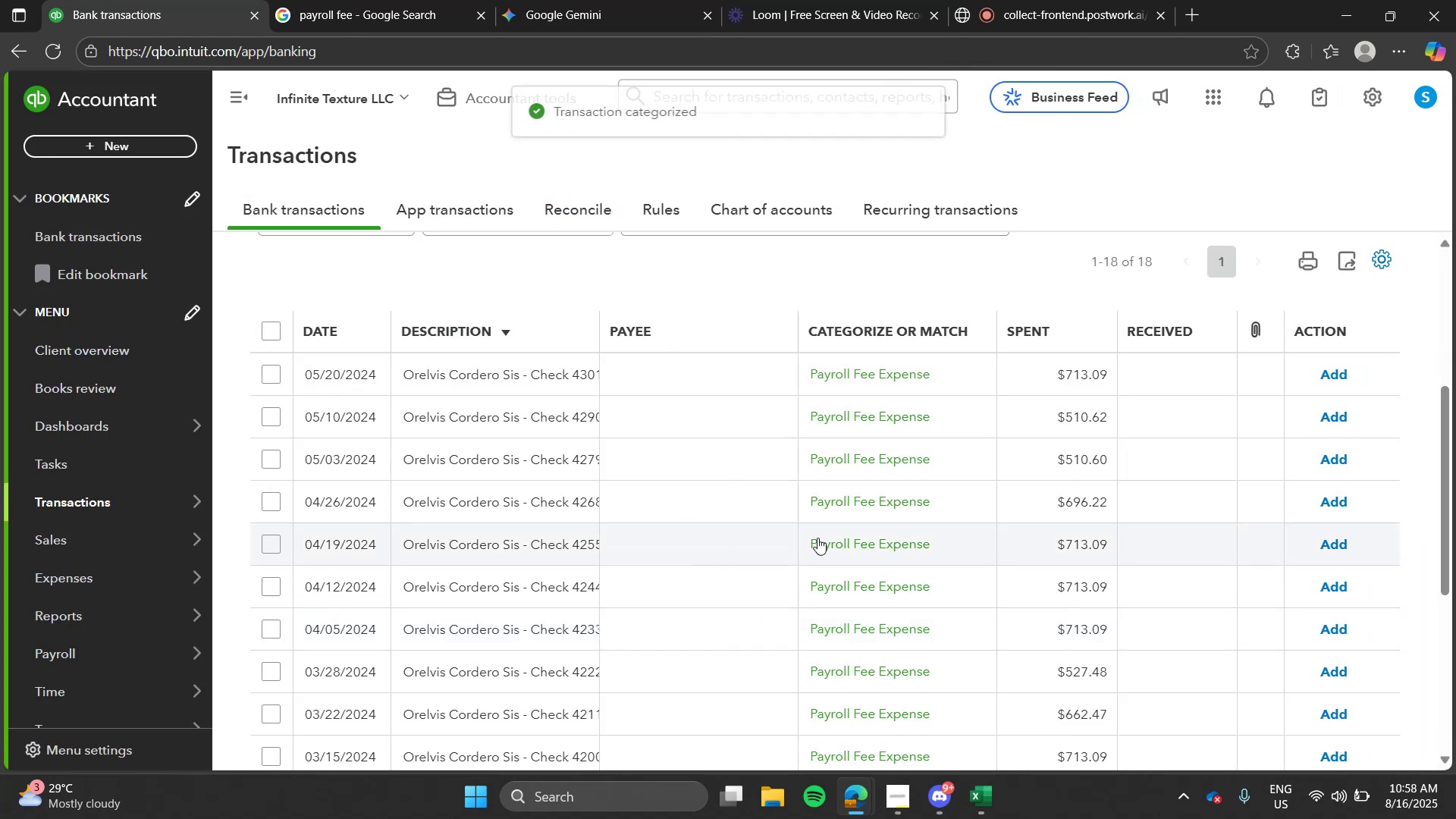 
left_click([582, 366])
 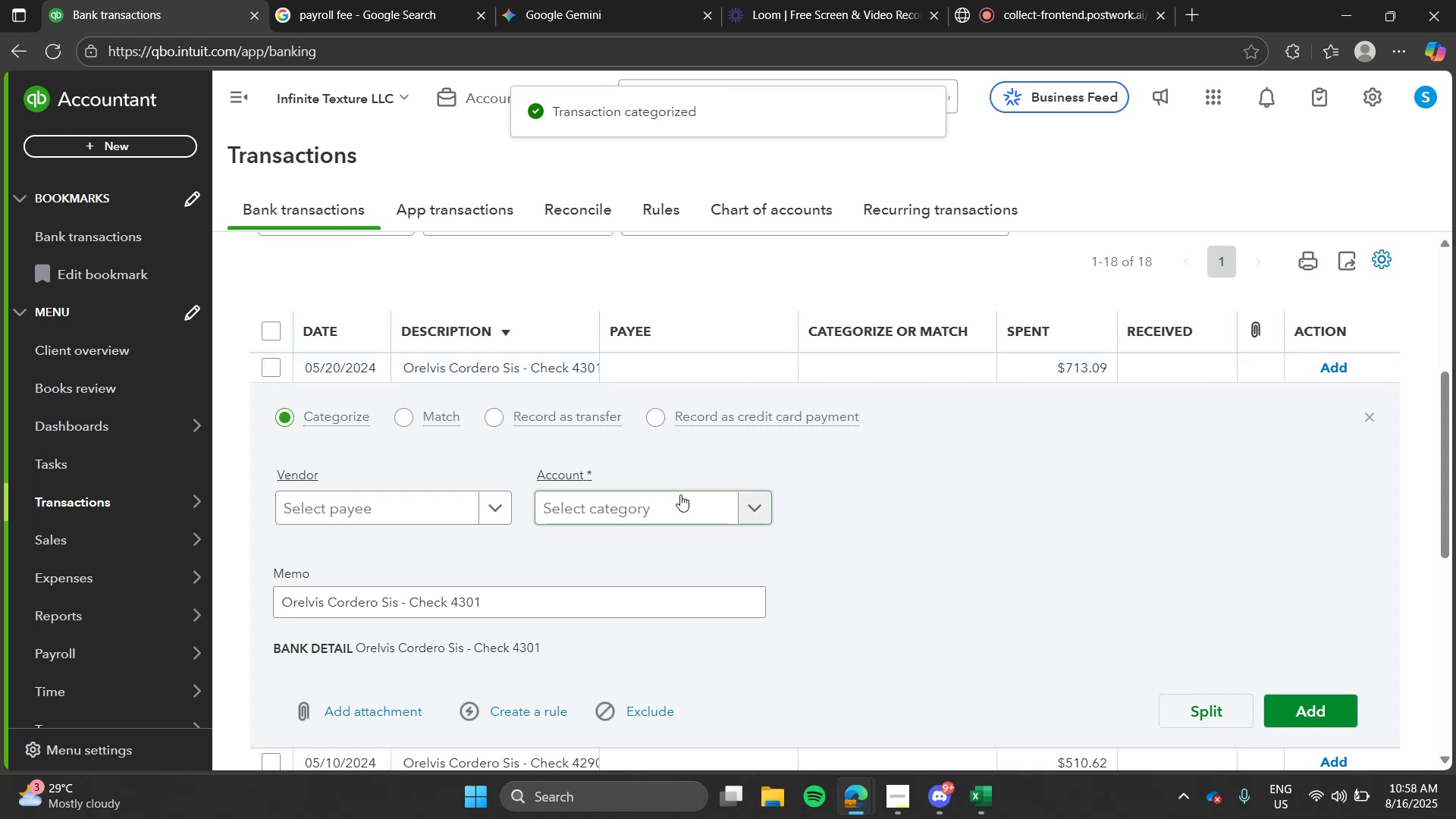 
left_click([680, 494])
 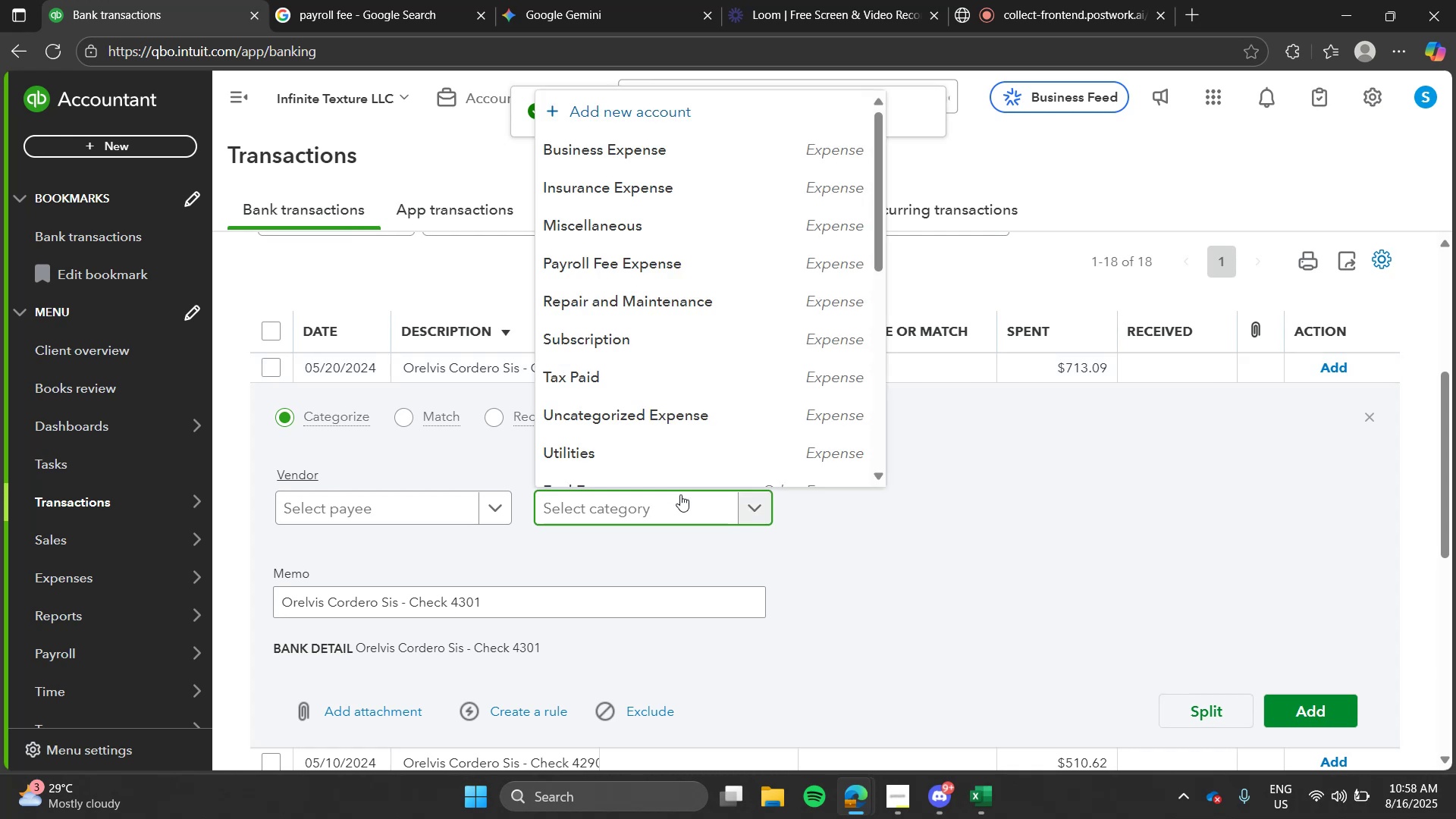 
mouse_move([667, 347])
 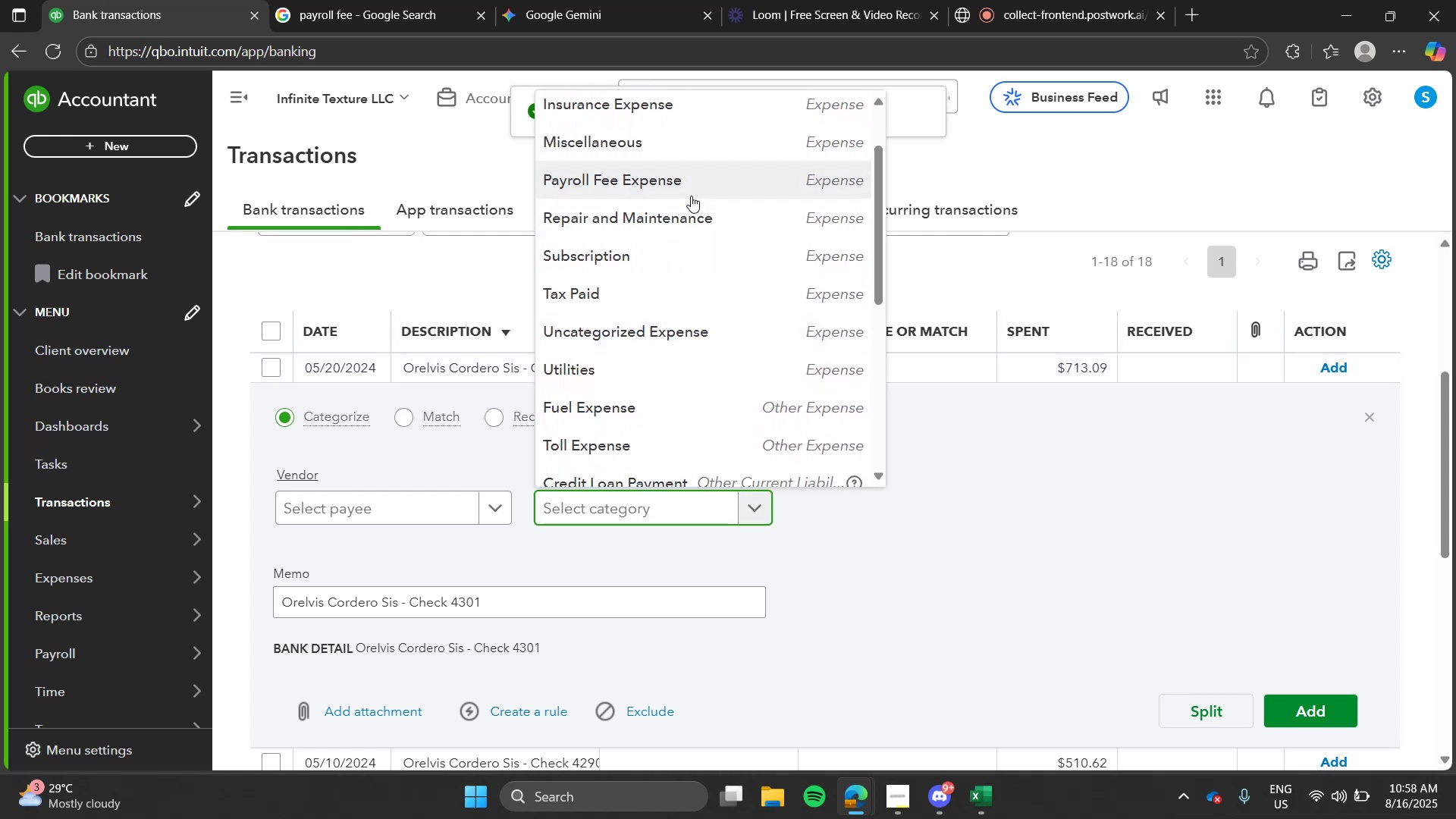 
left_click([691, 196])
 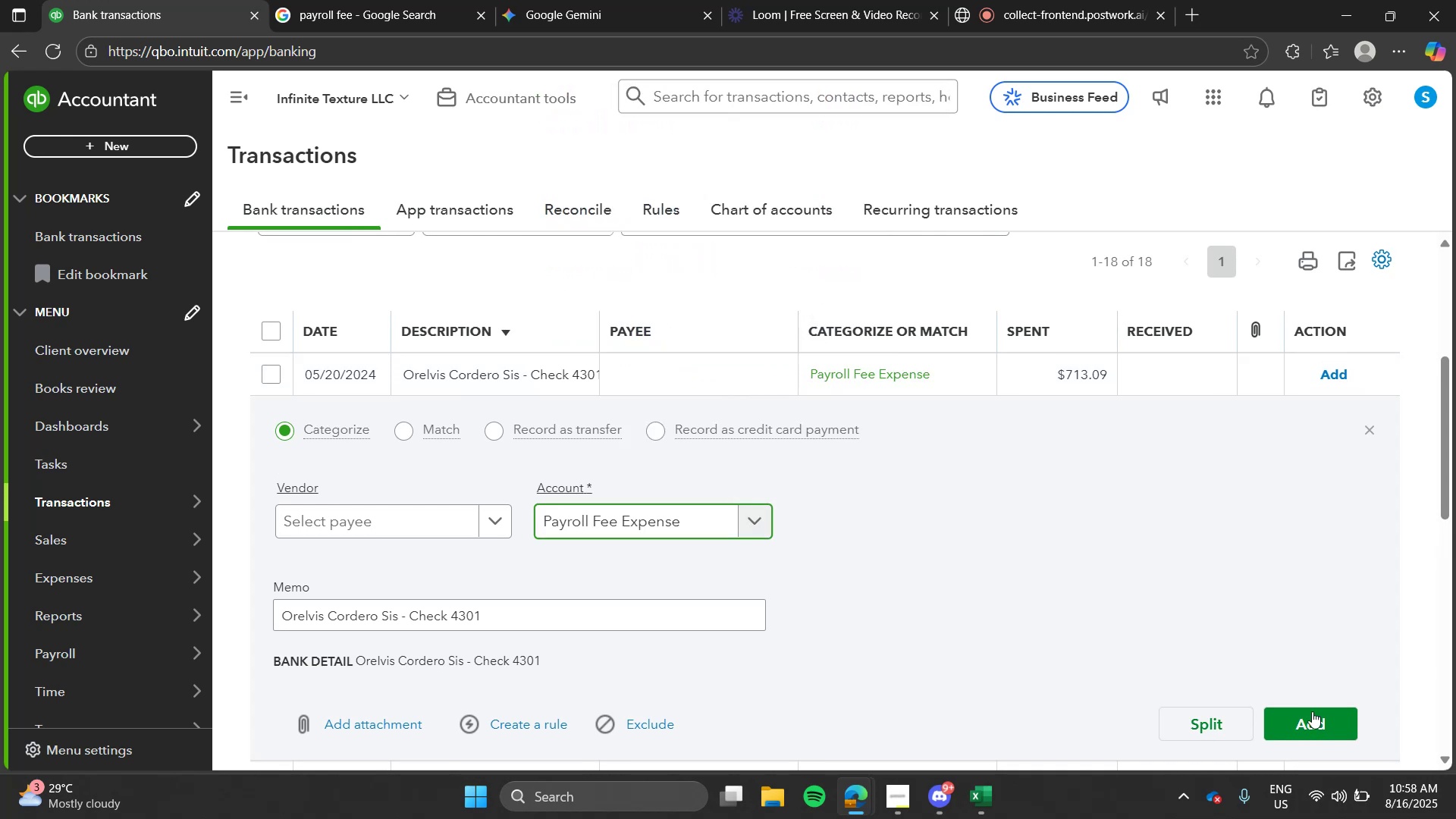 
left_click([1312, 713])
 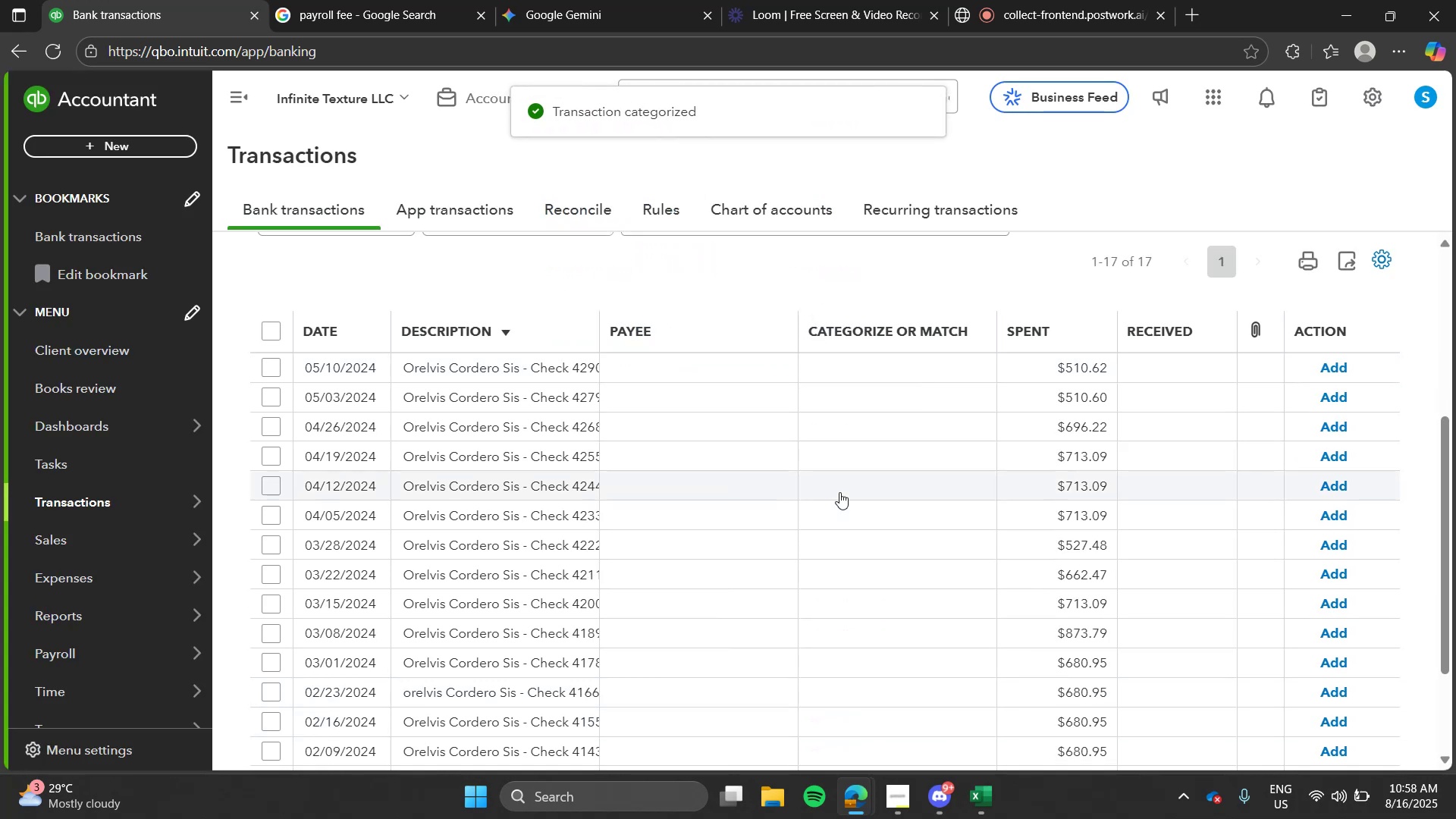 
left_click([621, 359])
 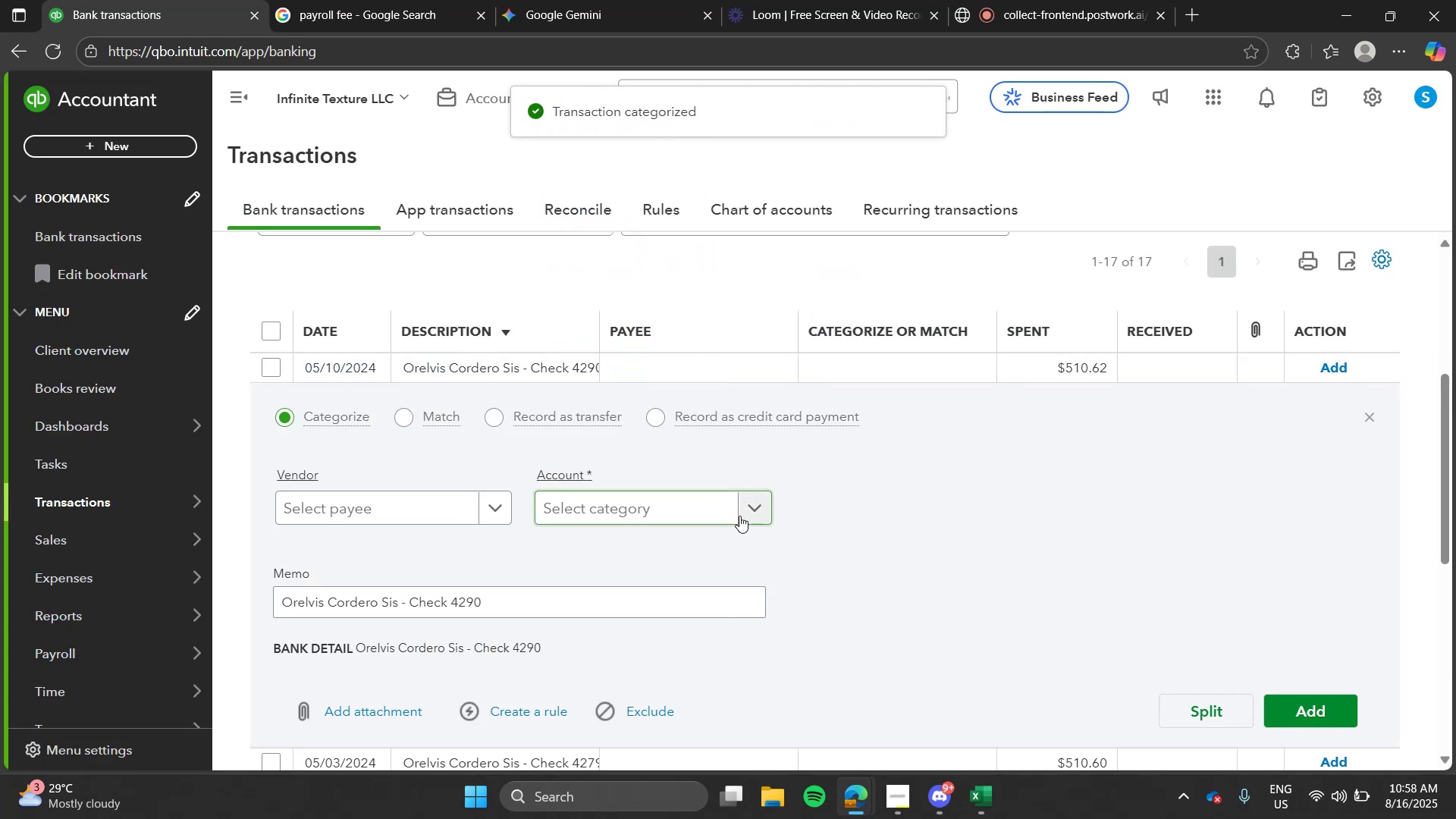 
left_click([739, 516])
 